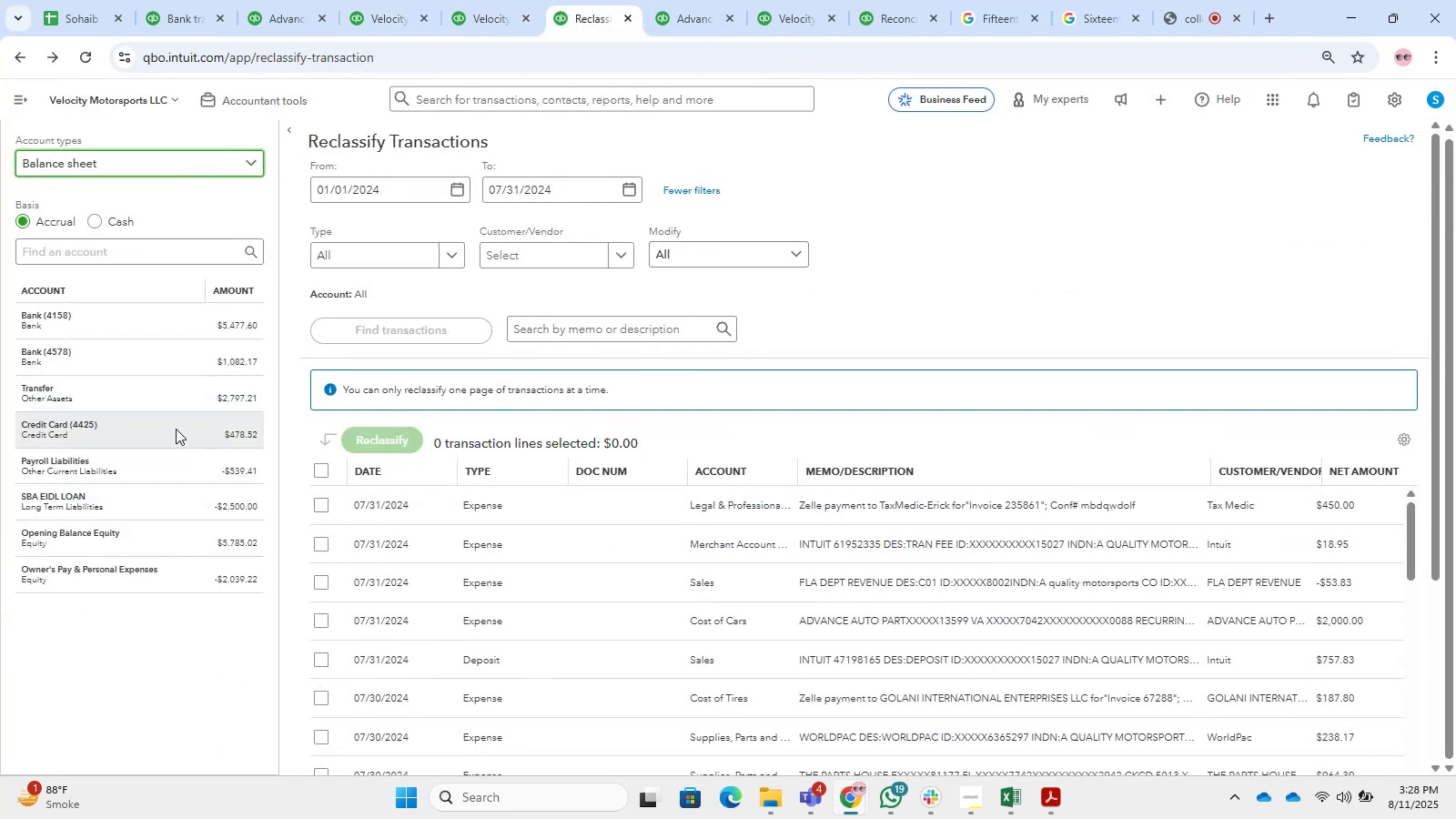 
left_click([177, 429])
 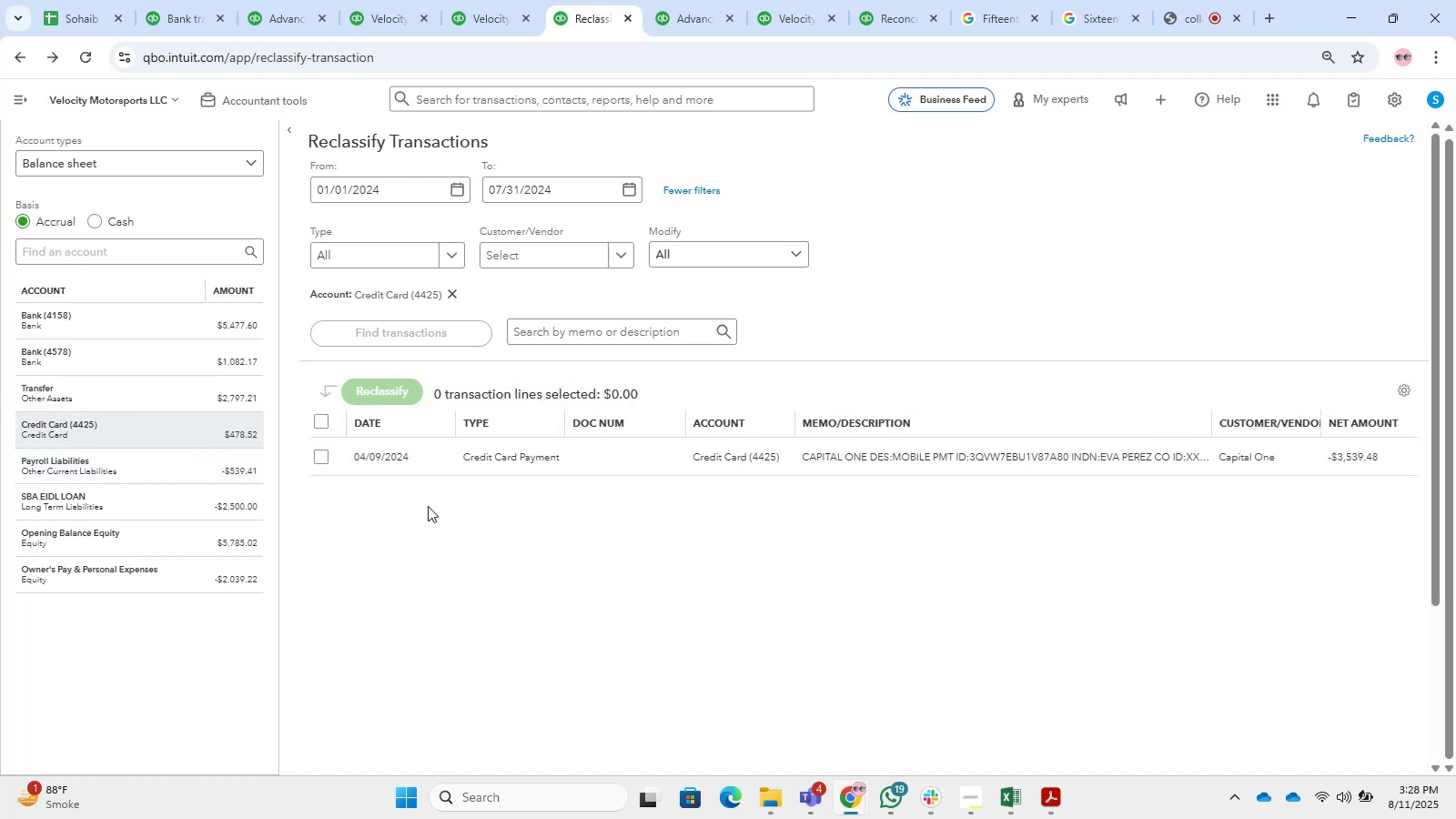 
left_click([310, 420])
 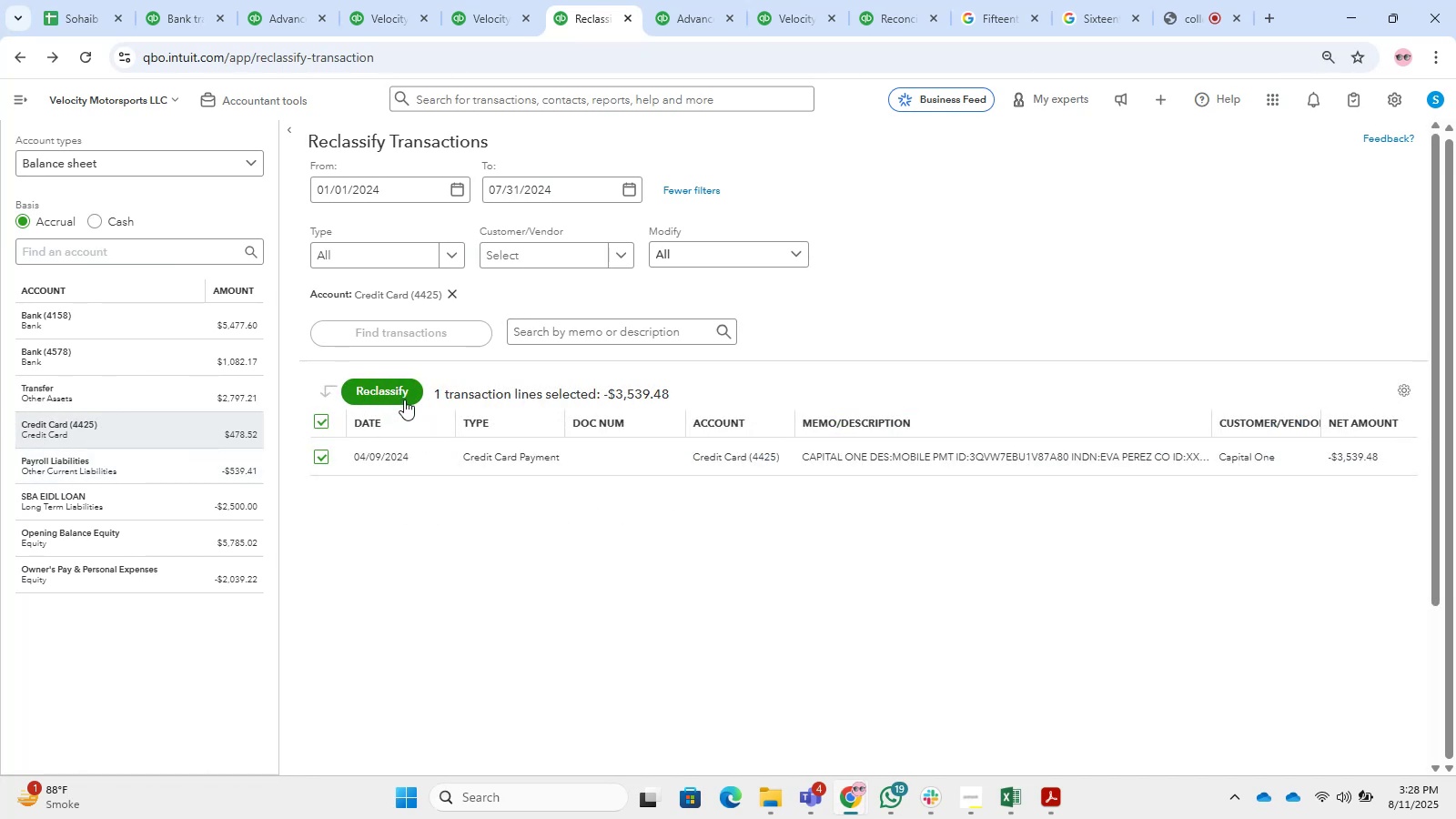 
left_click([516, 454])
 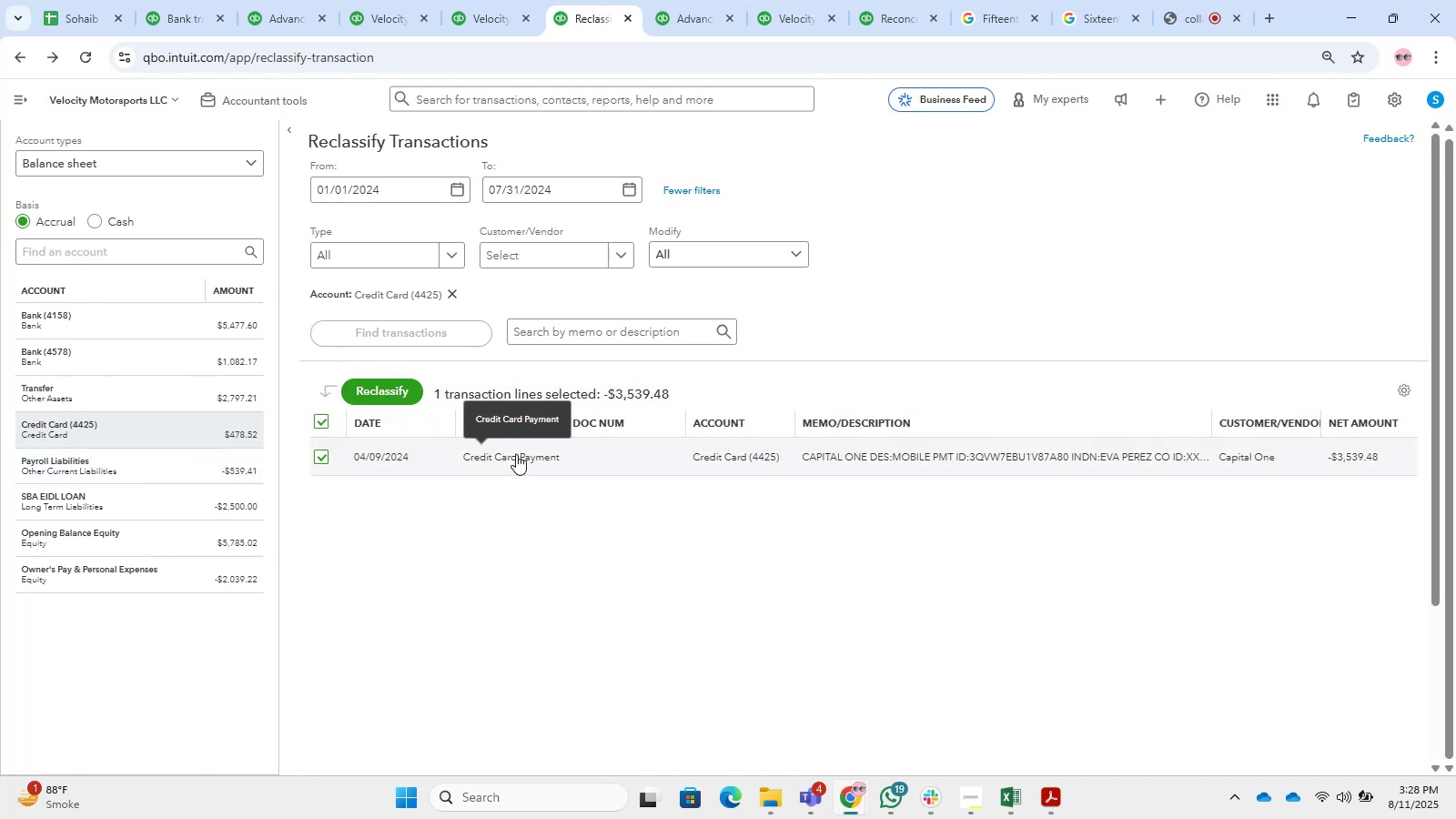 
left_click([516, 458])
 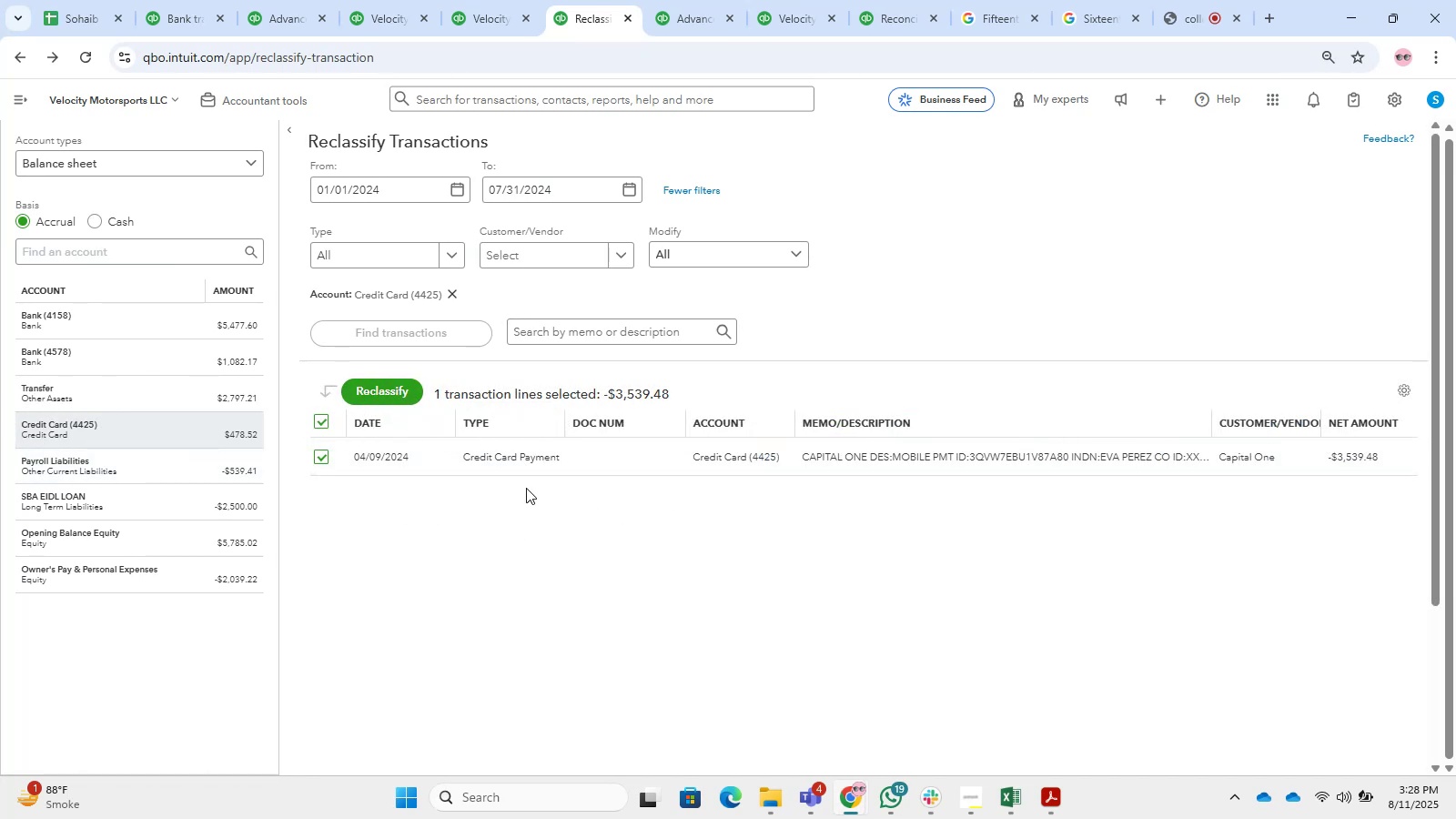 
left_click([512, 460])
 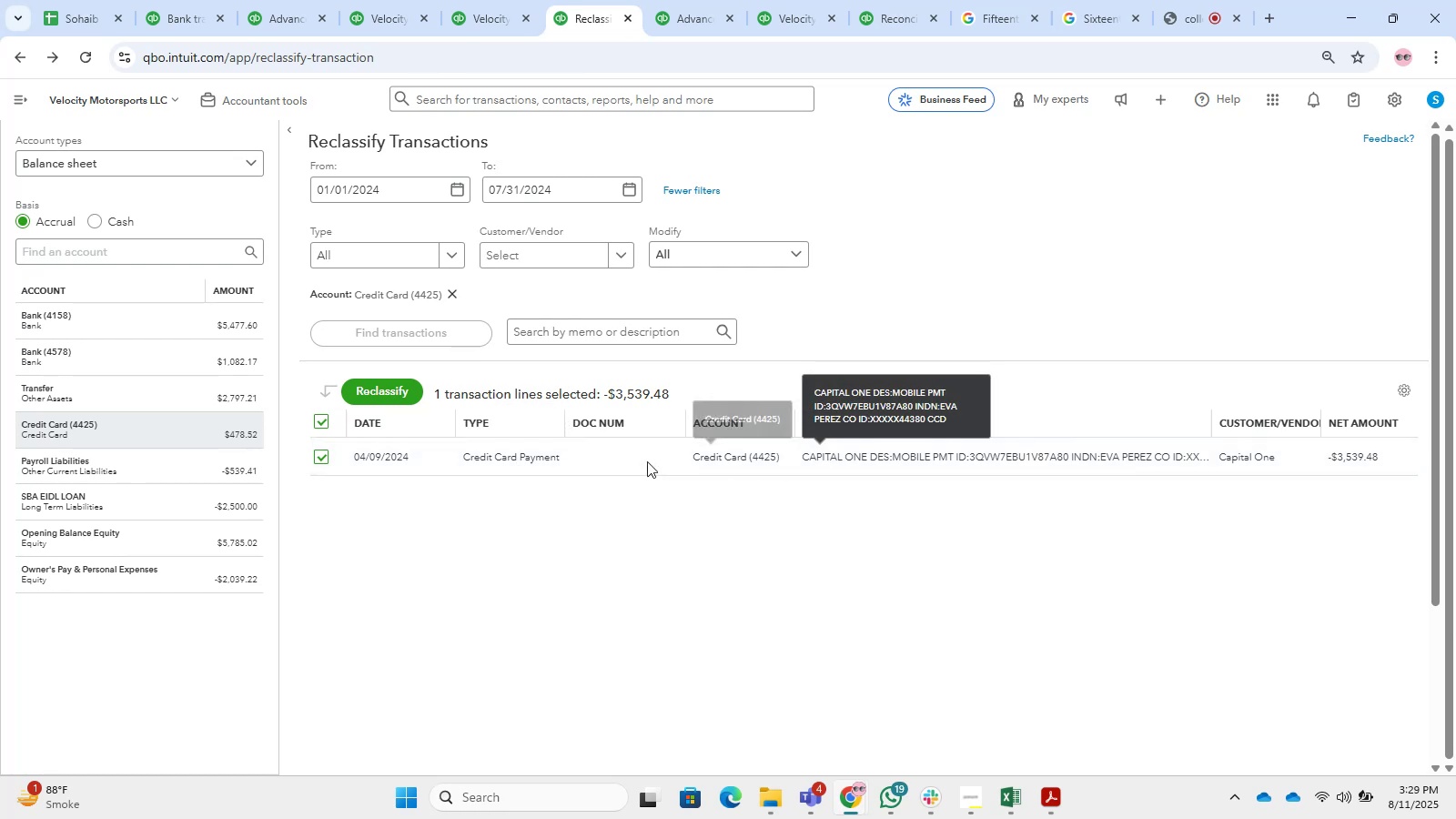 
left_click([488, 452])
 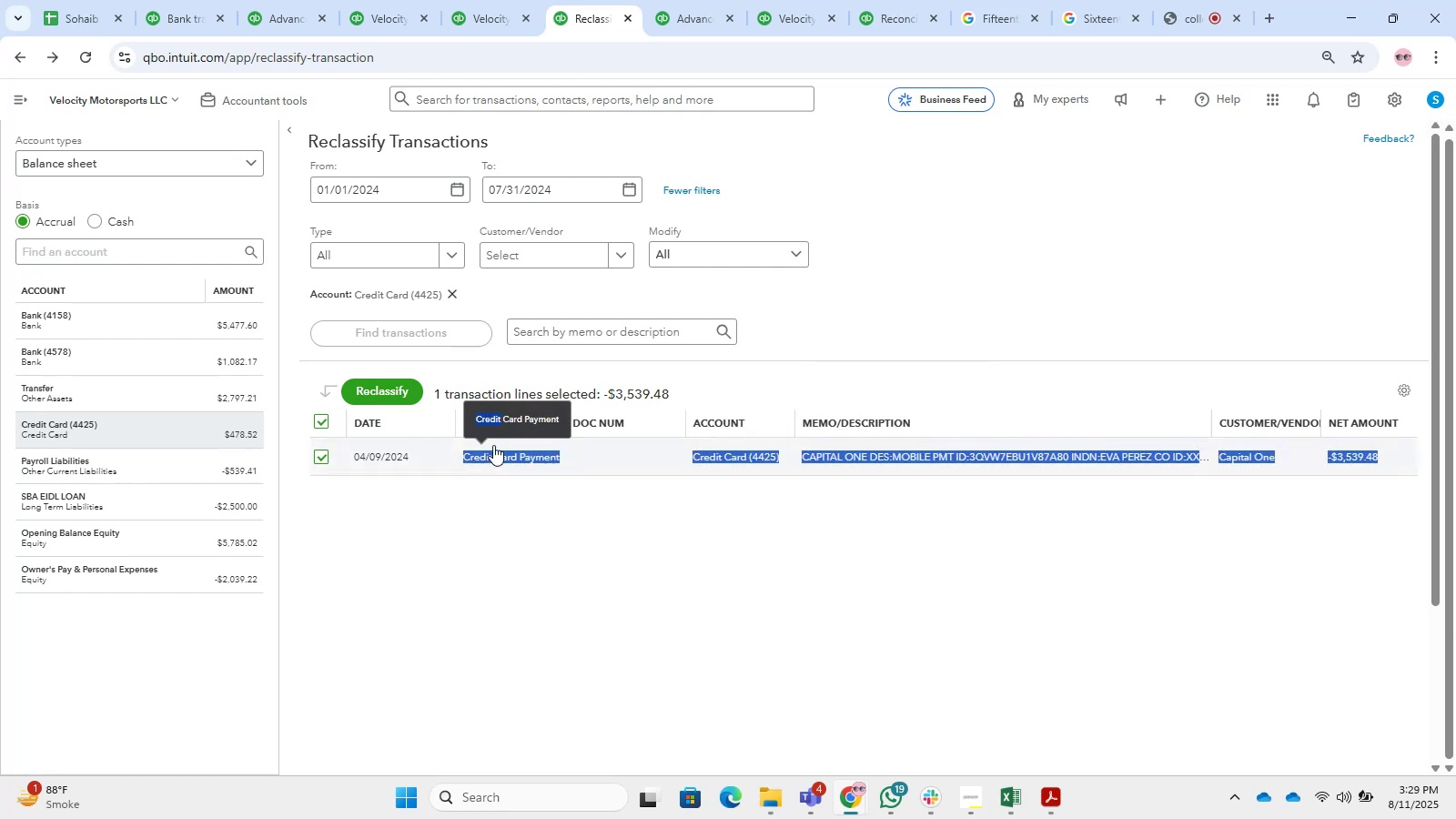 
triple_click([521, 400])
 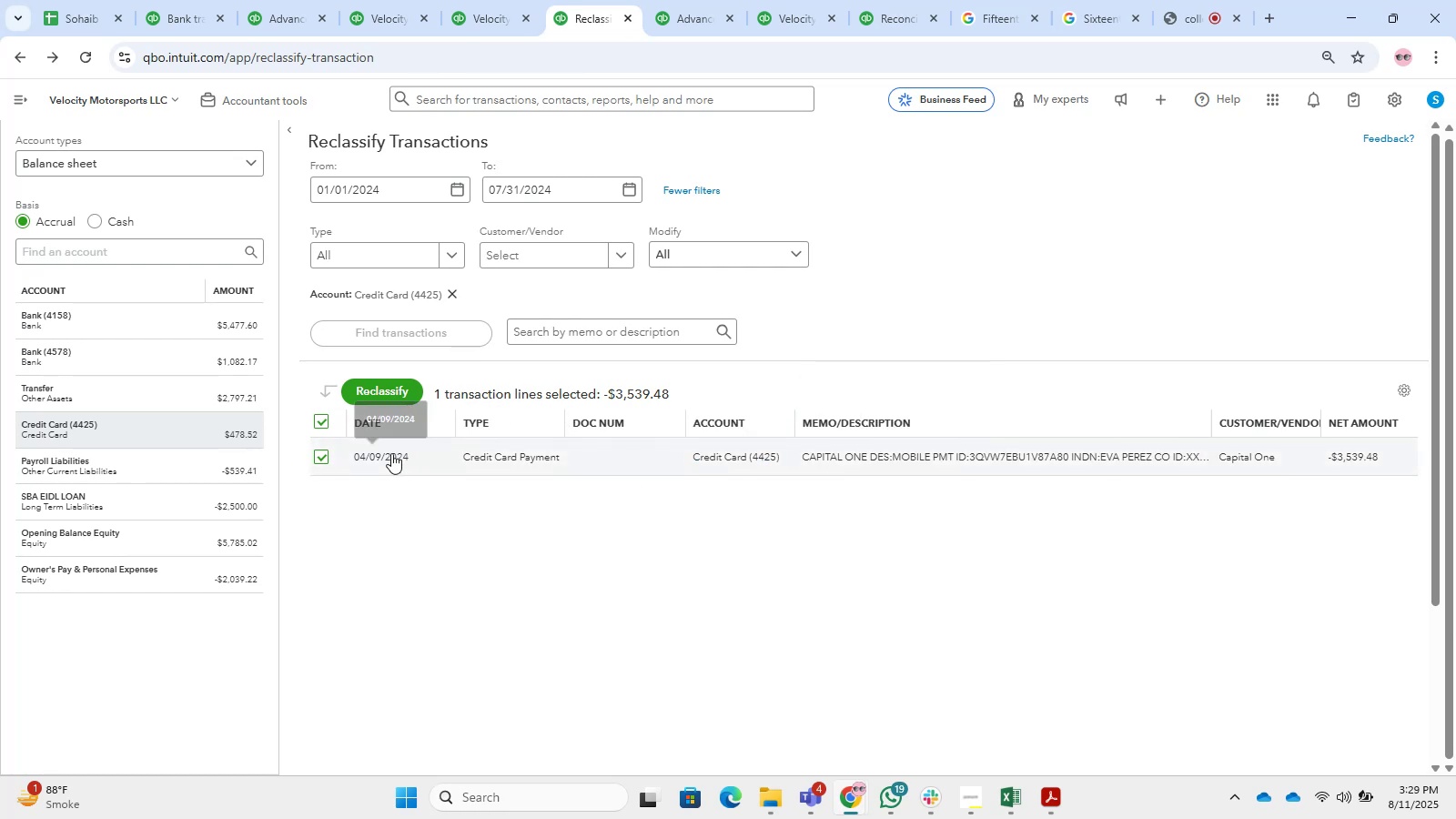 
double_click([390, 454])
 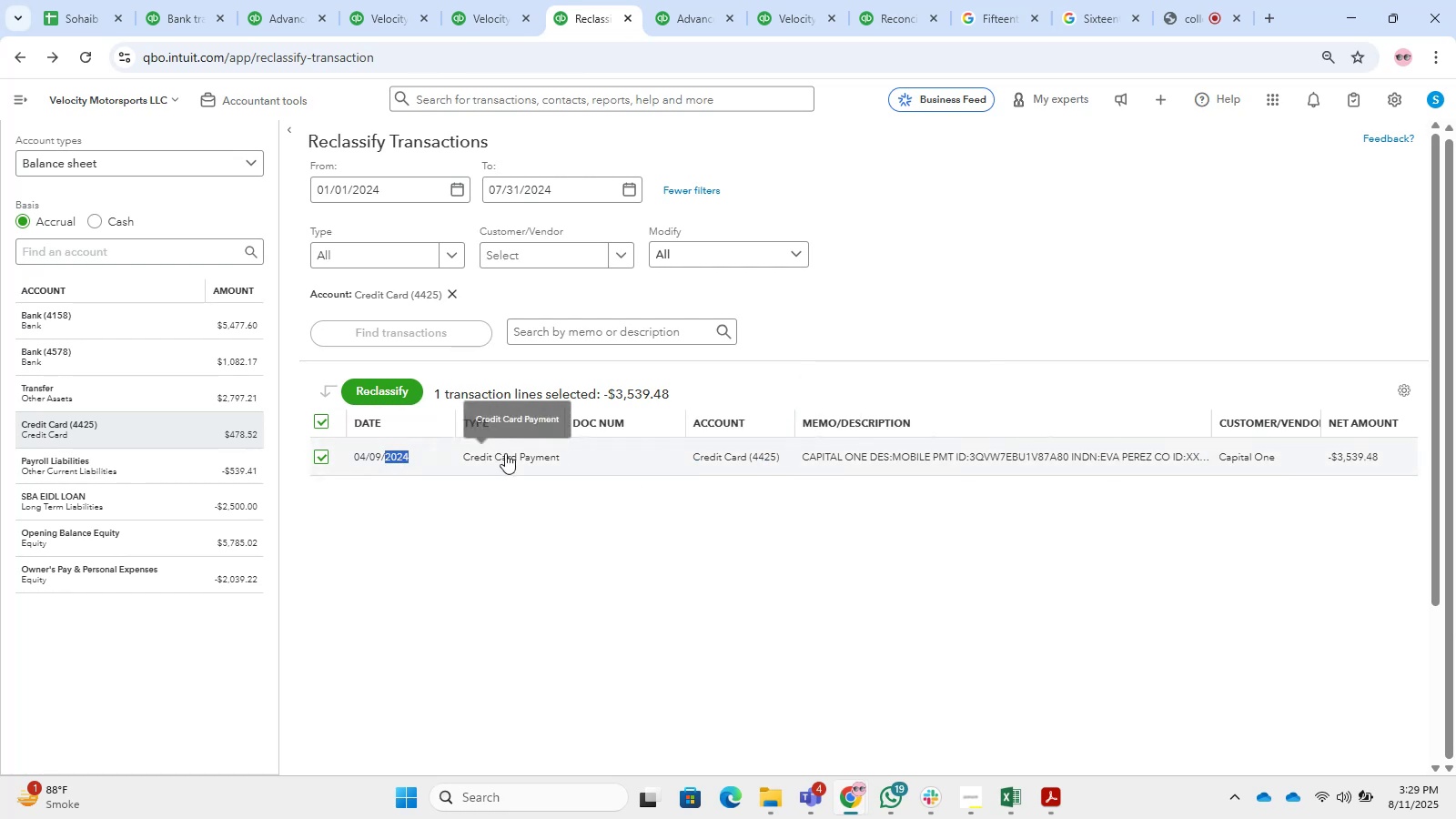 
triple_click([505, 453])
 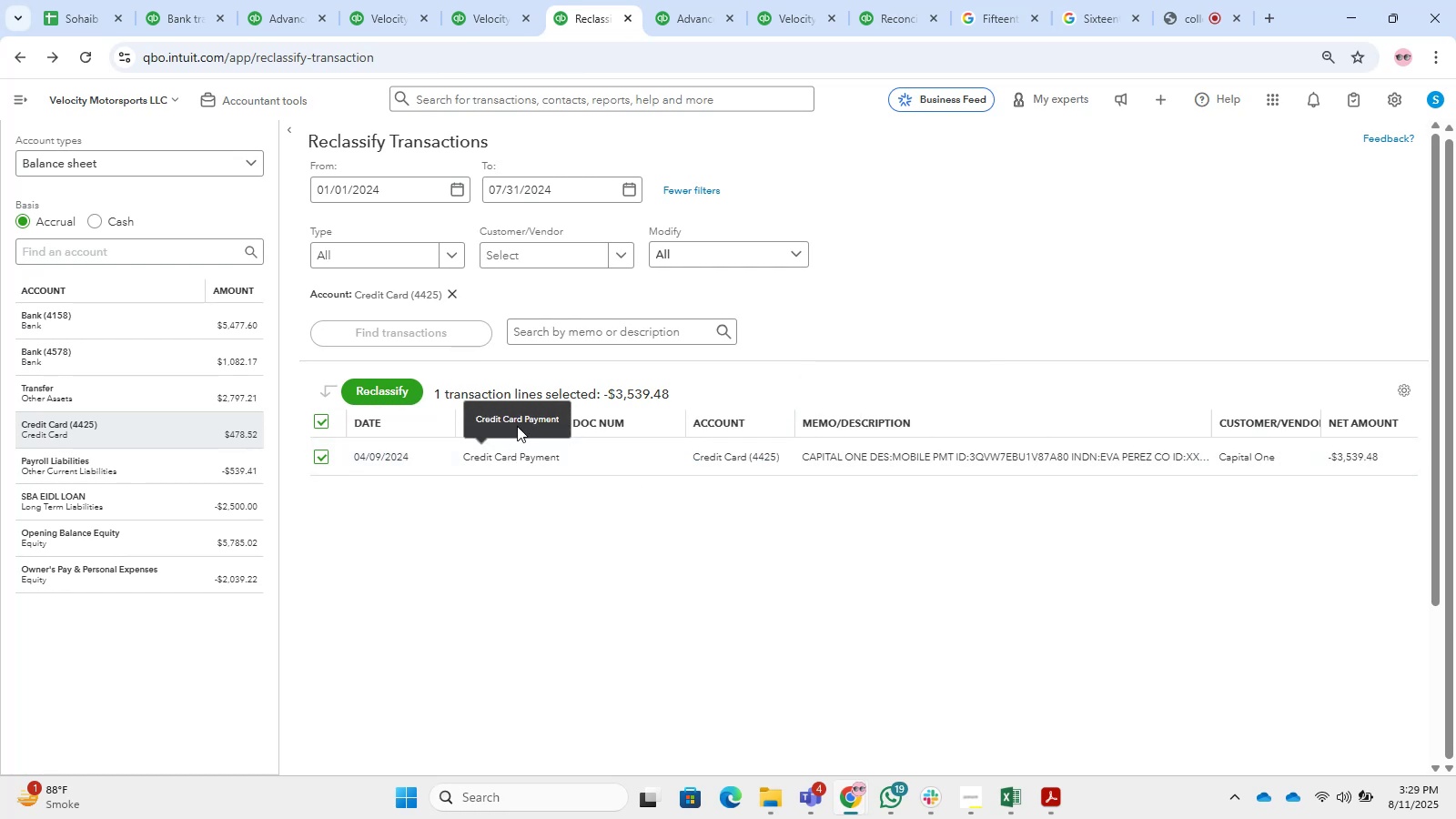 
triple_click([517, 419])
 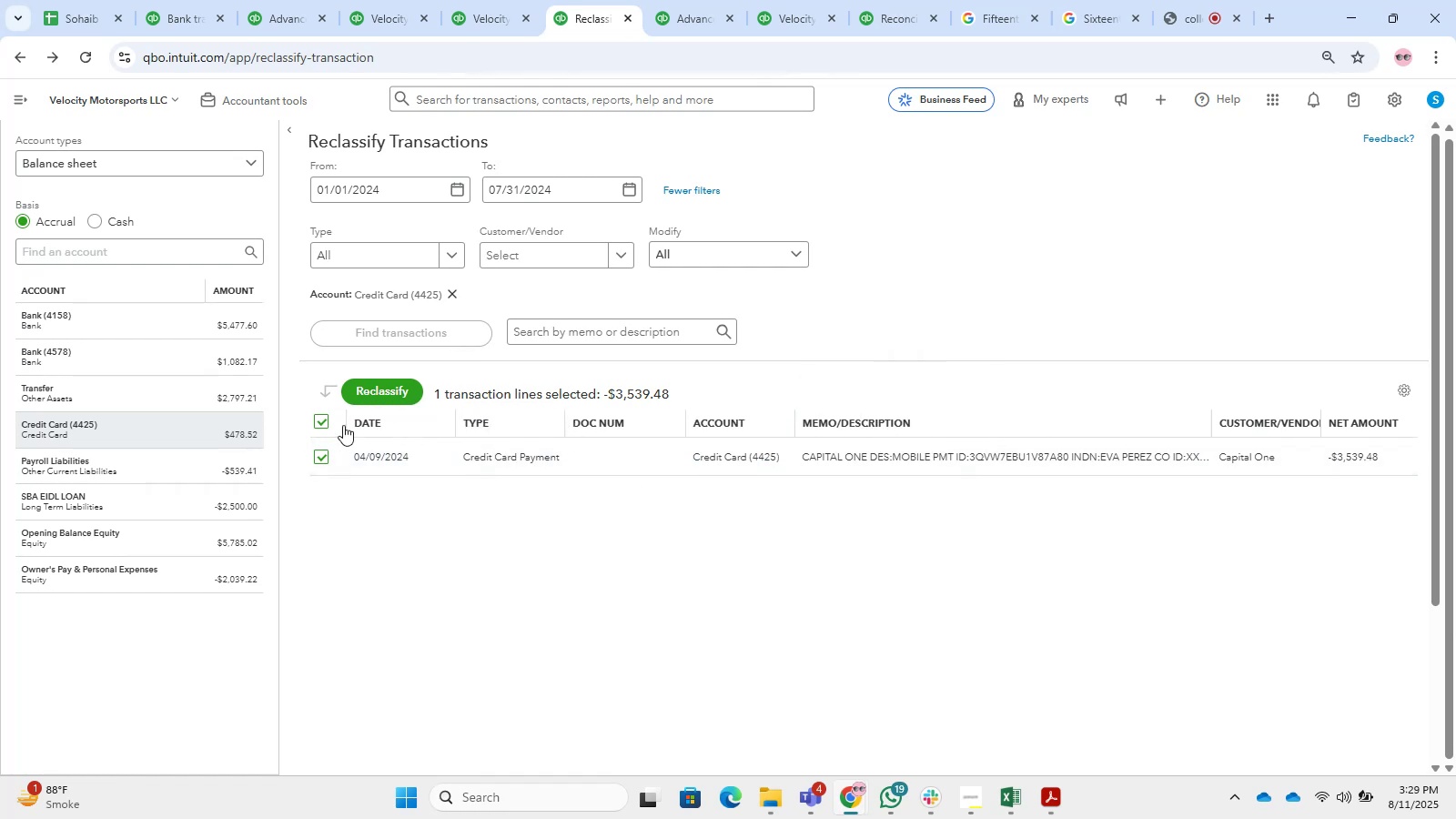 
left_click([327, 458])
 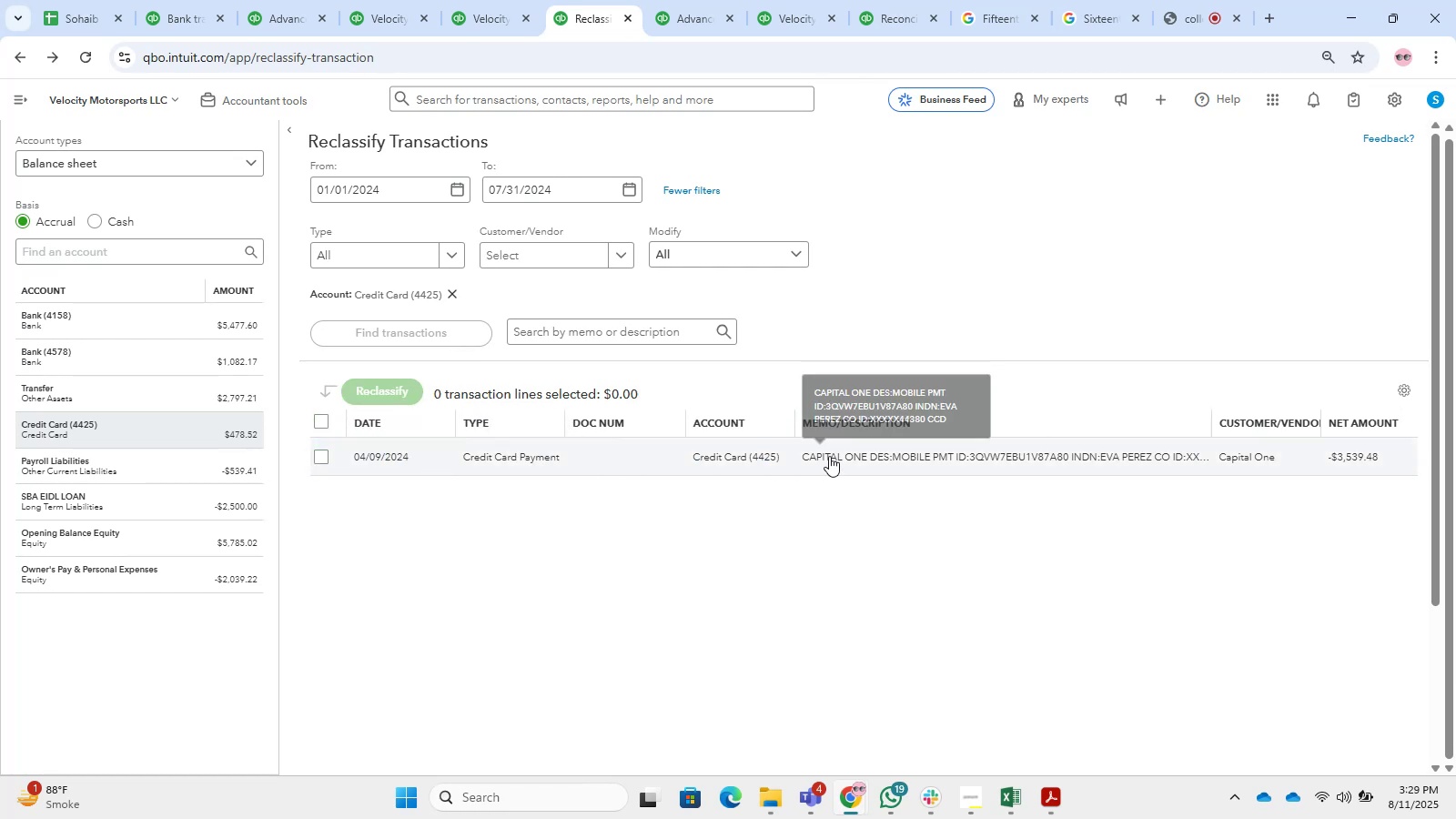 
left_click([829, 456])
 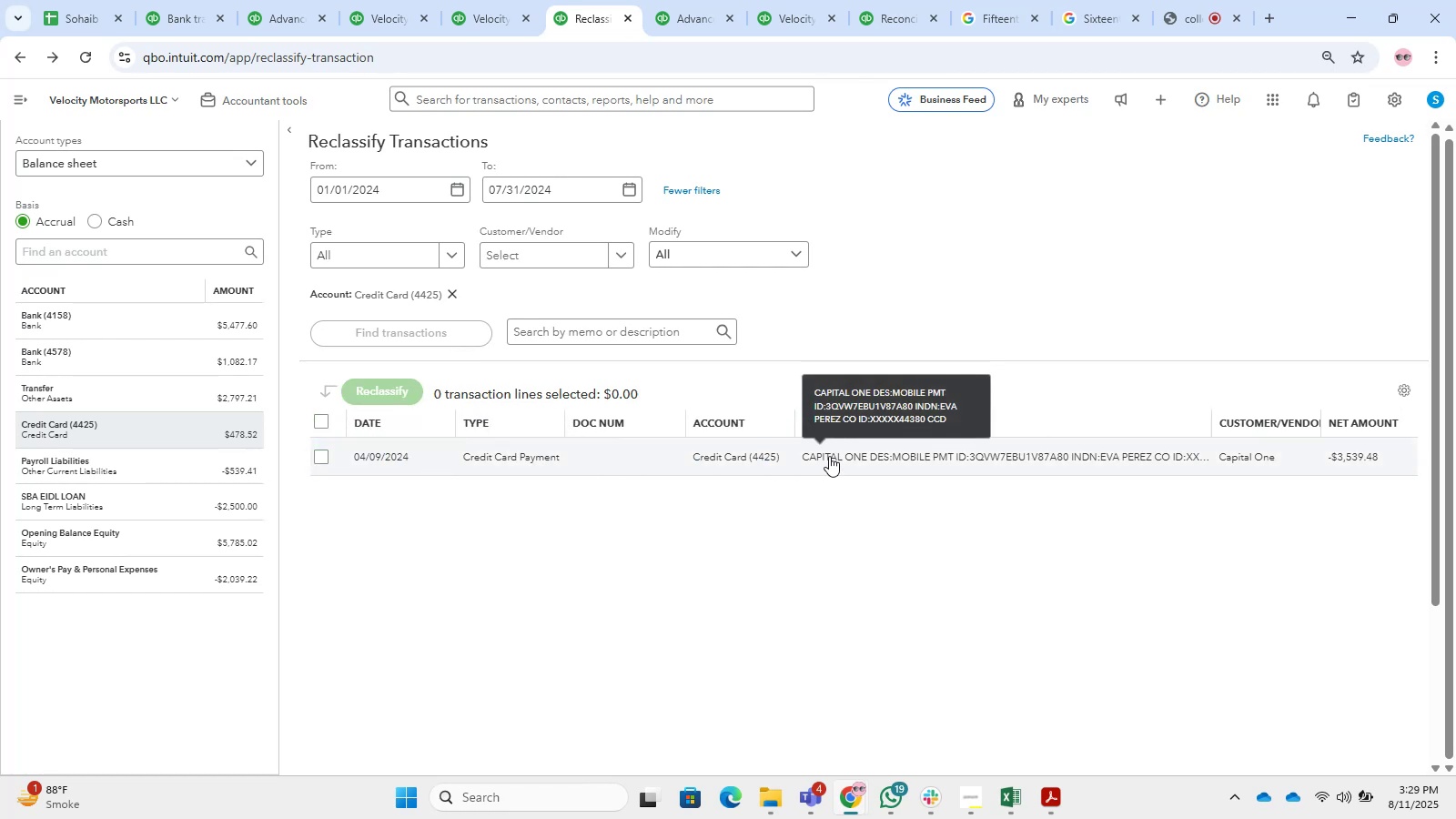 
right_click([829, 456])
 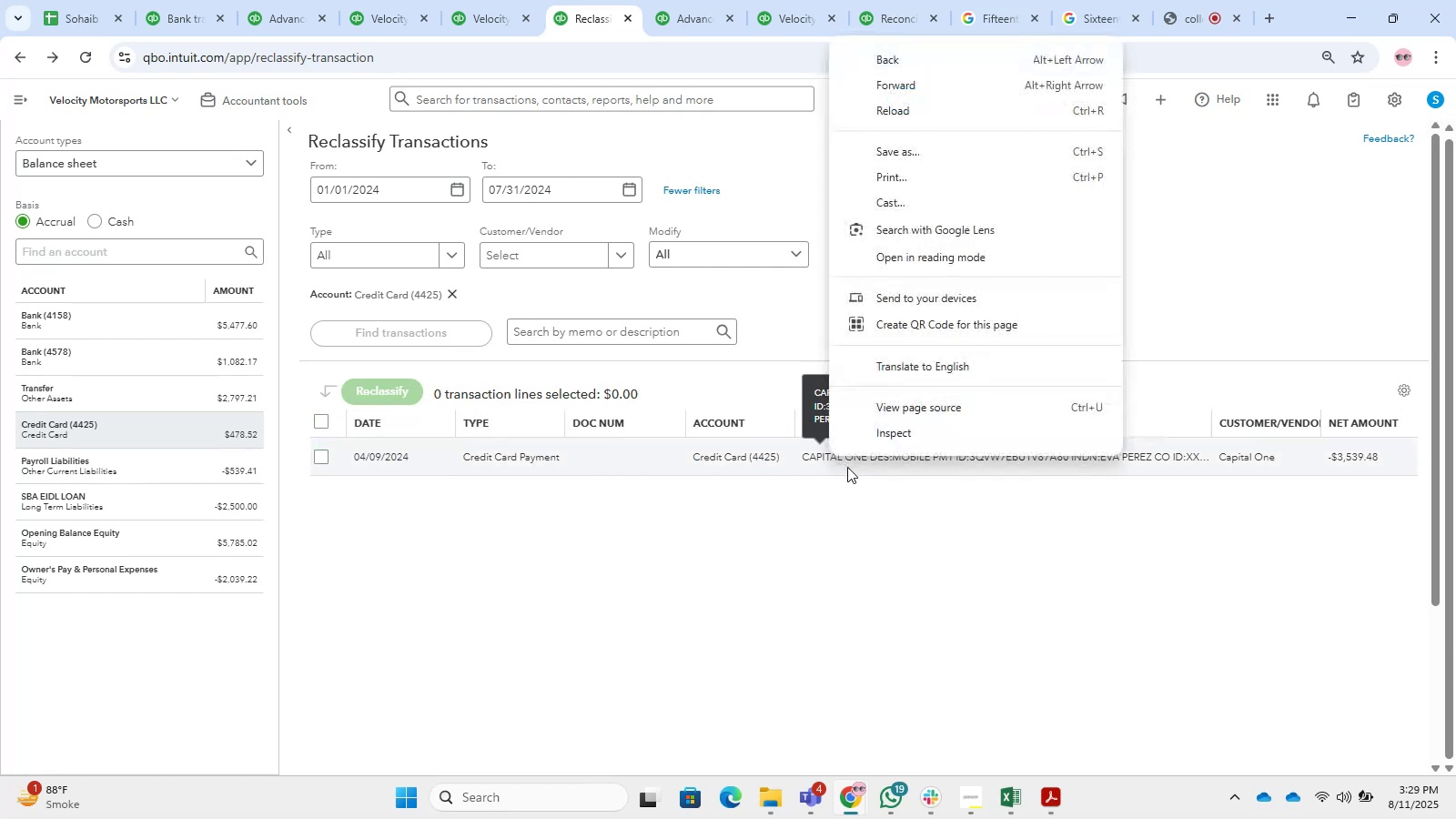 
left_click([832, 470])
 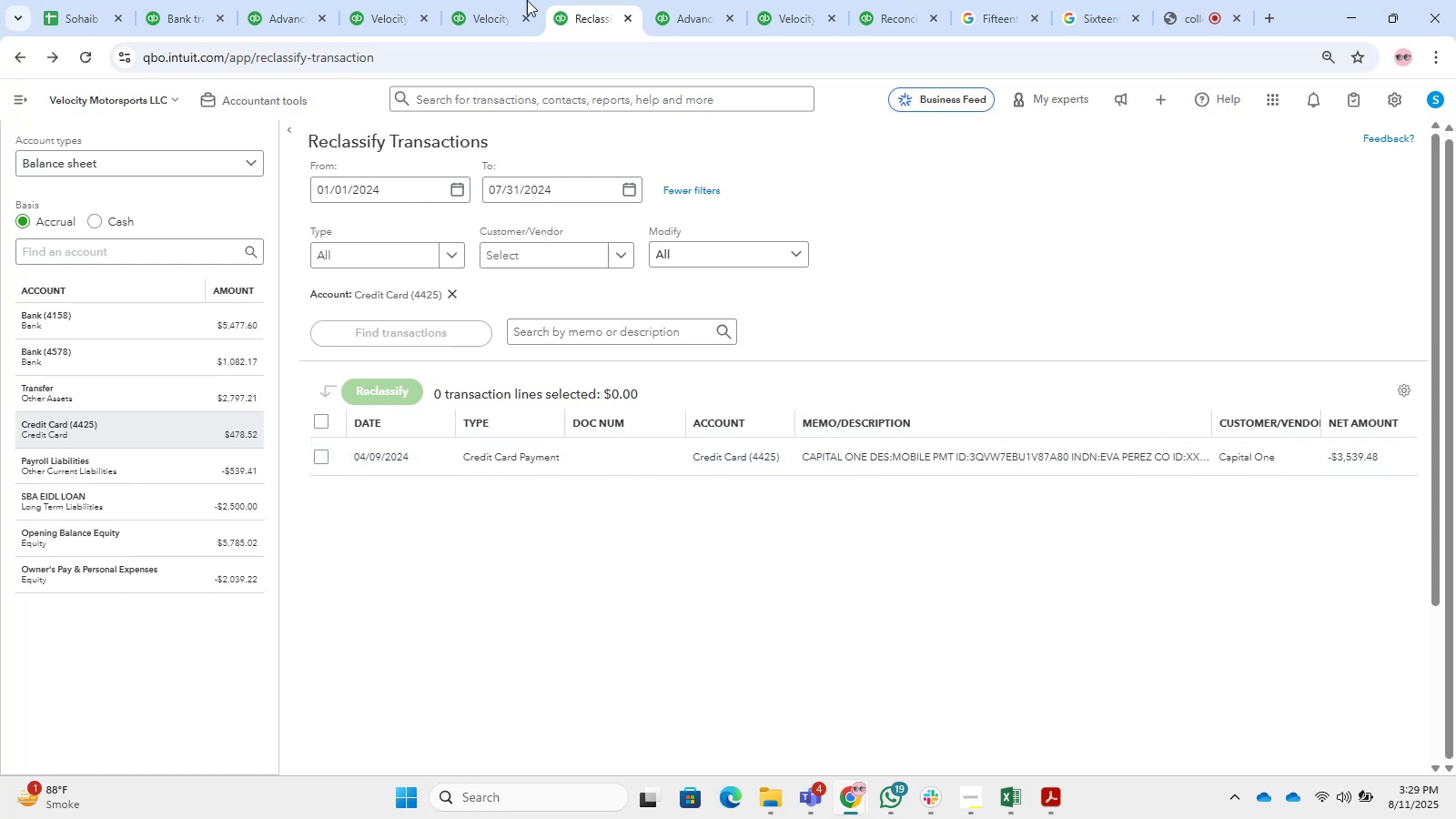 
left_click([510, 0])
 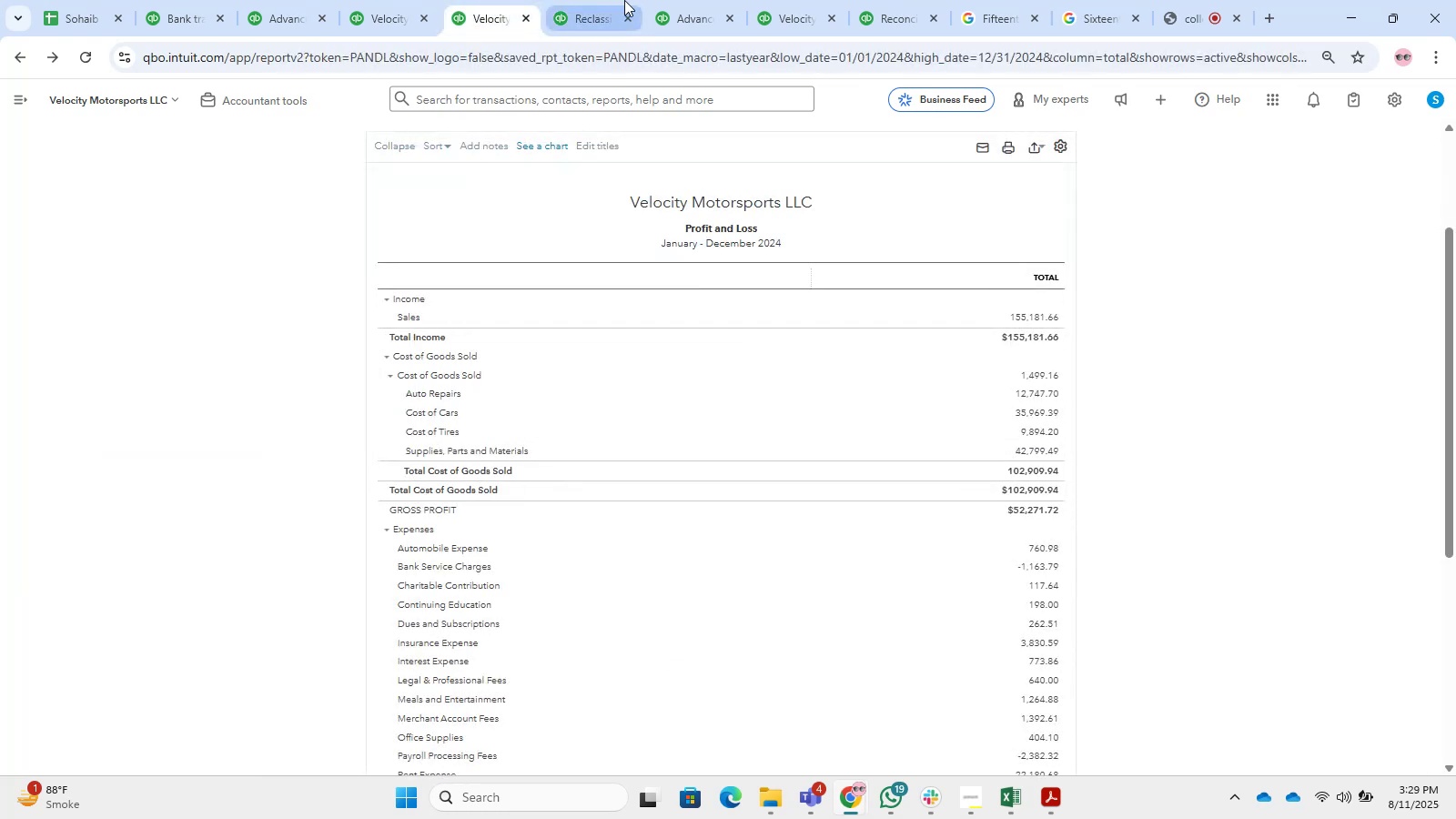 
left_click([673, 0])
 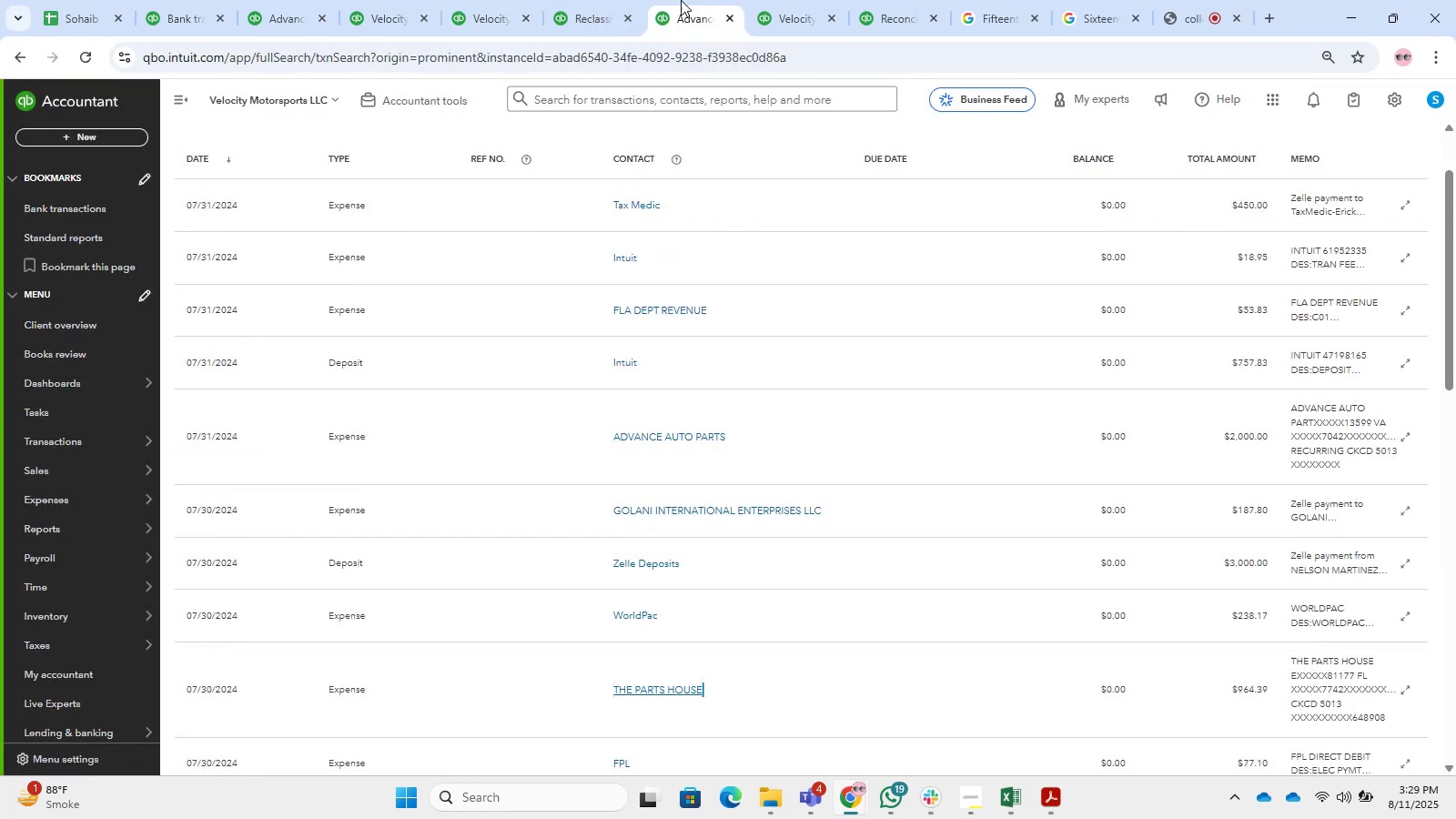 
left_click([760, 0])
 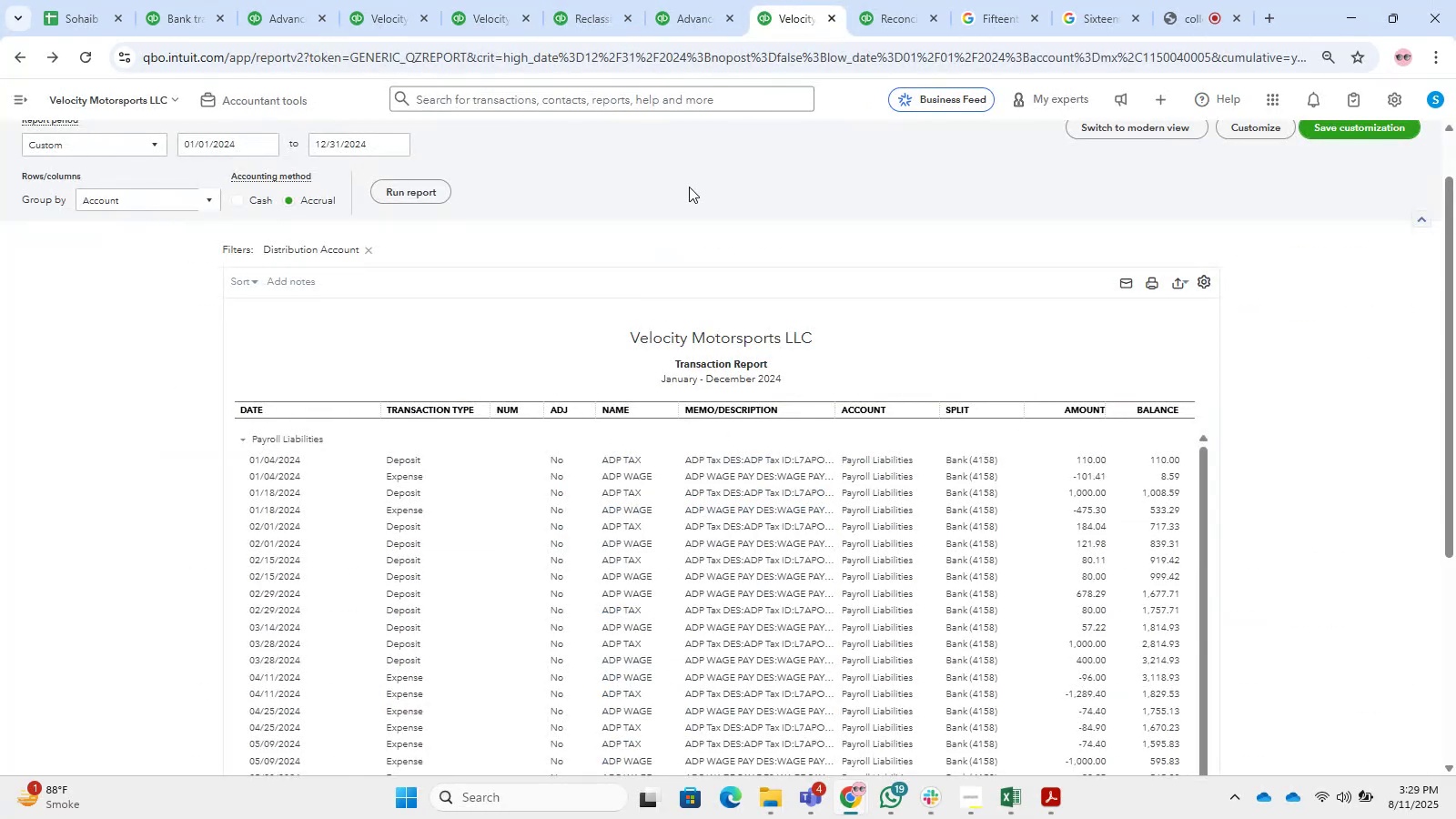 
scroll: coordinate [607, 289], scroll_direction: up, amount: 2.0
 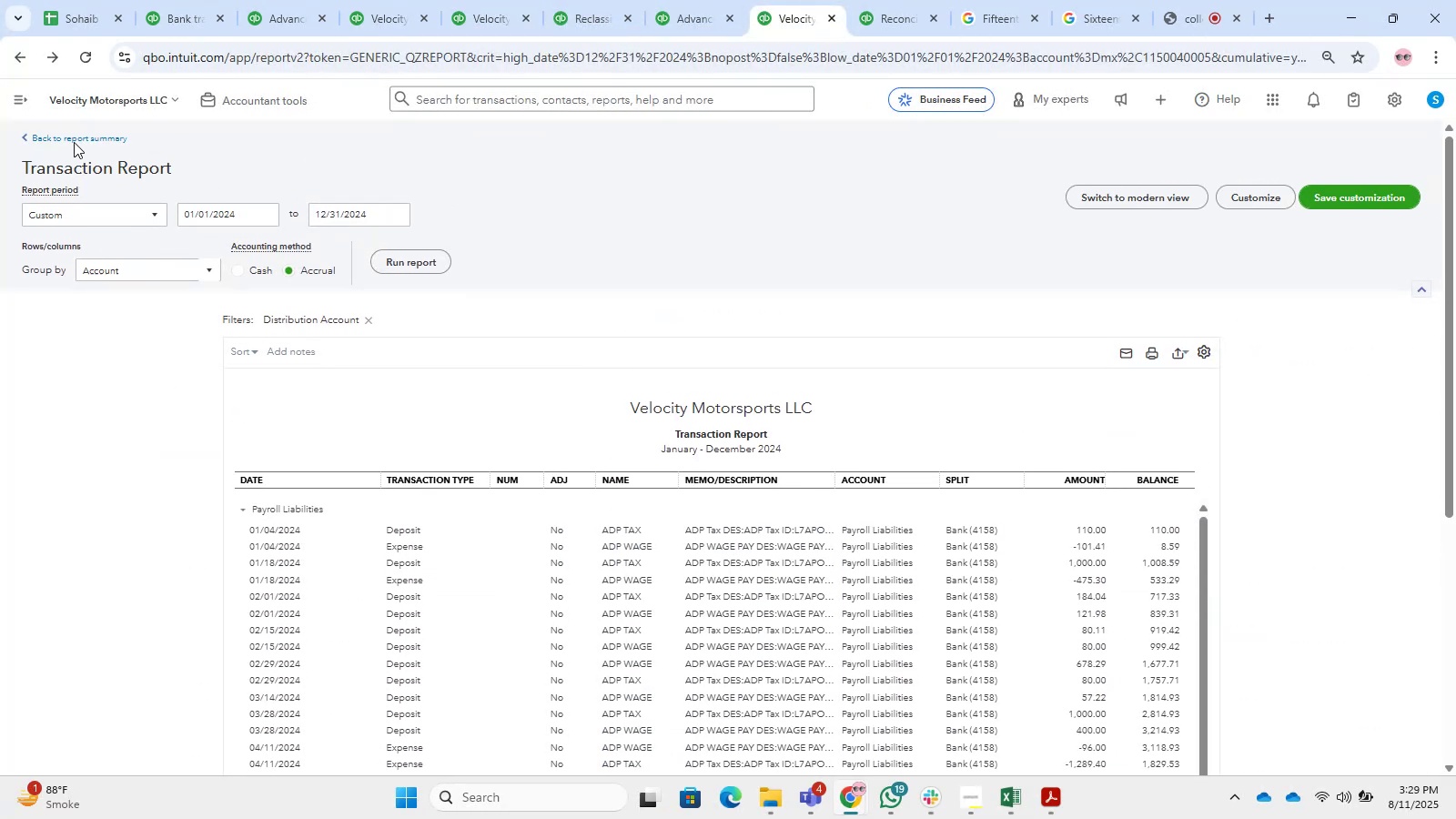 
double_click([72, 141])
 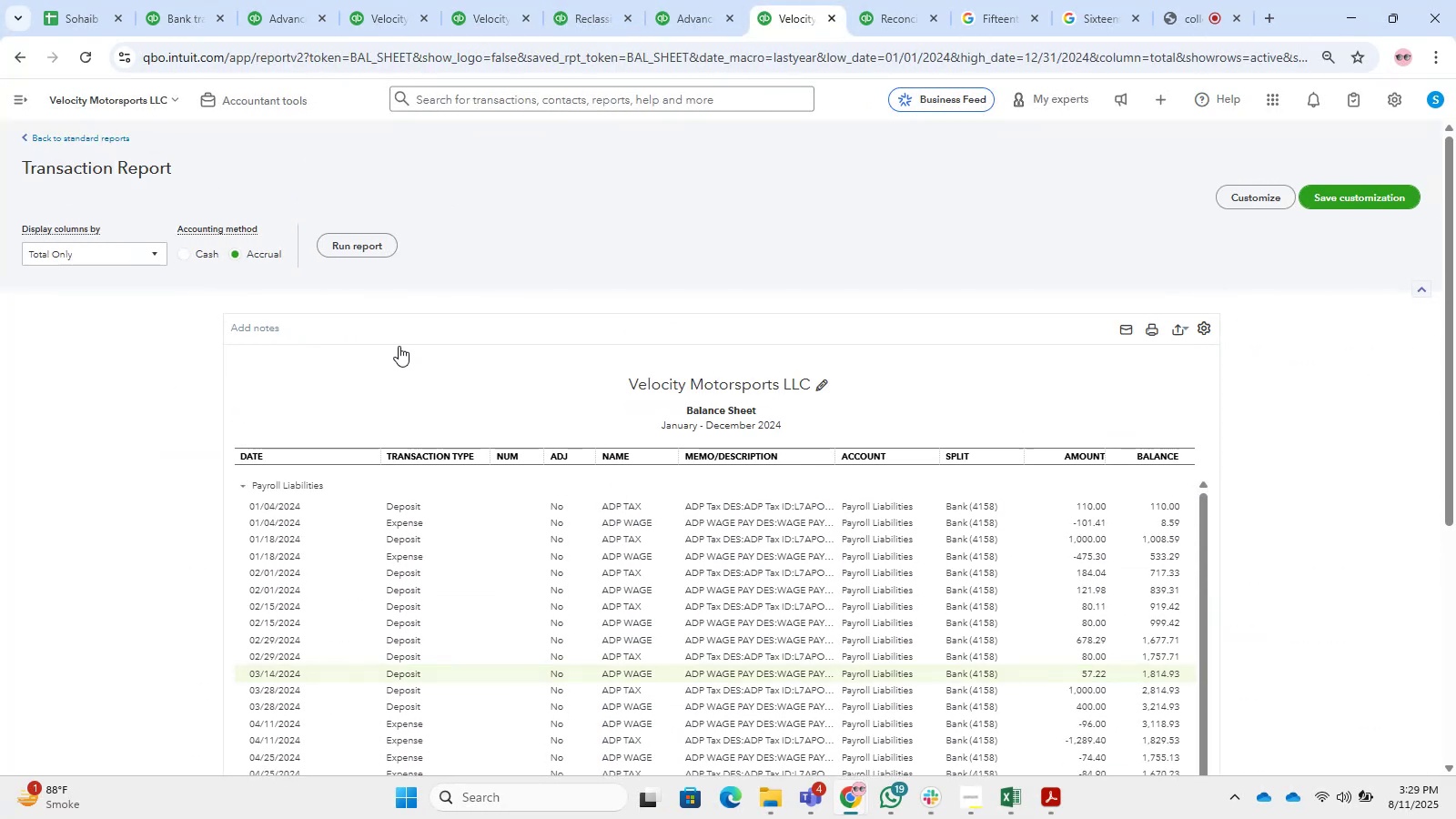 
scroll: coordinate [328, 384], scroll_direction: up, amount: 2.0
 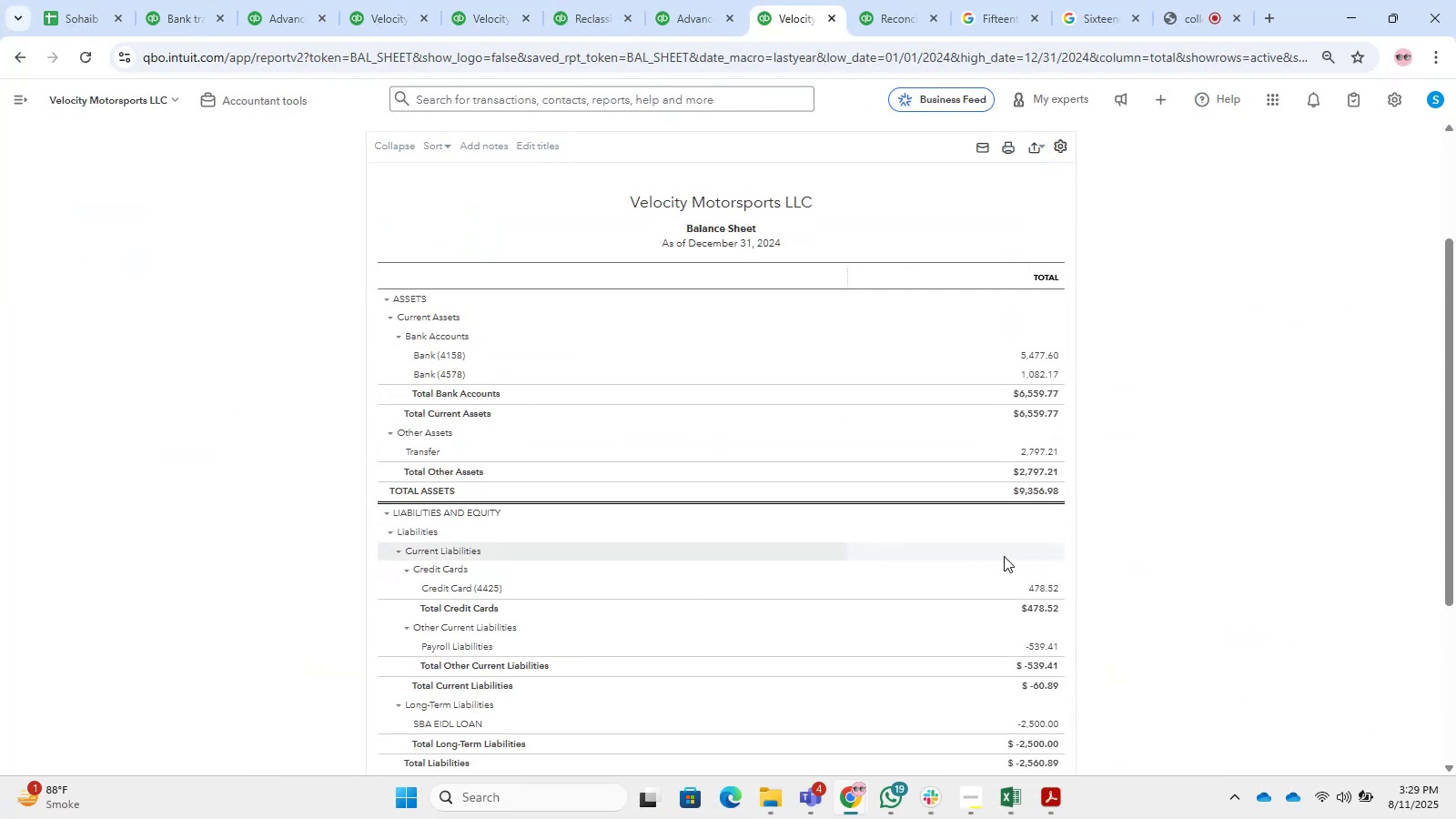 
left_click([1045, 594])
 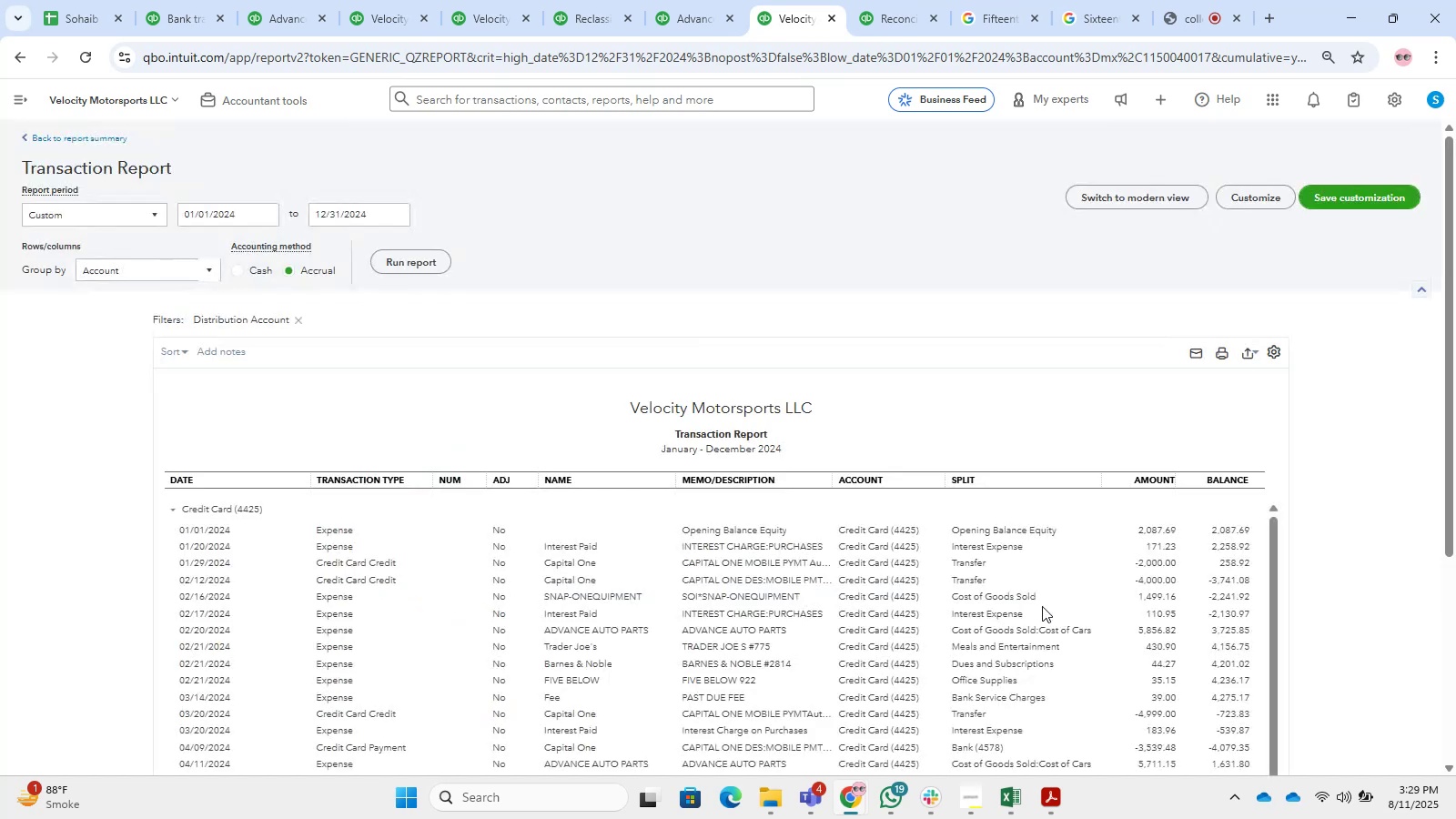 
scroll: coordinate [1027, 639], scroll_direction: up, amount: 1.0
 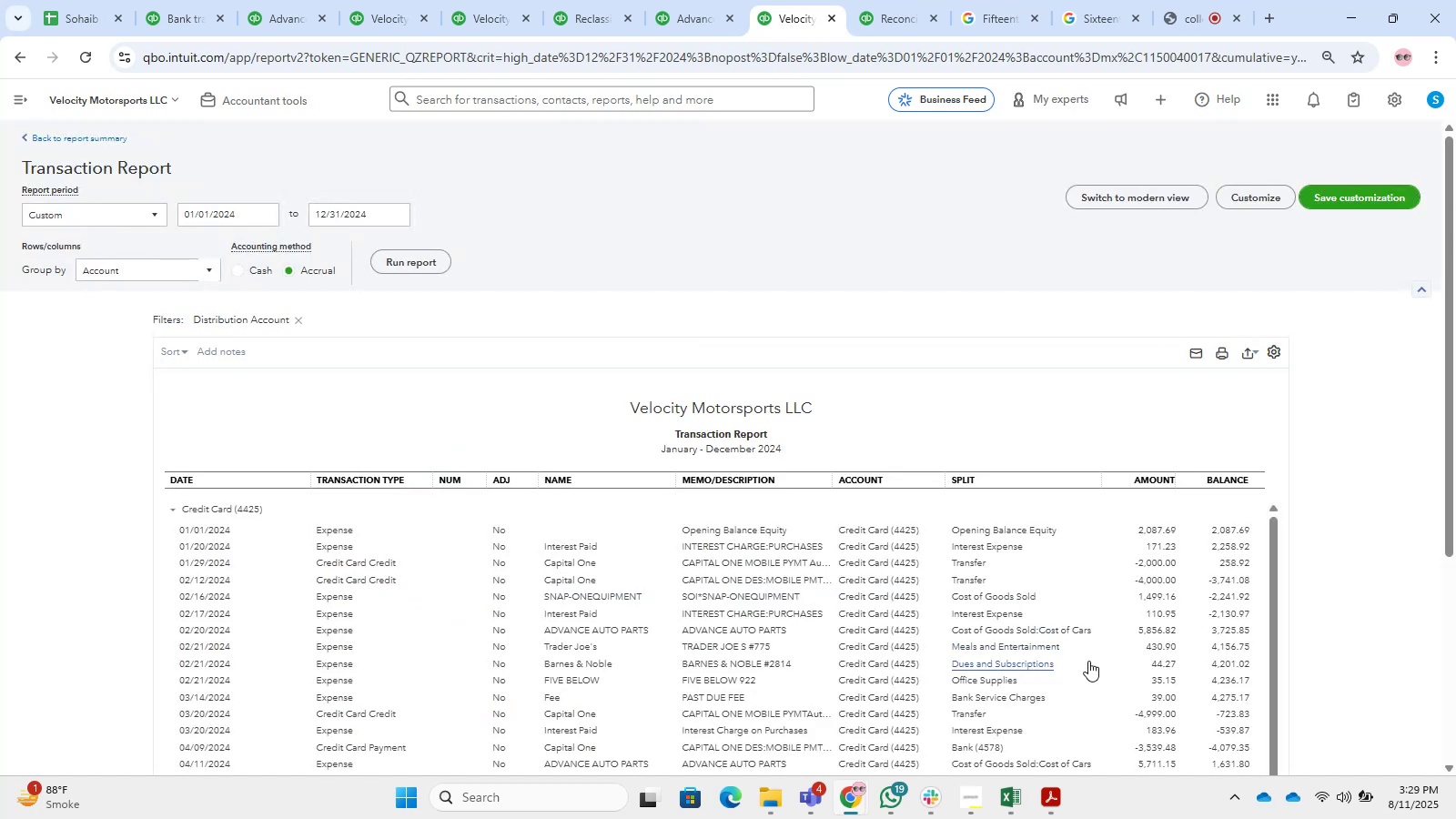 
scroll: coordinate [586, 500], scroll_direction: down, amount: 3.0
 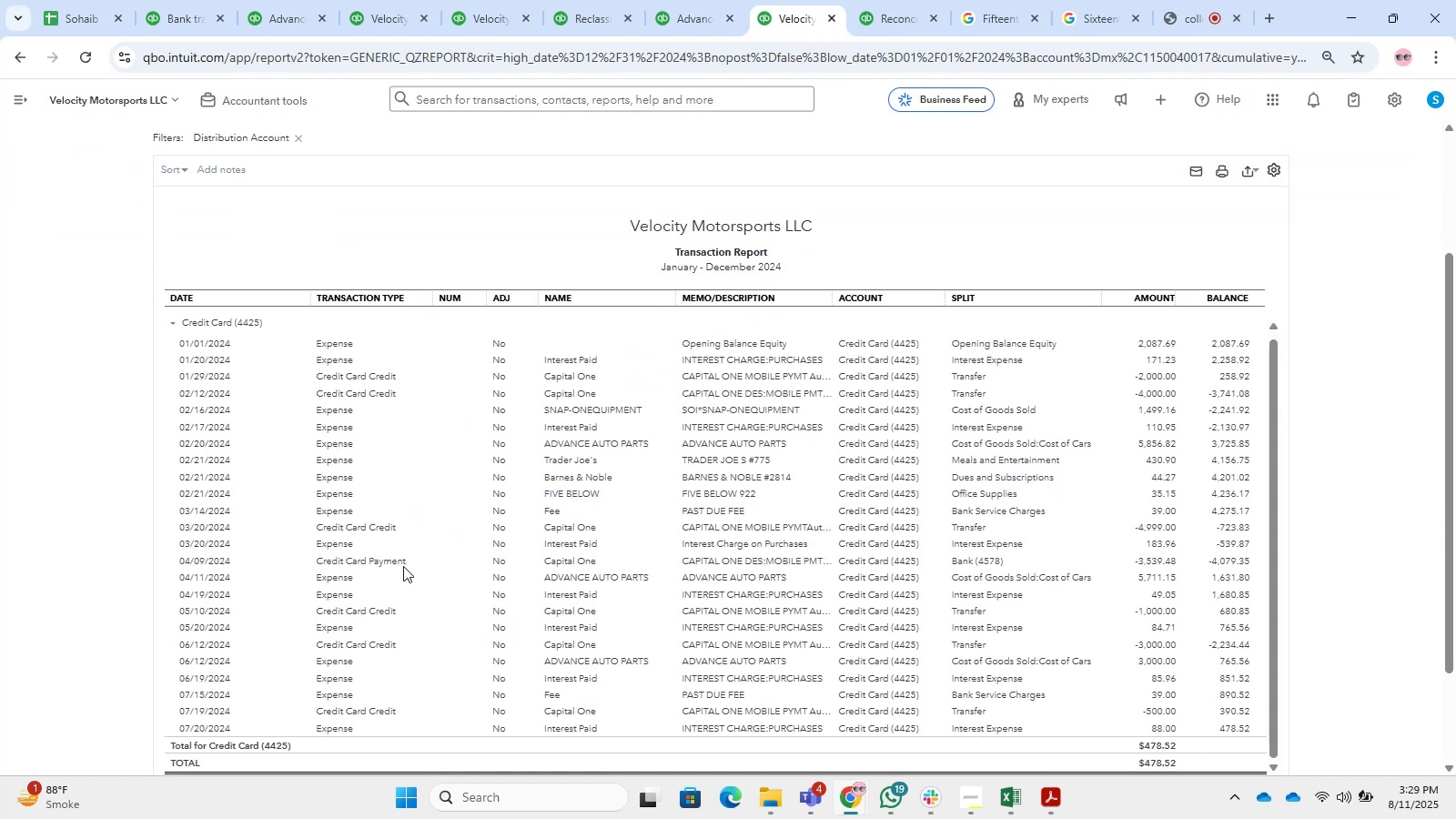 
left_click([388, 561])
 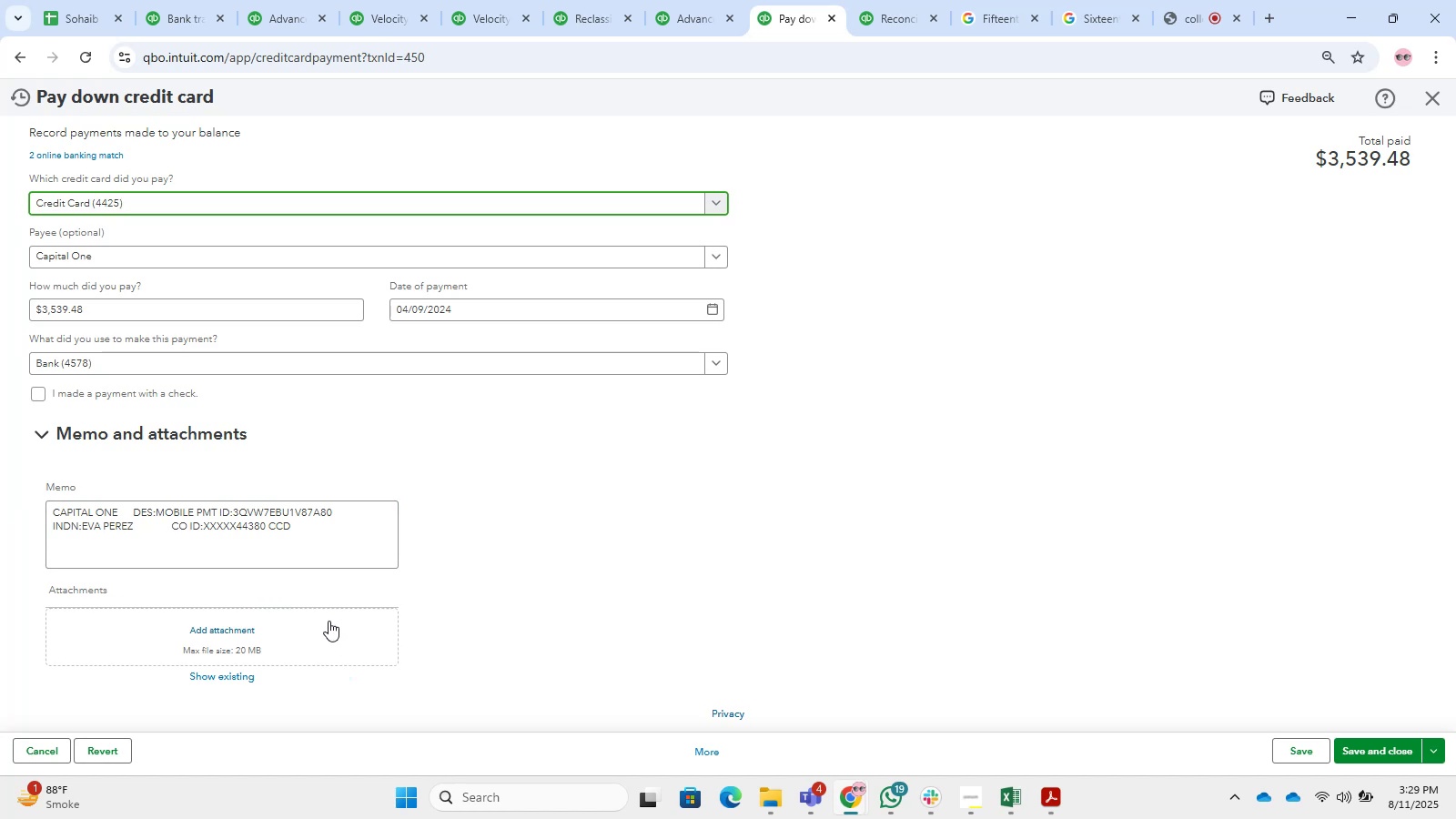 
wait(5.4)
 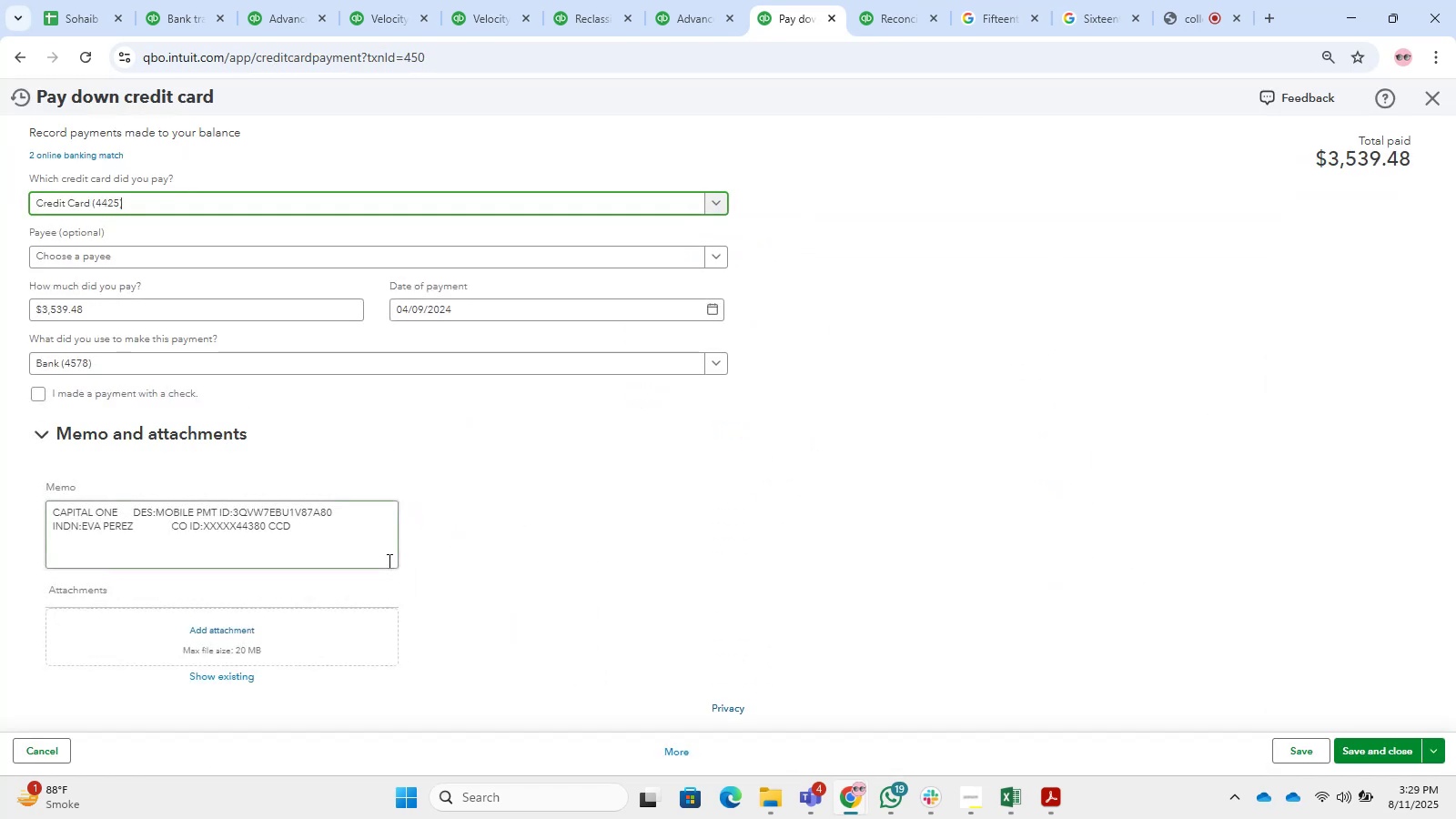 
left_click([694, 726])
 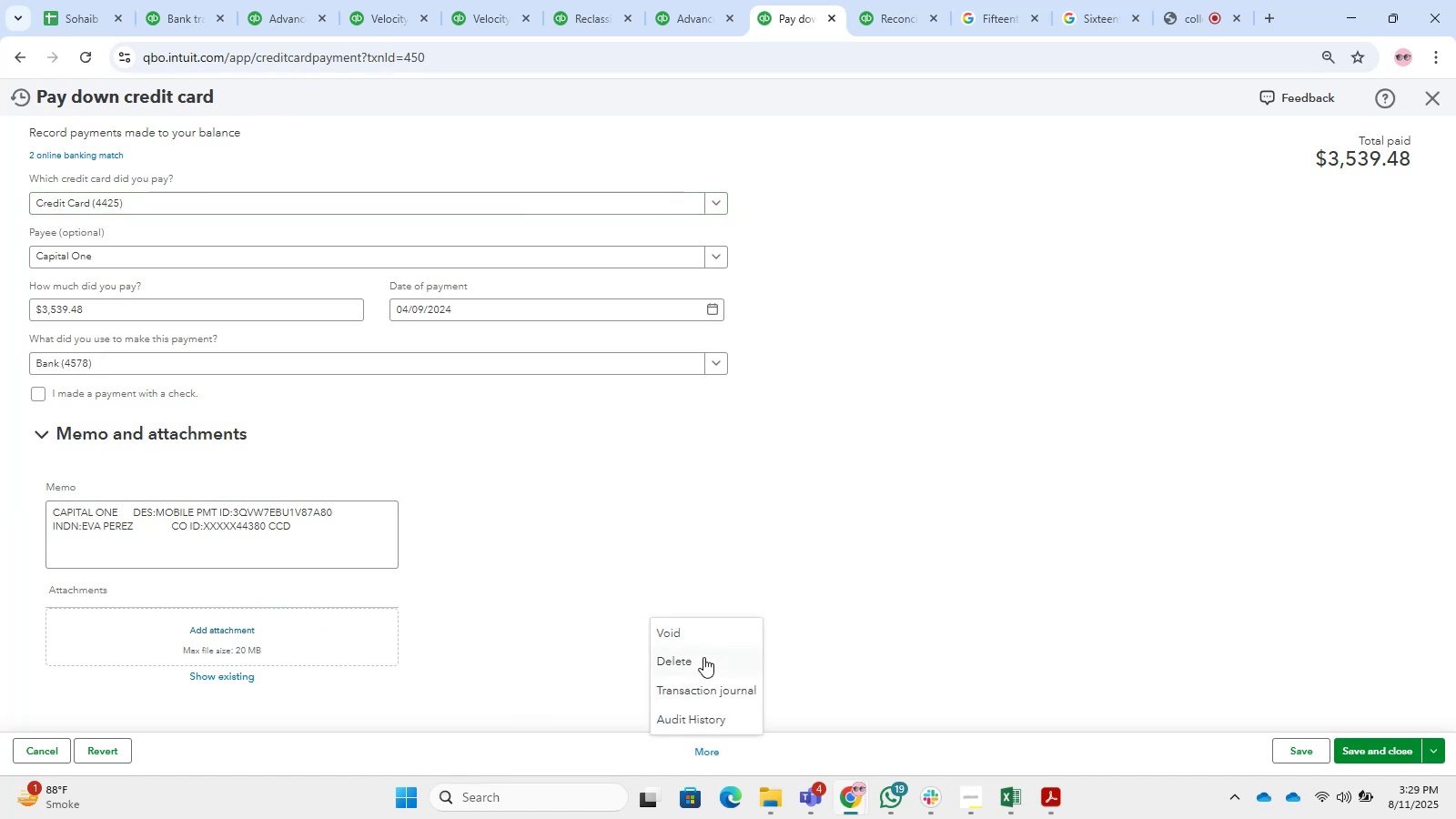 
left_click([703, 657])
 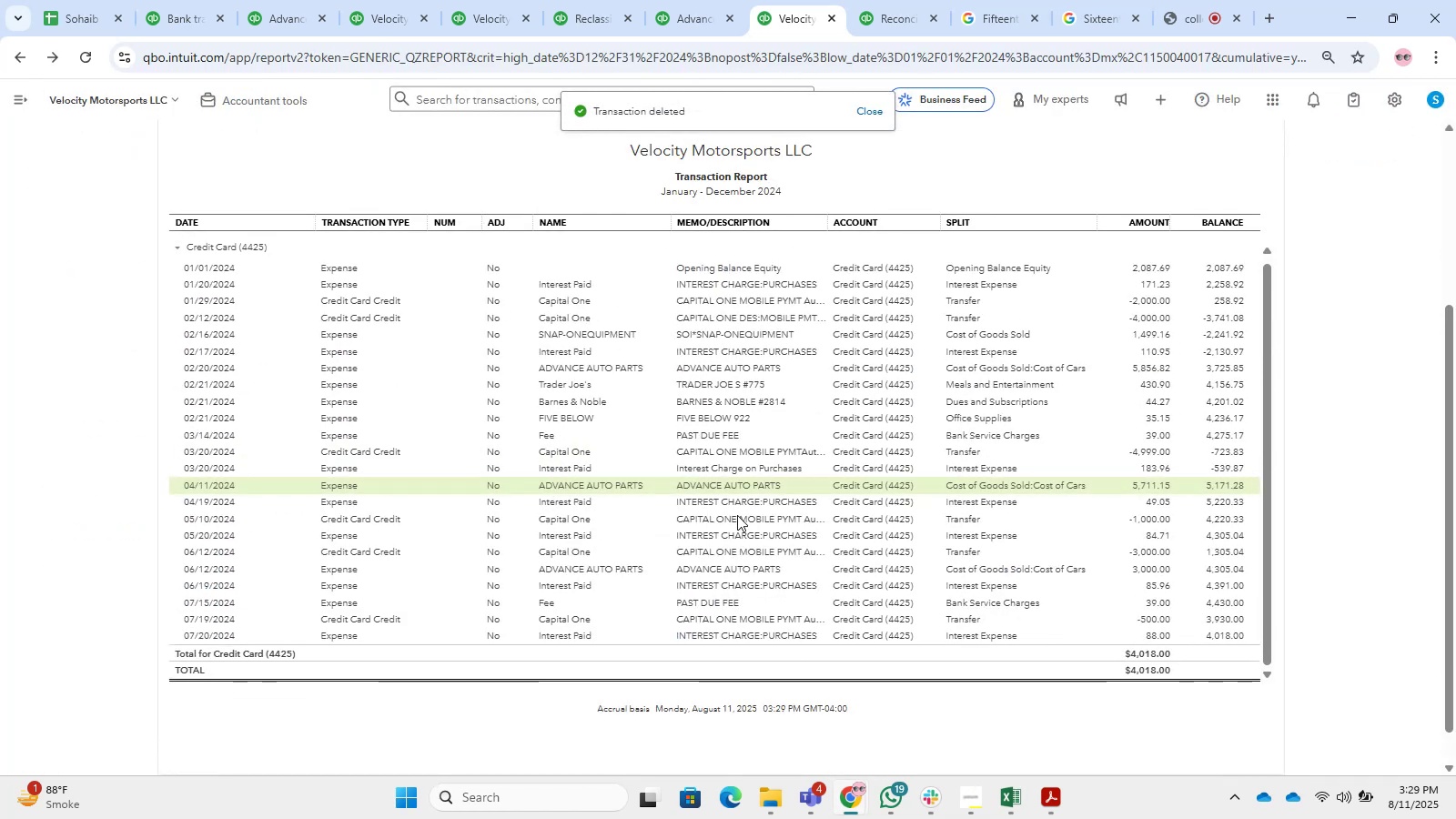 
wait(5.04)
 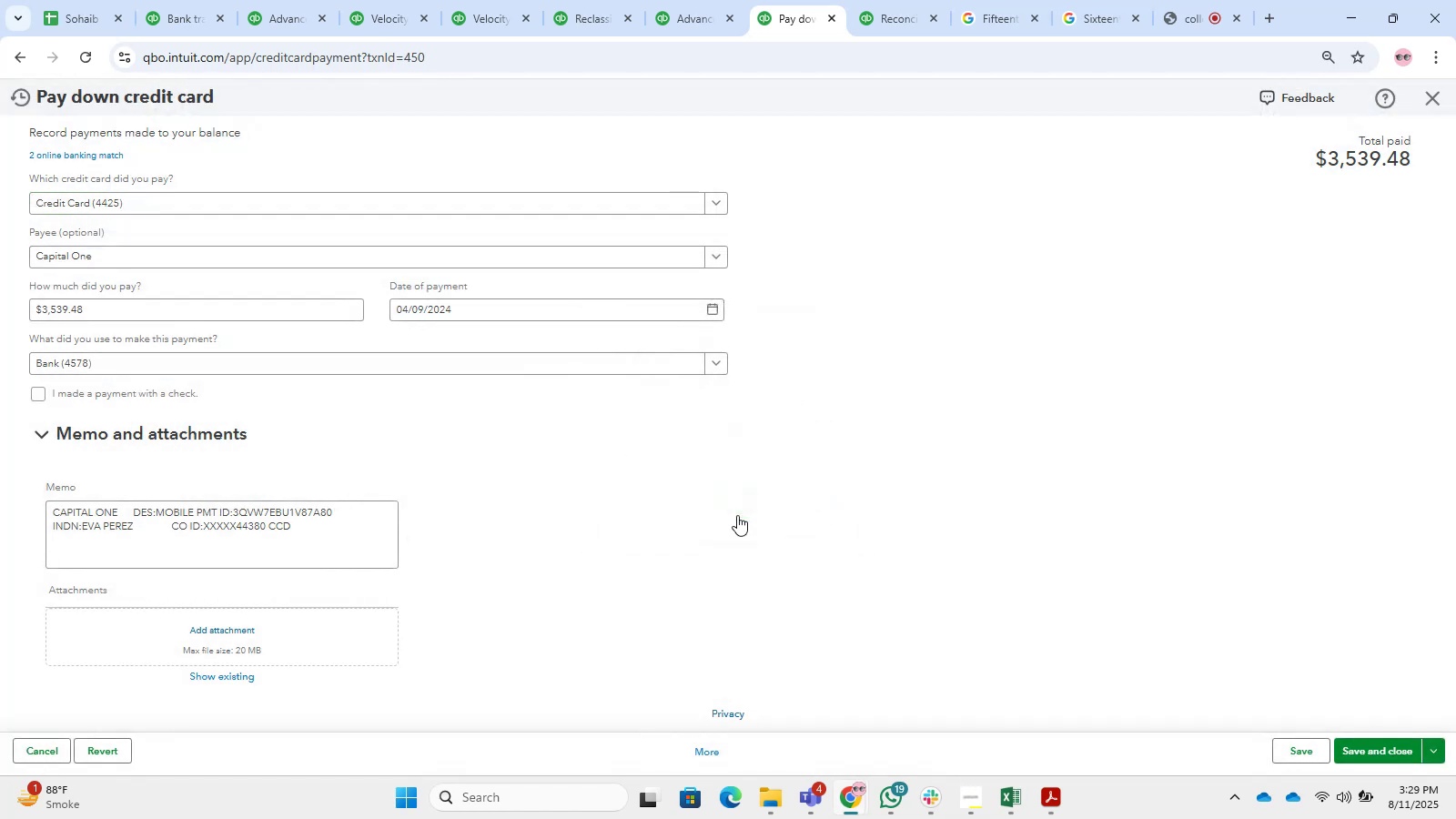 
left_click_drag(start_coordinate=[1455, 494], to_coordinate=[1455, 316])
 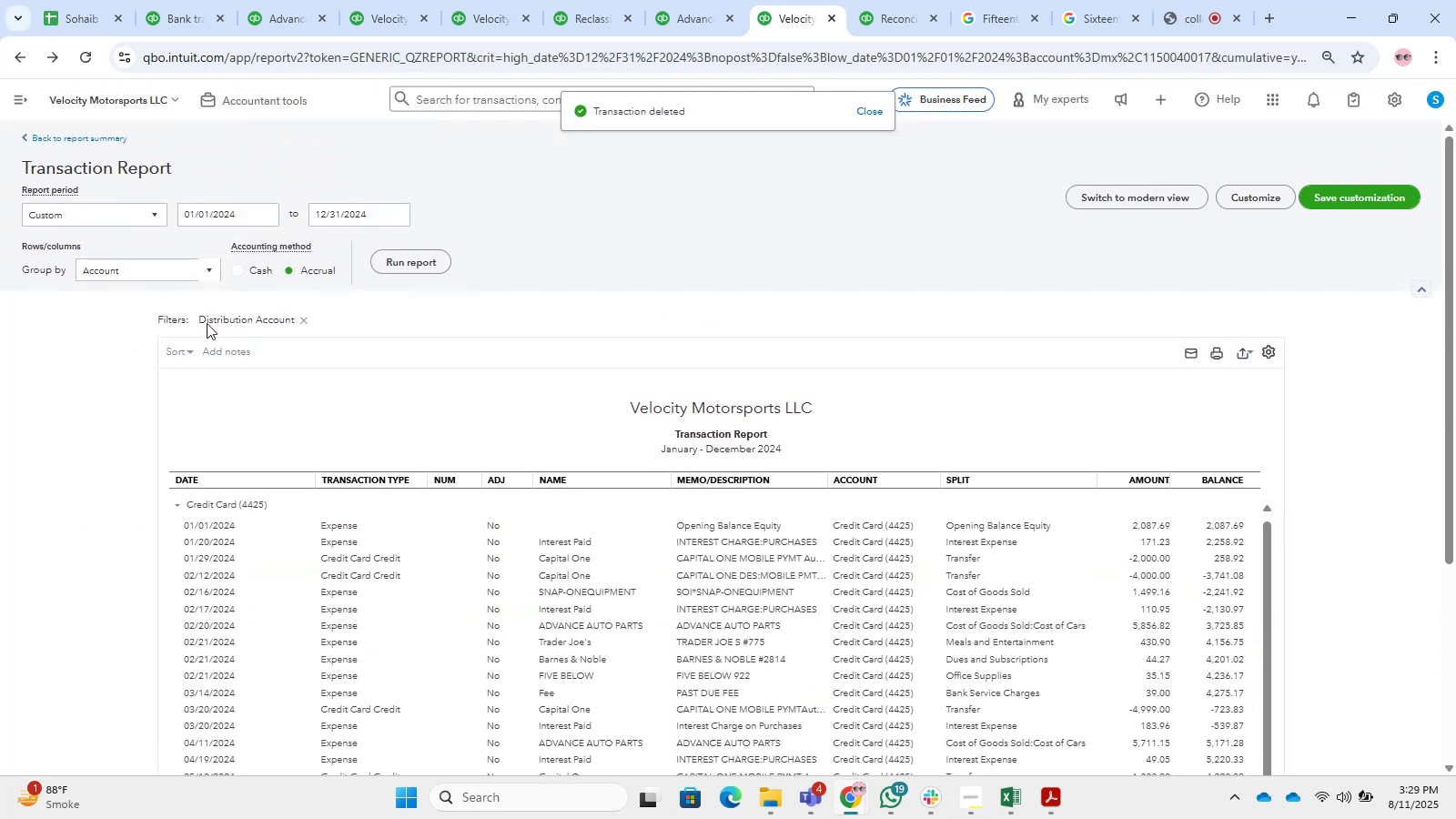 
left_click([326, 0])
 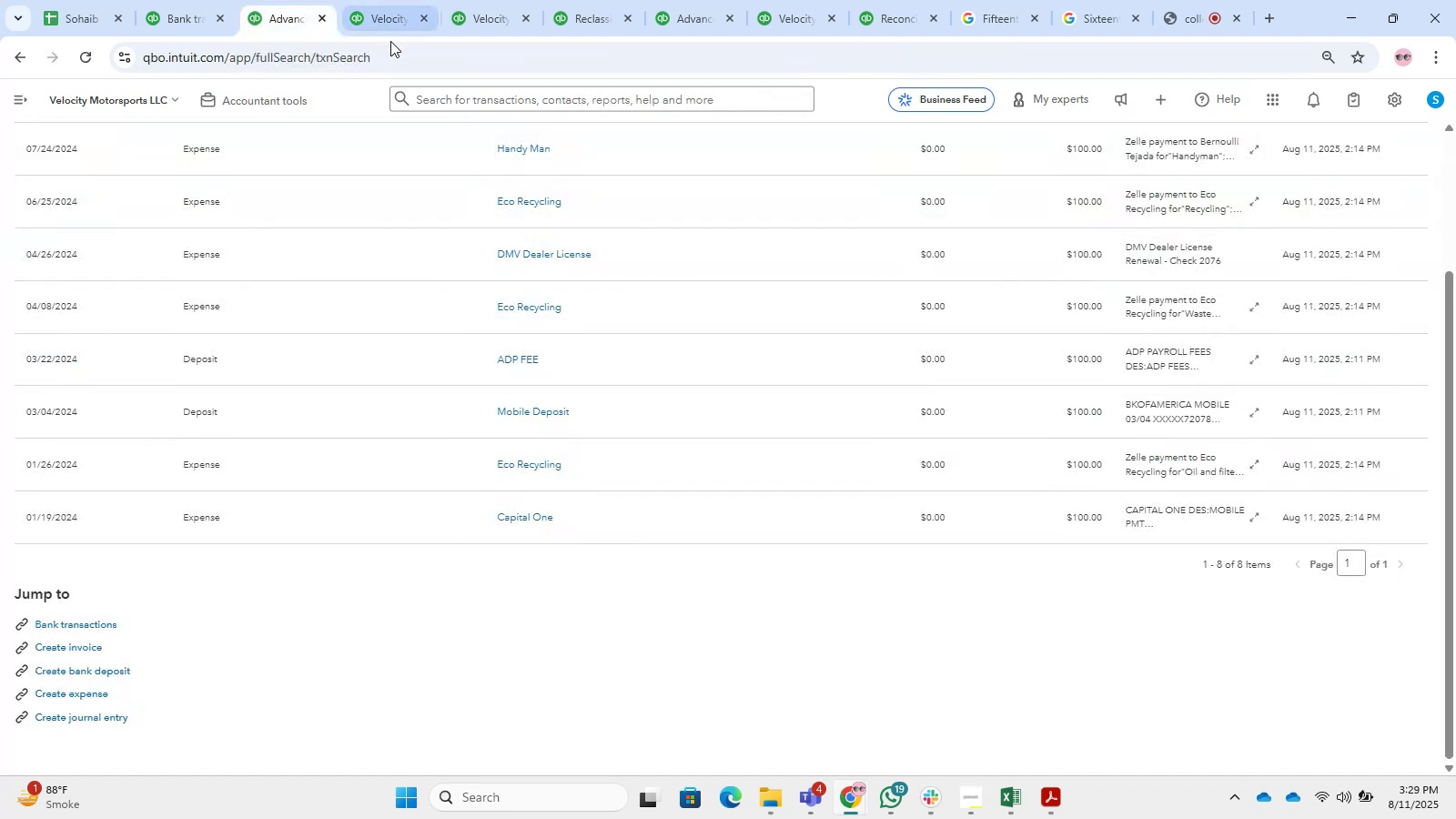 
left_click([384, 0])
 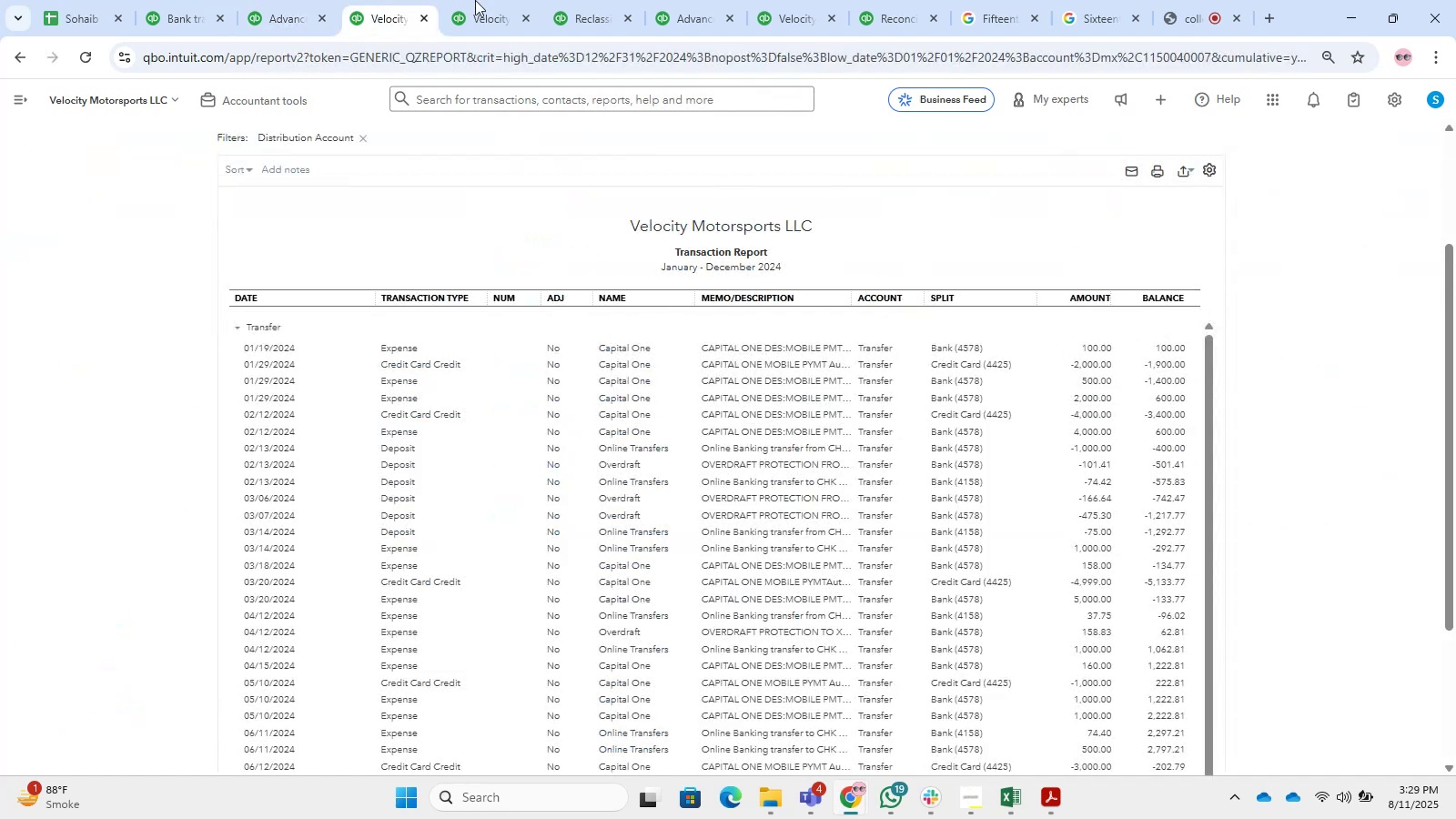 
left_click([489, 0])
 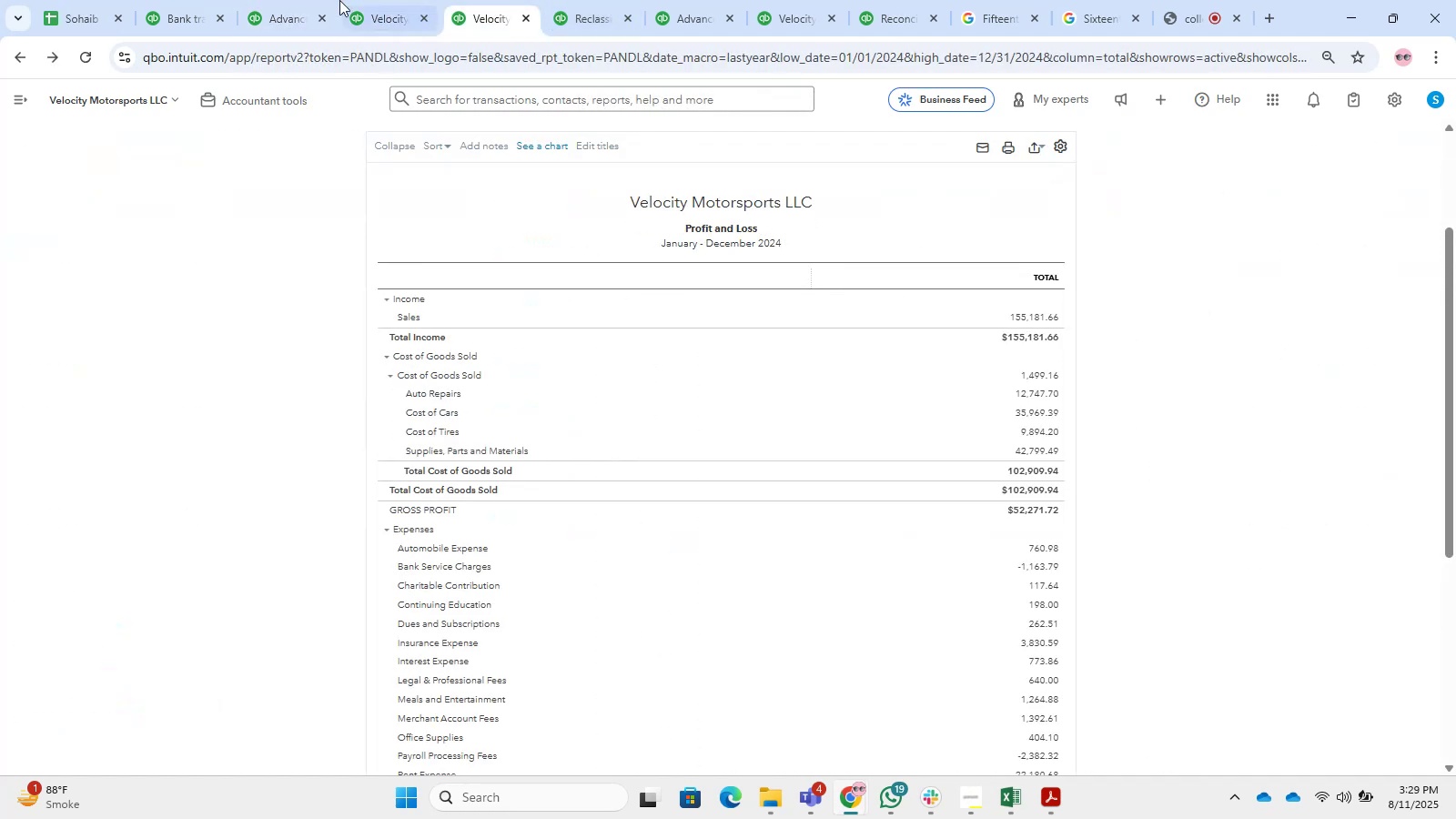 
left_click([162, 0])
 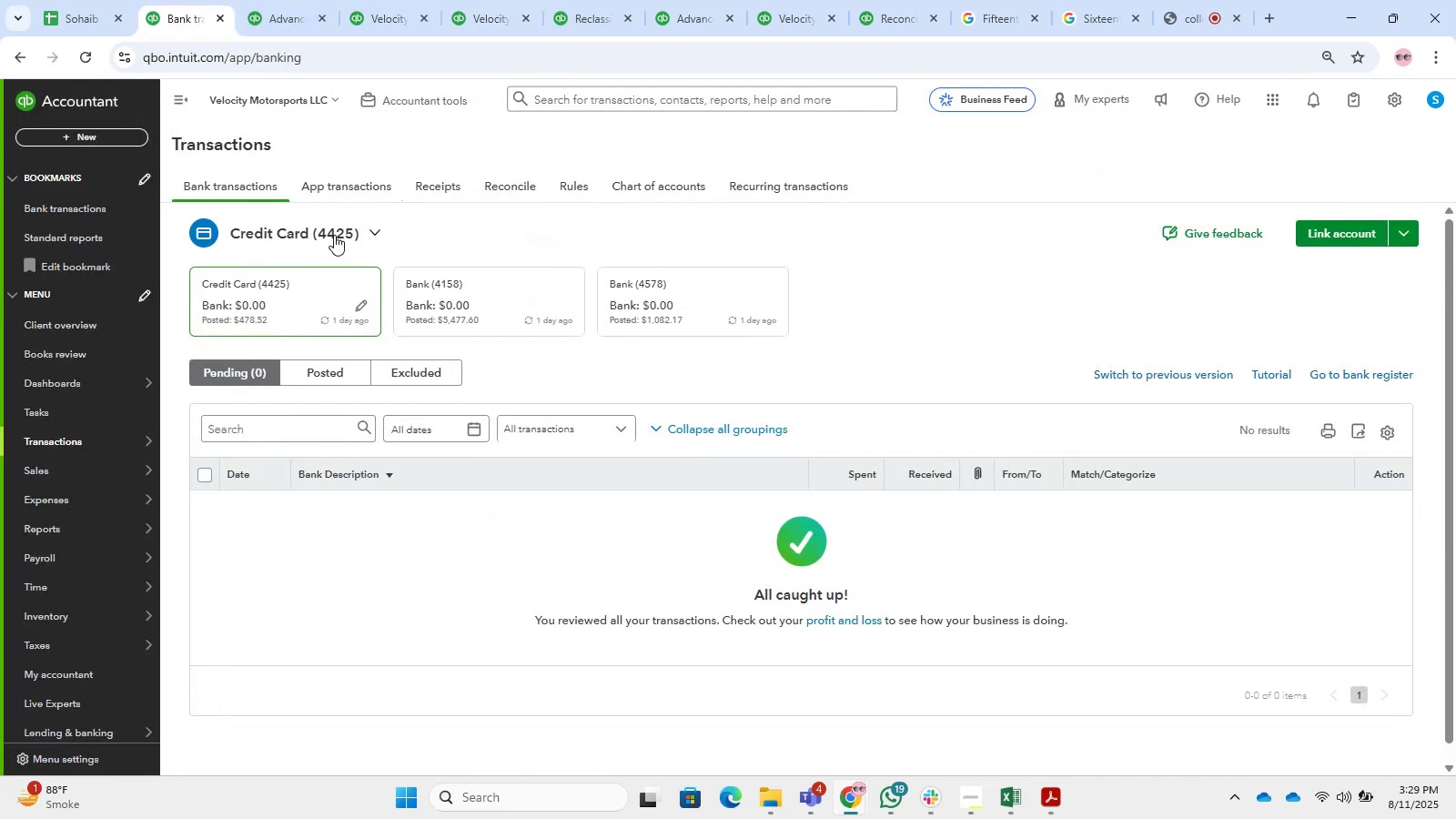 
left_click_drag(start_coordinate=[323, 294], to_coordinate=[319, 298])
 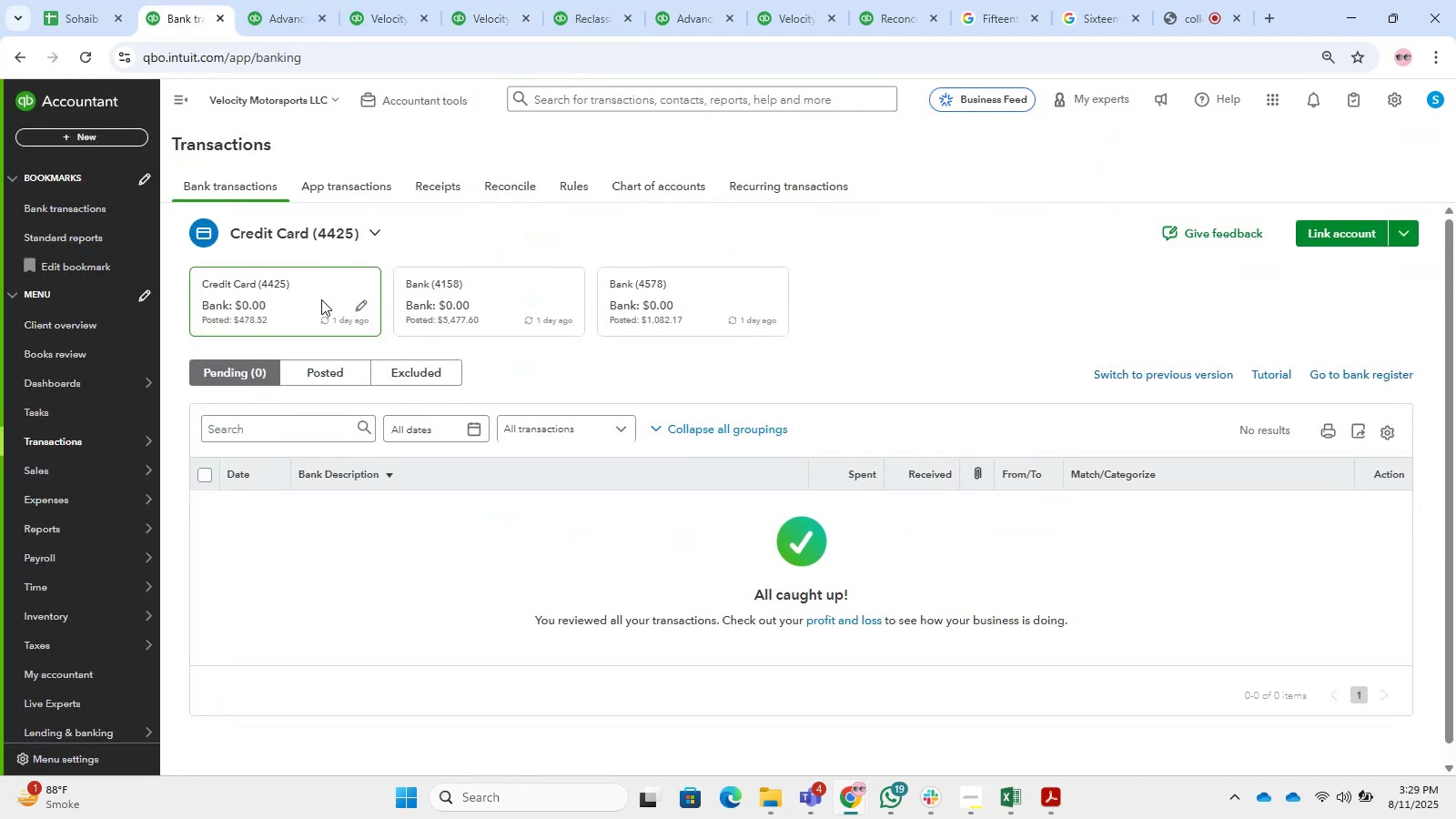 
left_click([327, 322])
 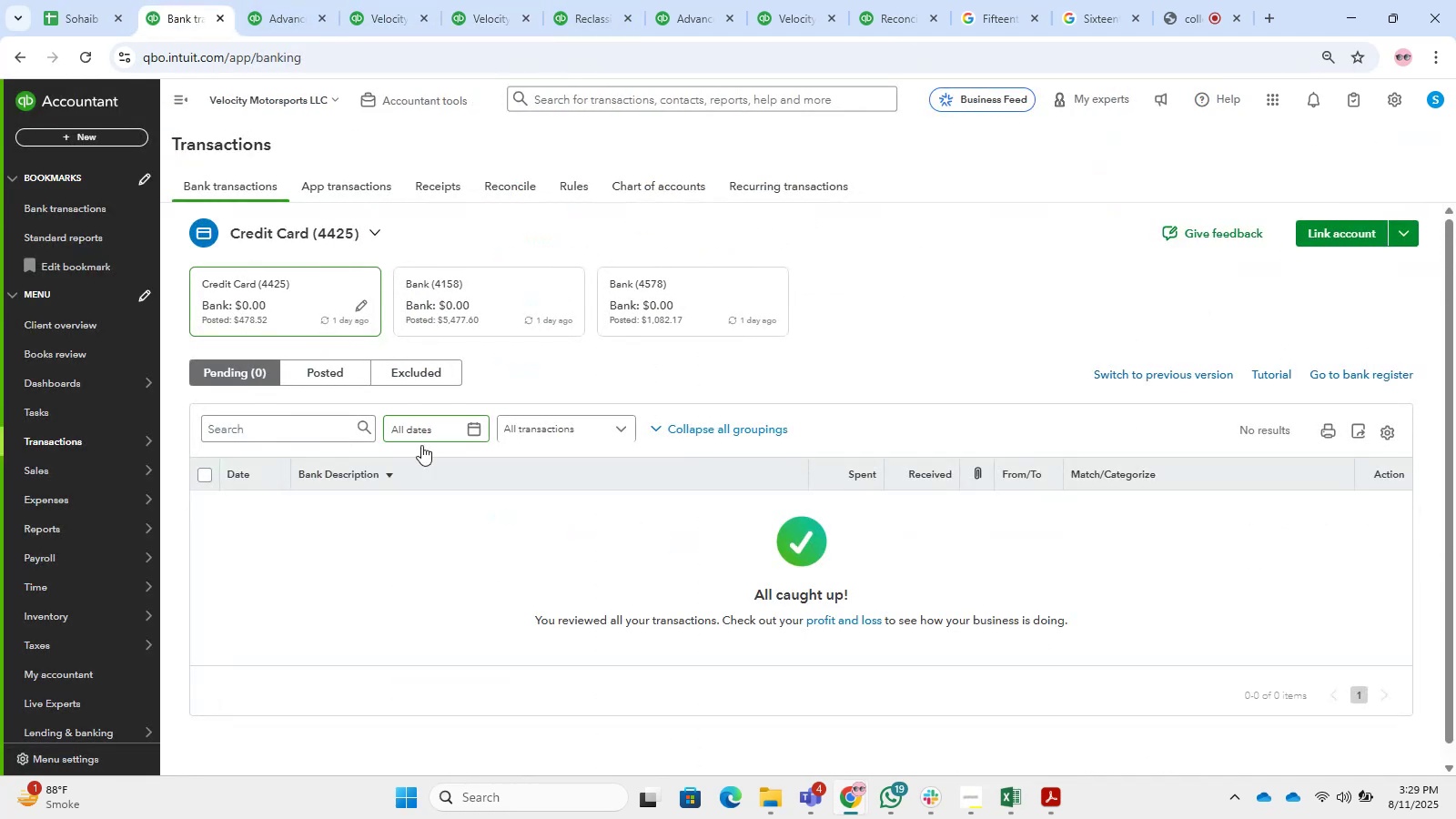 
double_click([387, 527])
 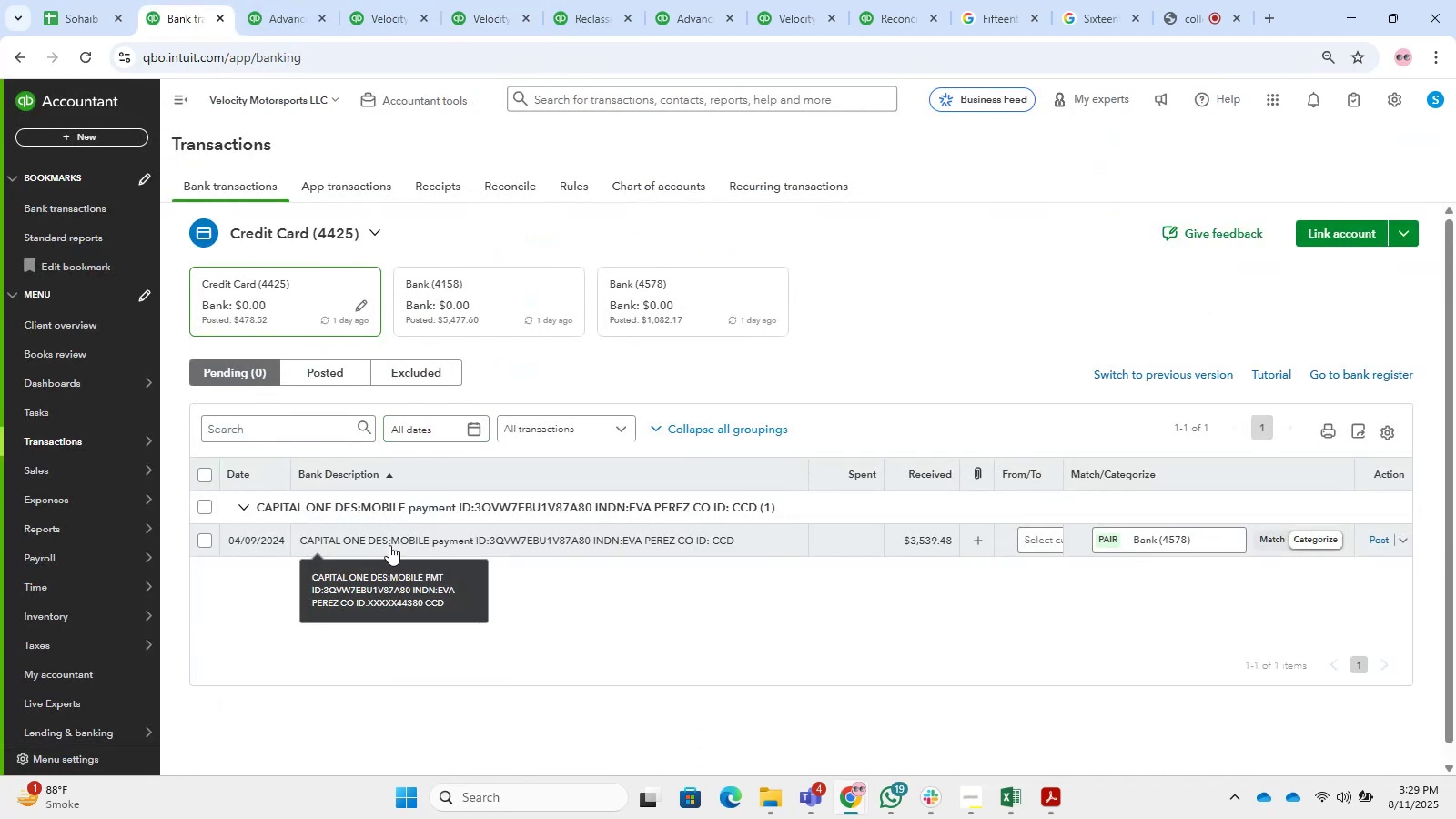 
left_click([698, 517])
 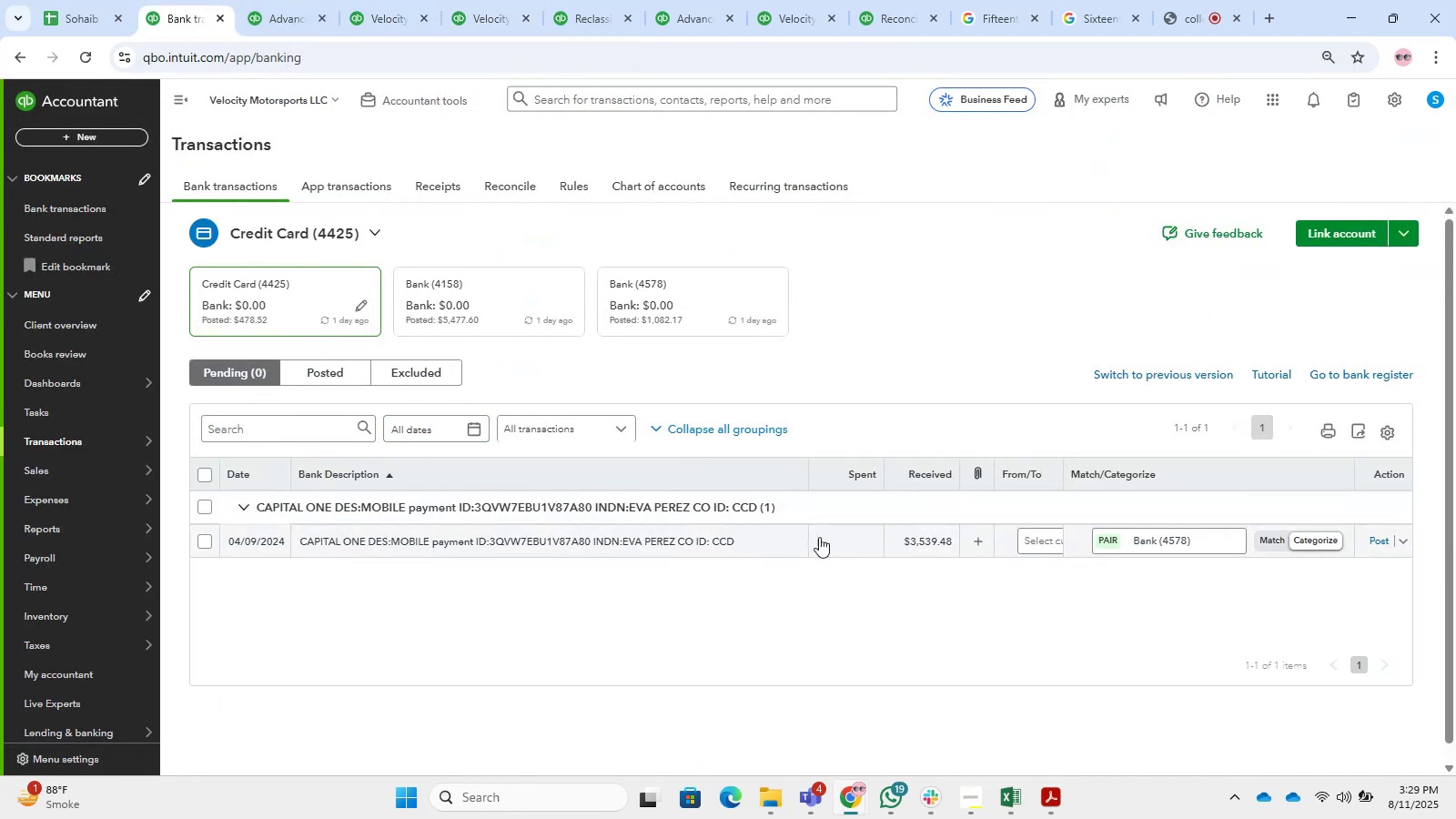 
left_click([636, 544])
 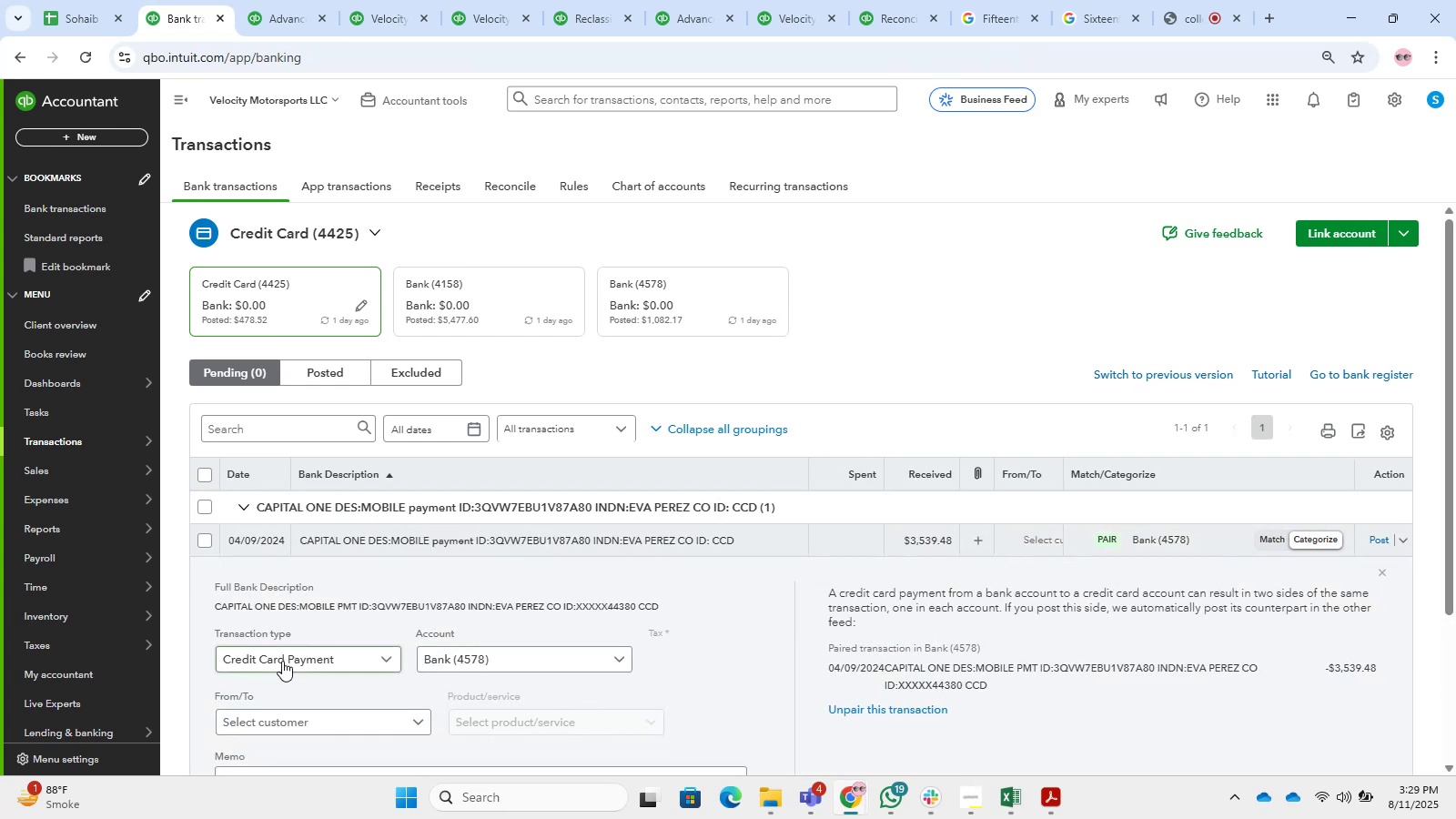 
left_click([310, 646])
 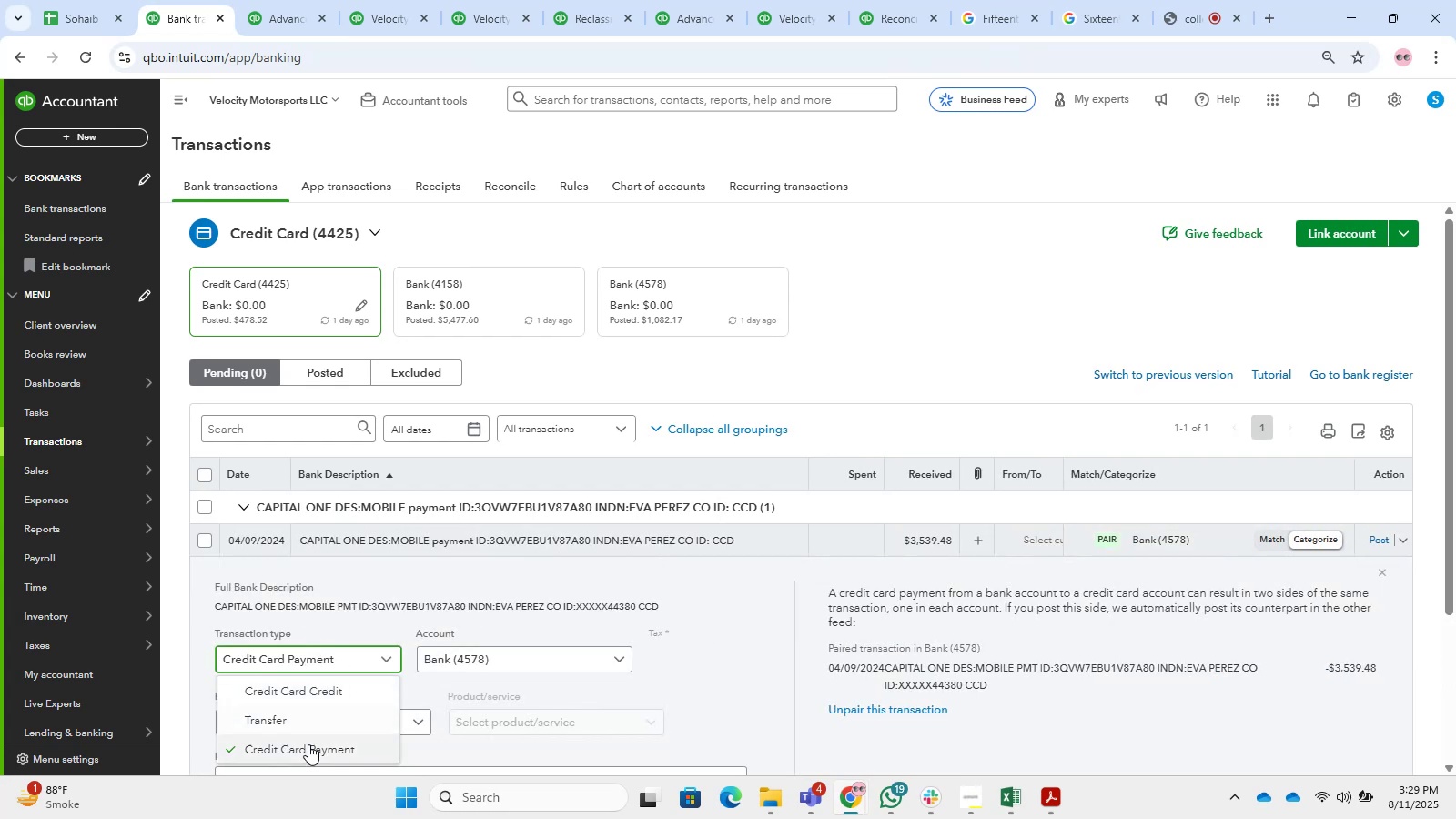 
left_click([316, 689])
 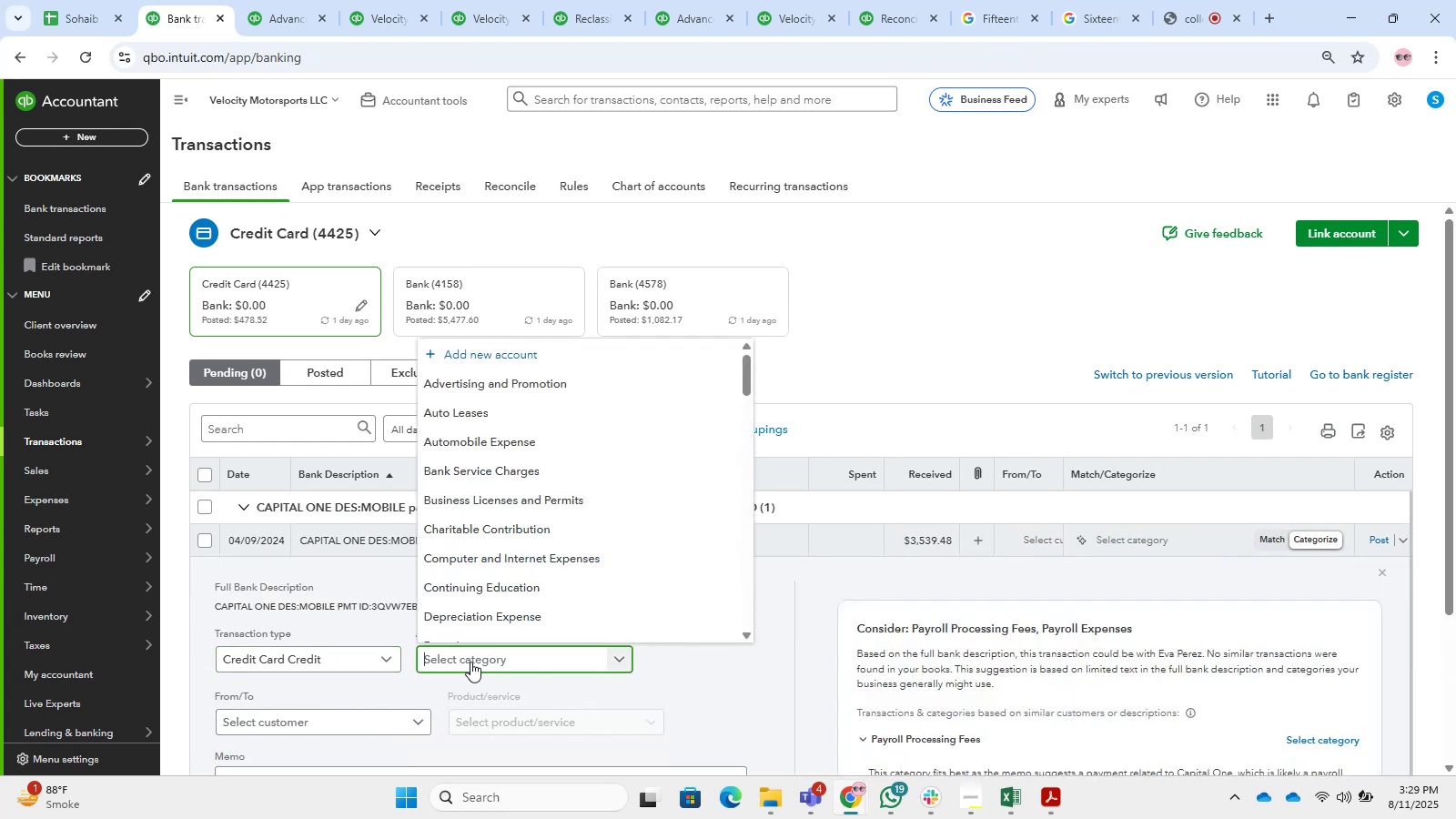 
type(tranfer[Insert][Insert])
key(Backspace)
key(Backspace)
key(Backspace)
 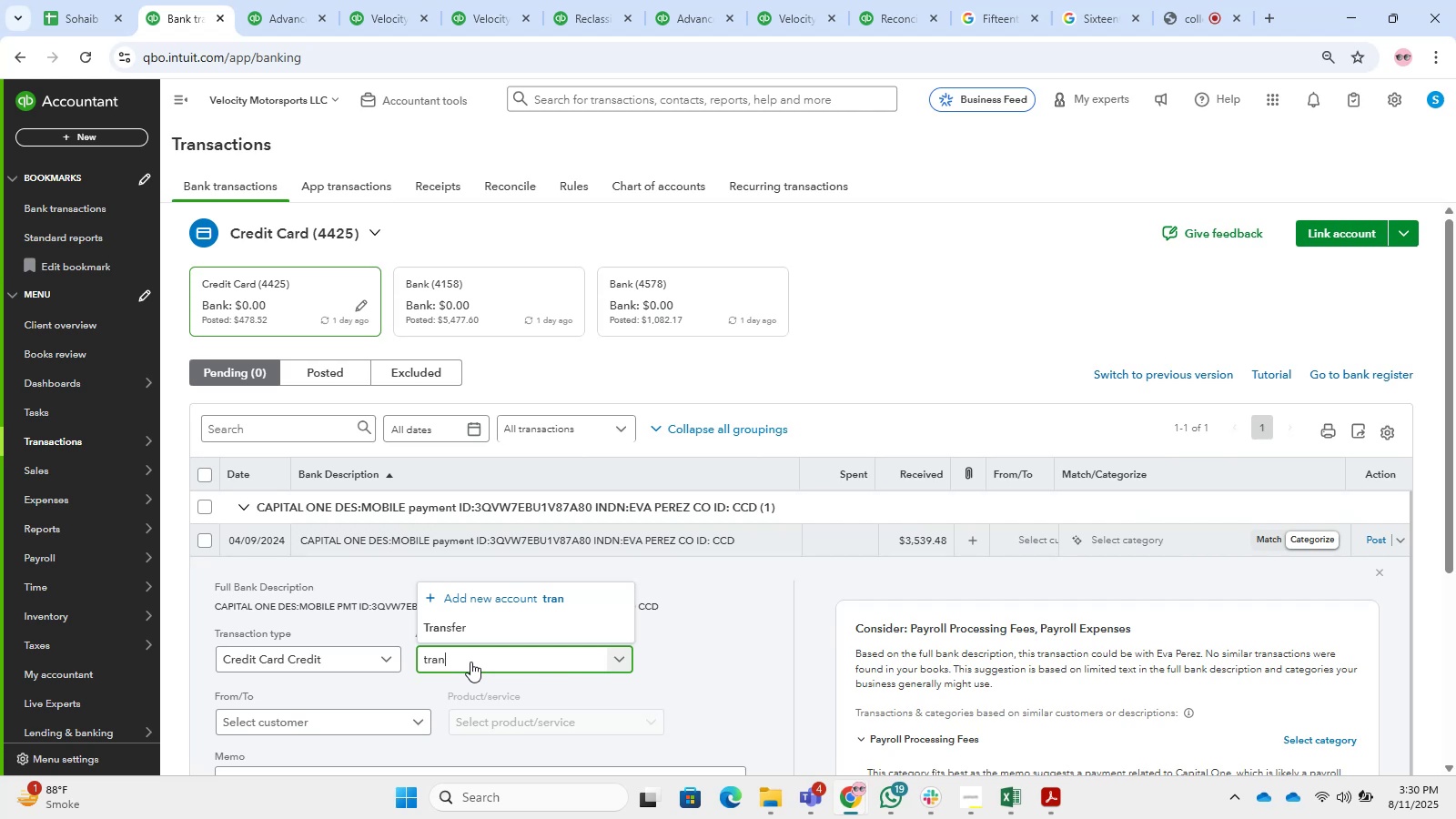 
wait(11.2)
 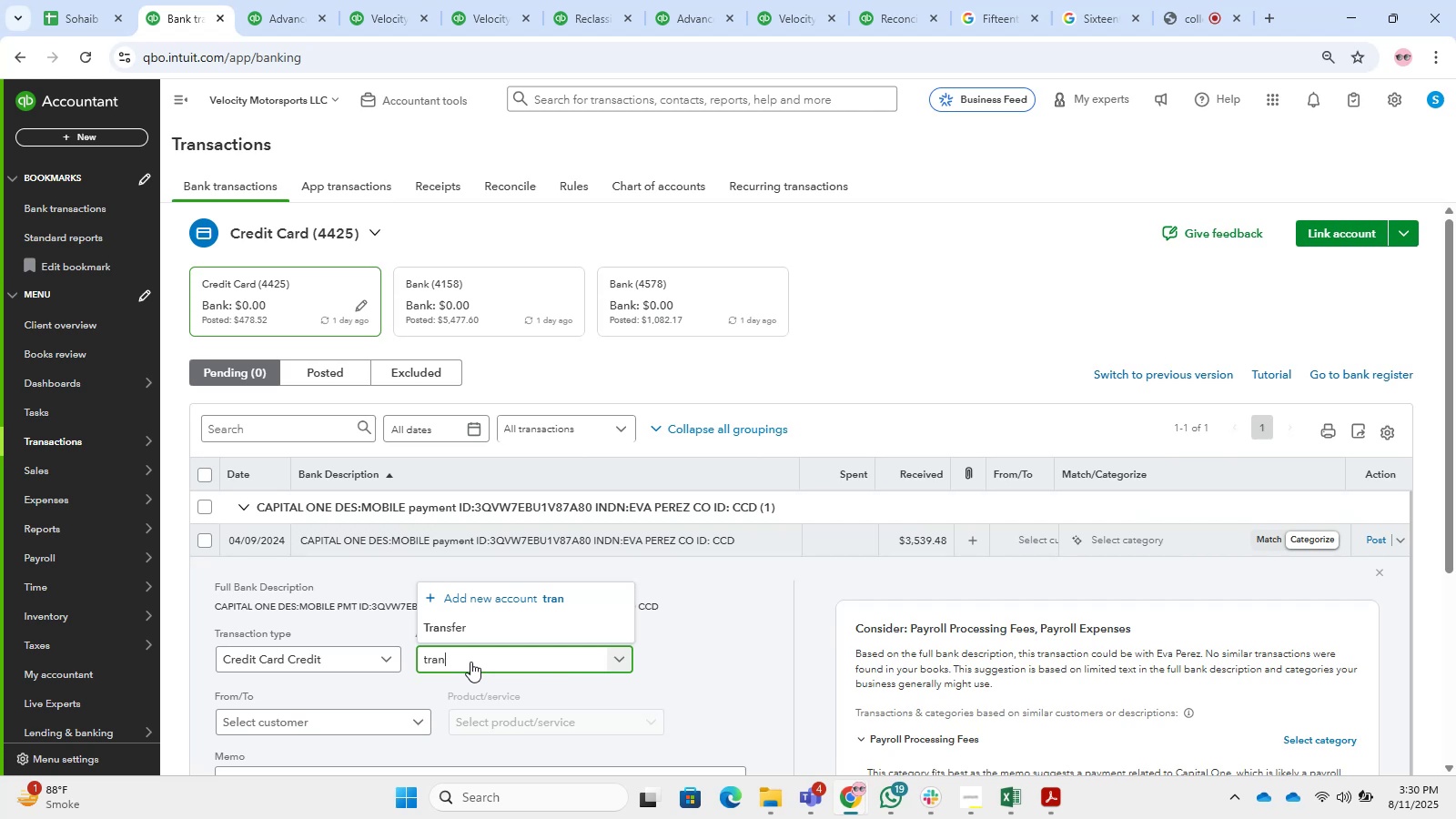 
left_click([581, 625])
 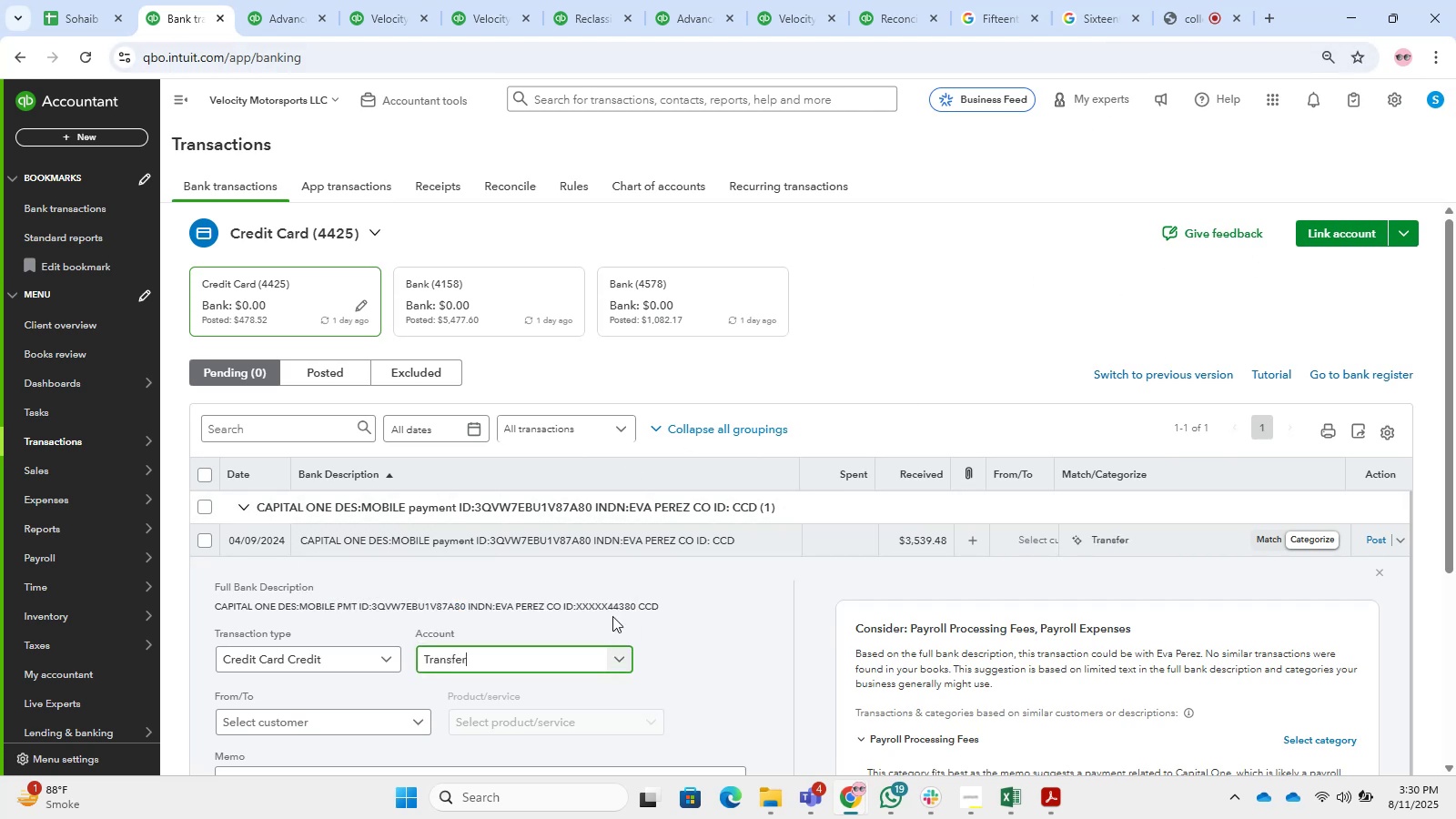 
scroll: coordinate [927, 517], scroll_direction: down, amount: 4.0
 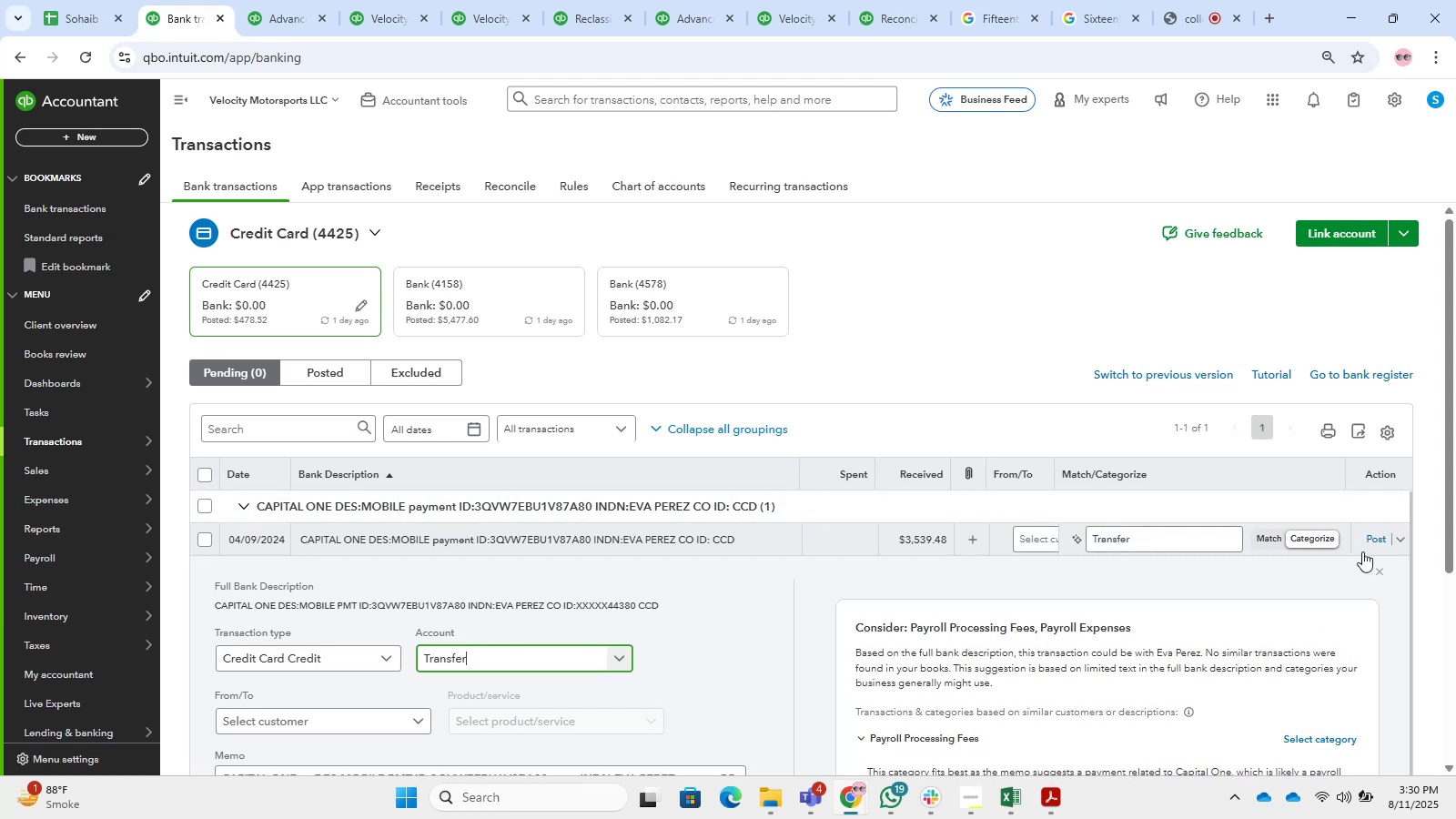 
left_click([1376, 540])
 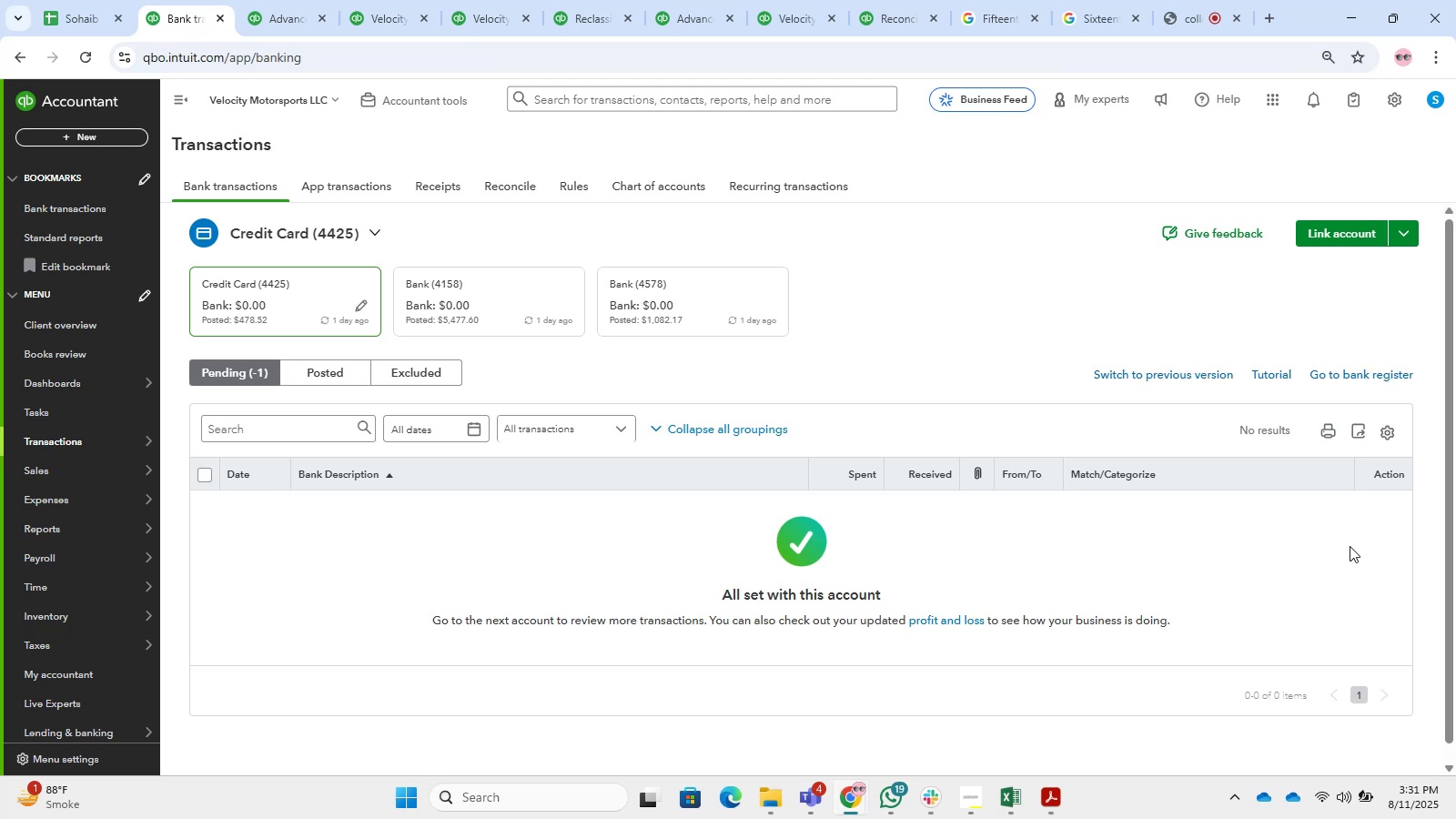 
wait(64.87)
 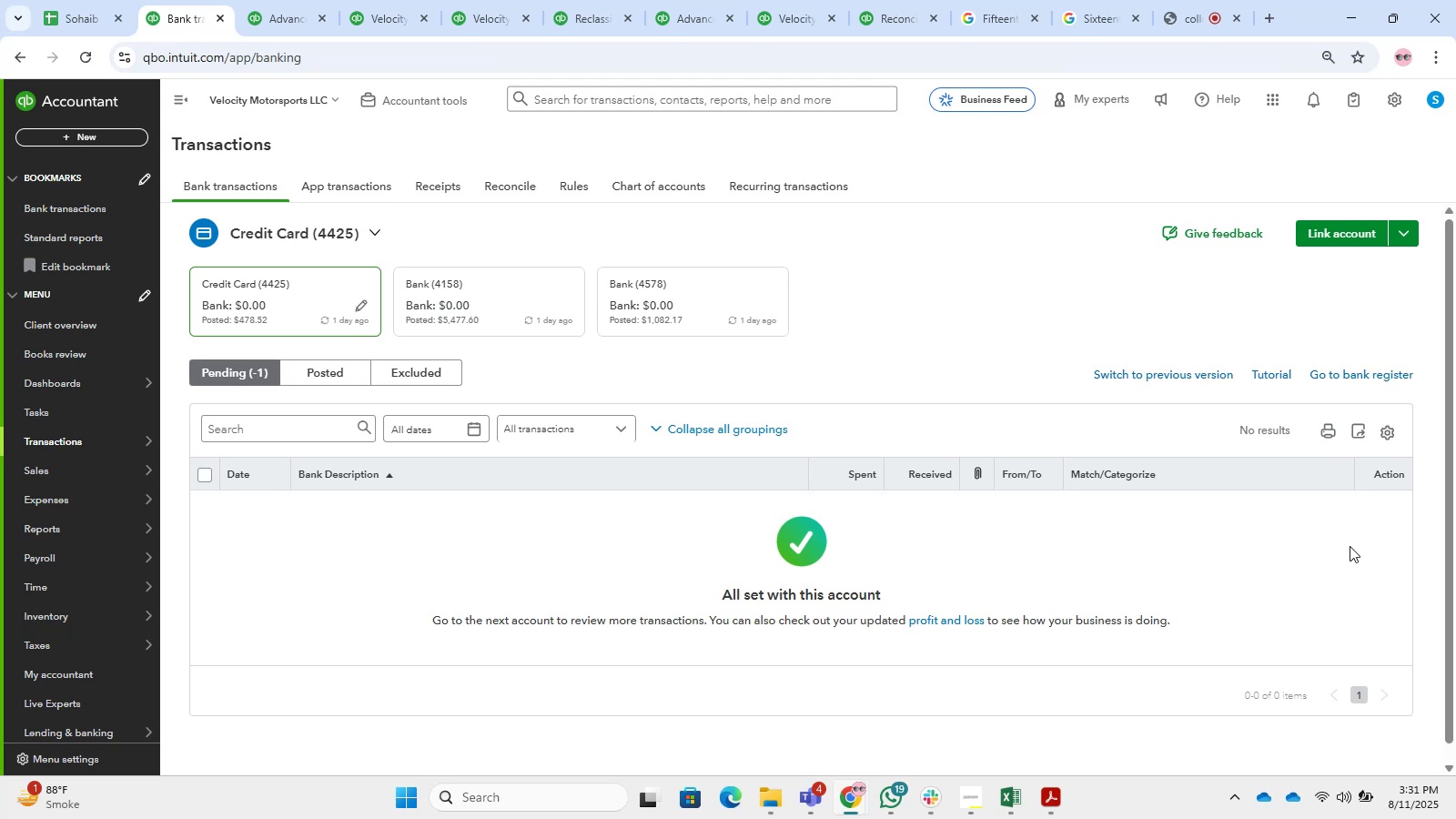 
double_click([246, 0])
 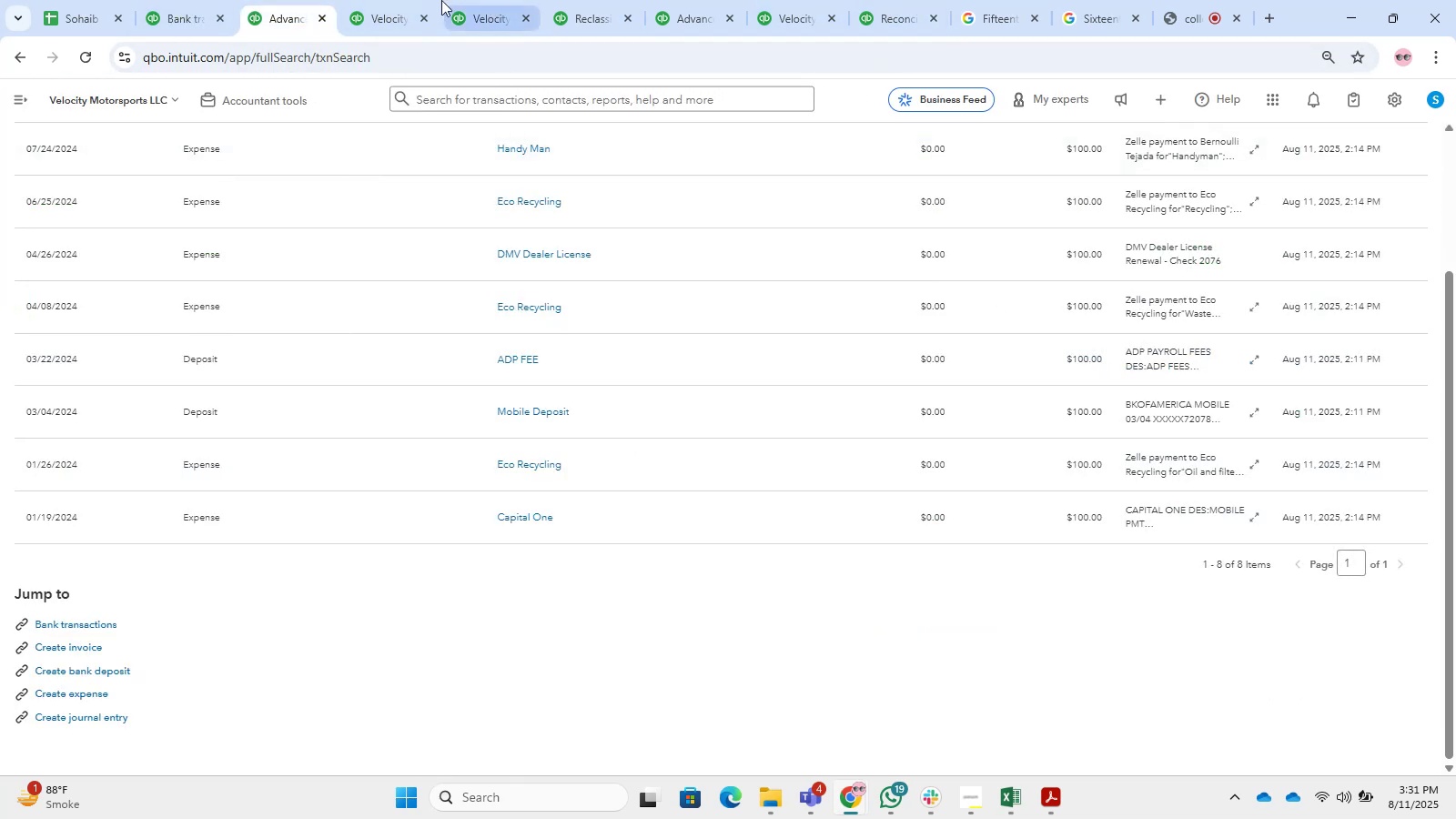 
double_click([358, 0])
 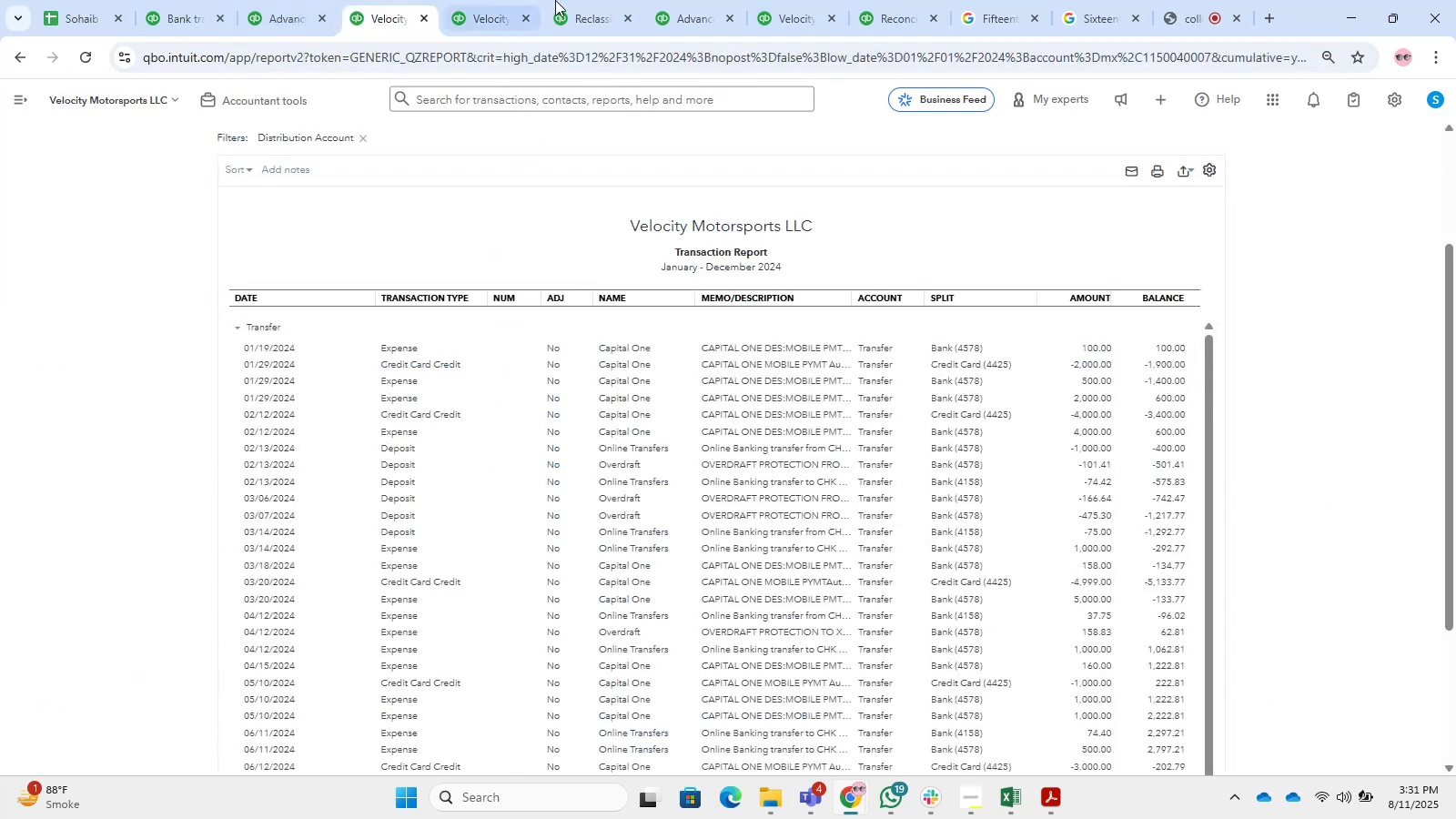 
left_click_drag(start_coordinate=[568, 0], to_coordinate=[575, 0])
 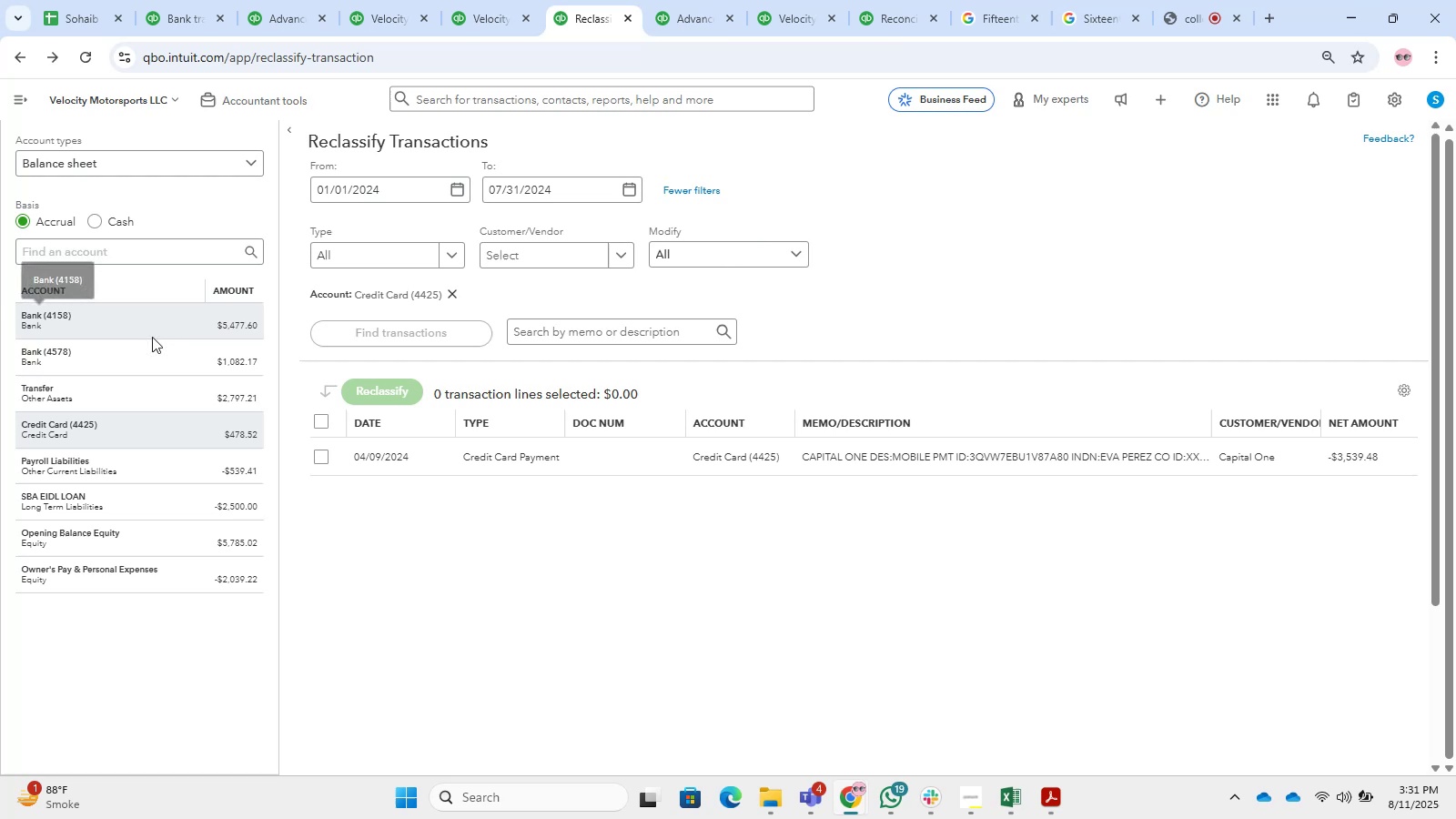 
left_click([149, 401])
 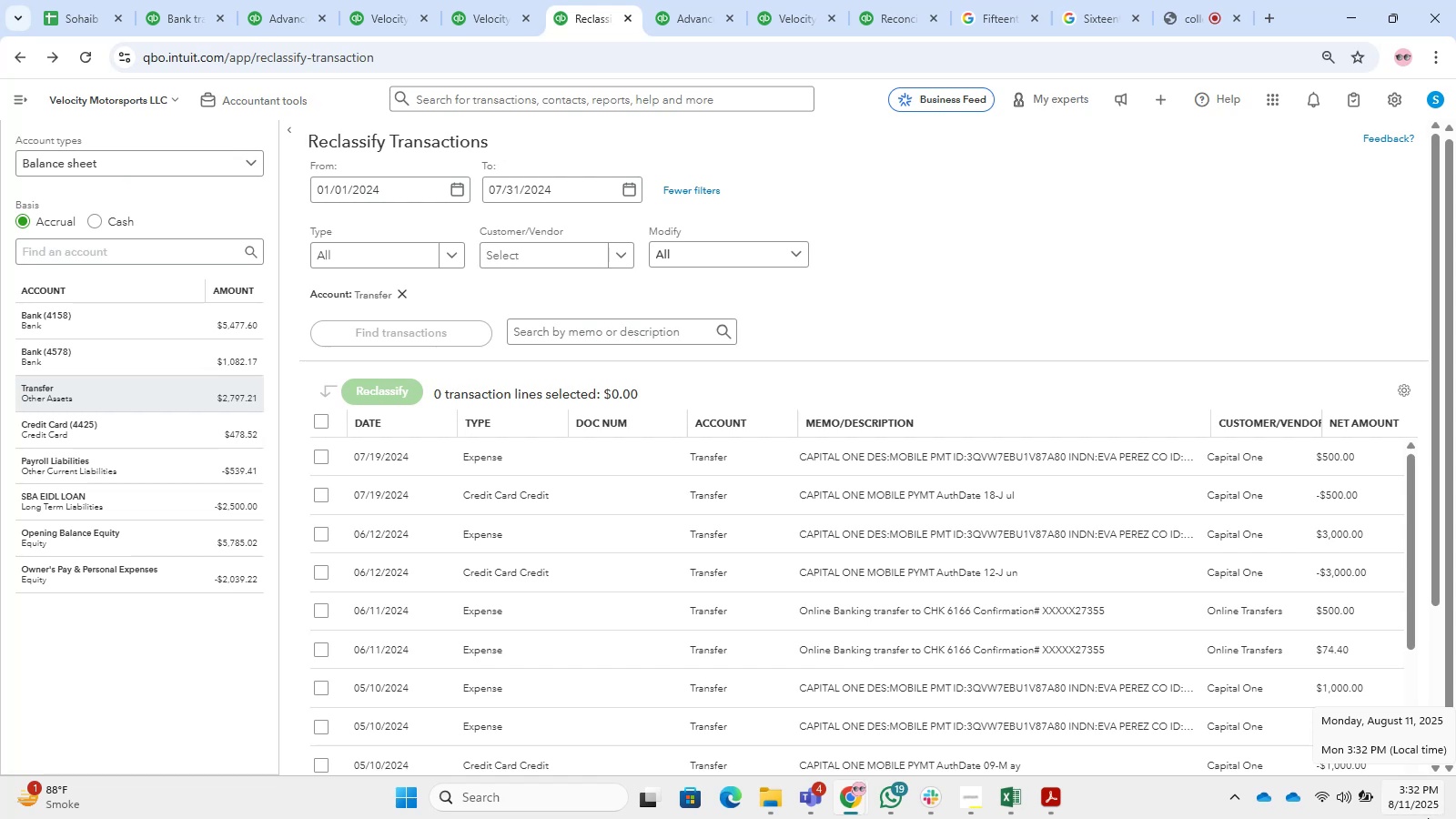 
wait(97.75)
 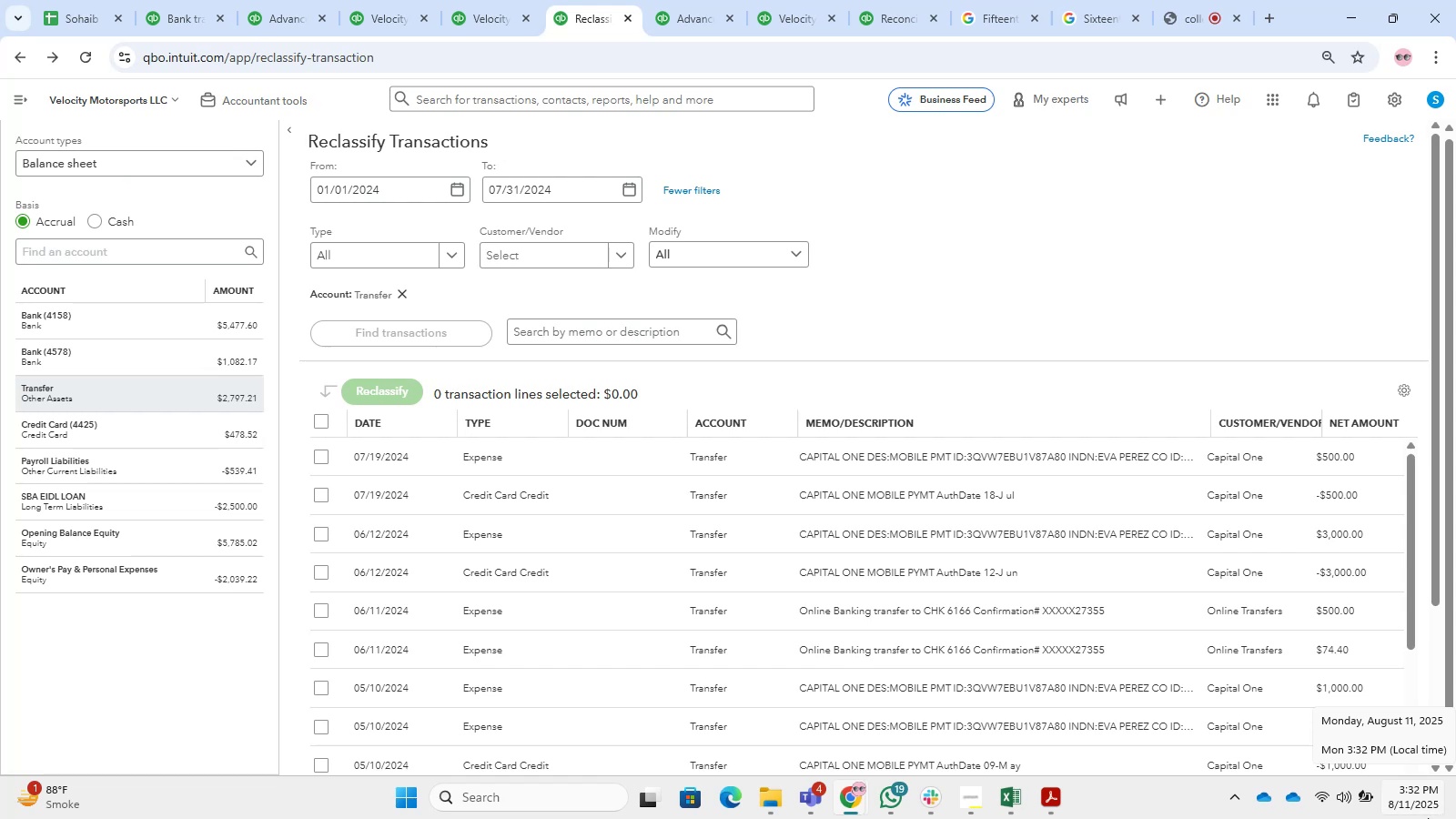 
left_click([406, 417])
 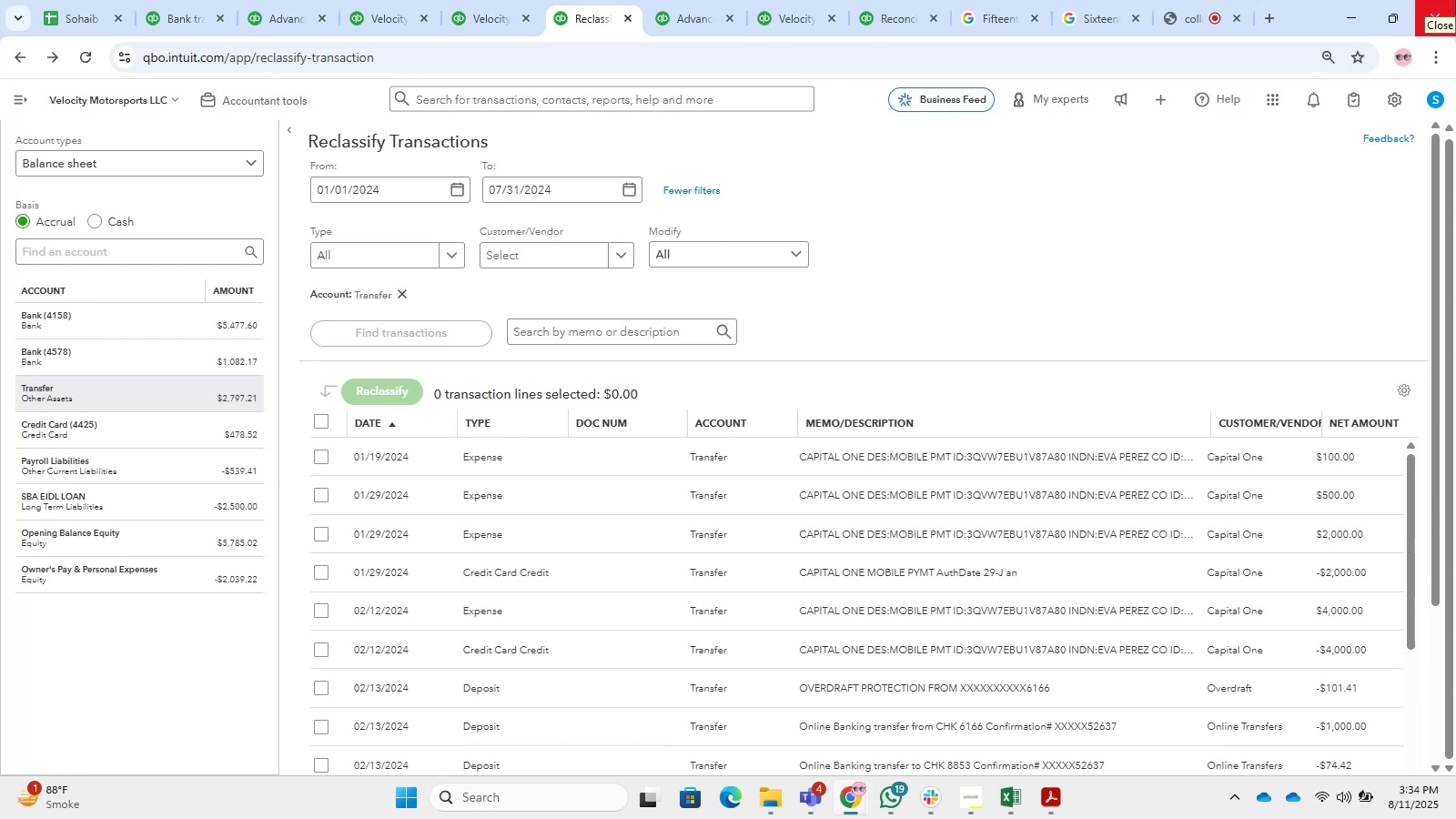 
wait(75.8)
 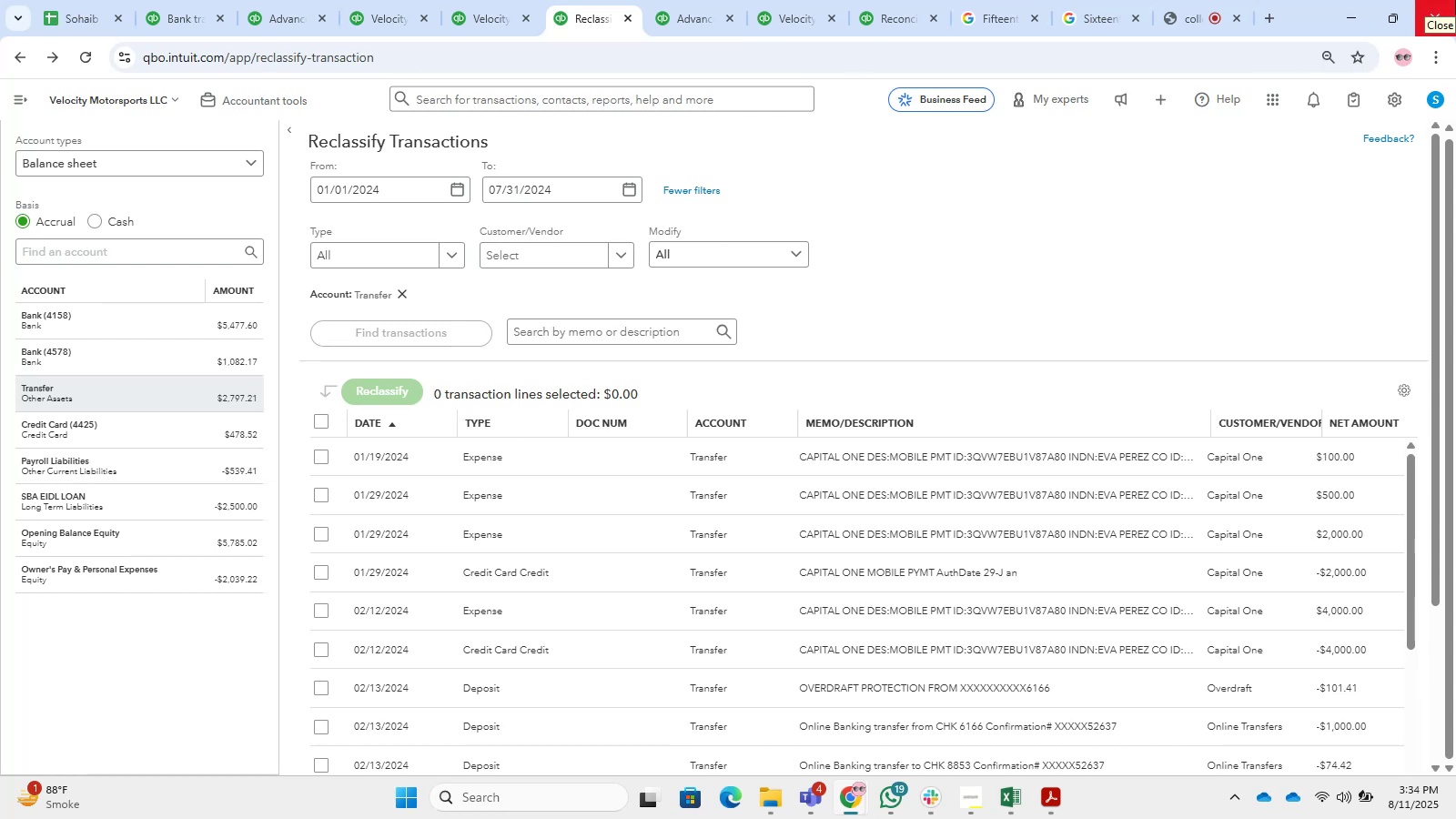 
left_click([1199, 261])
 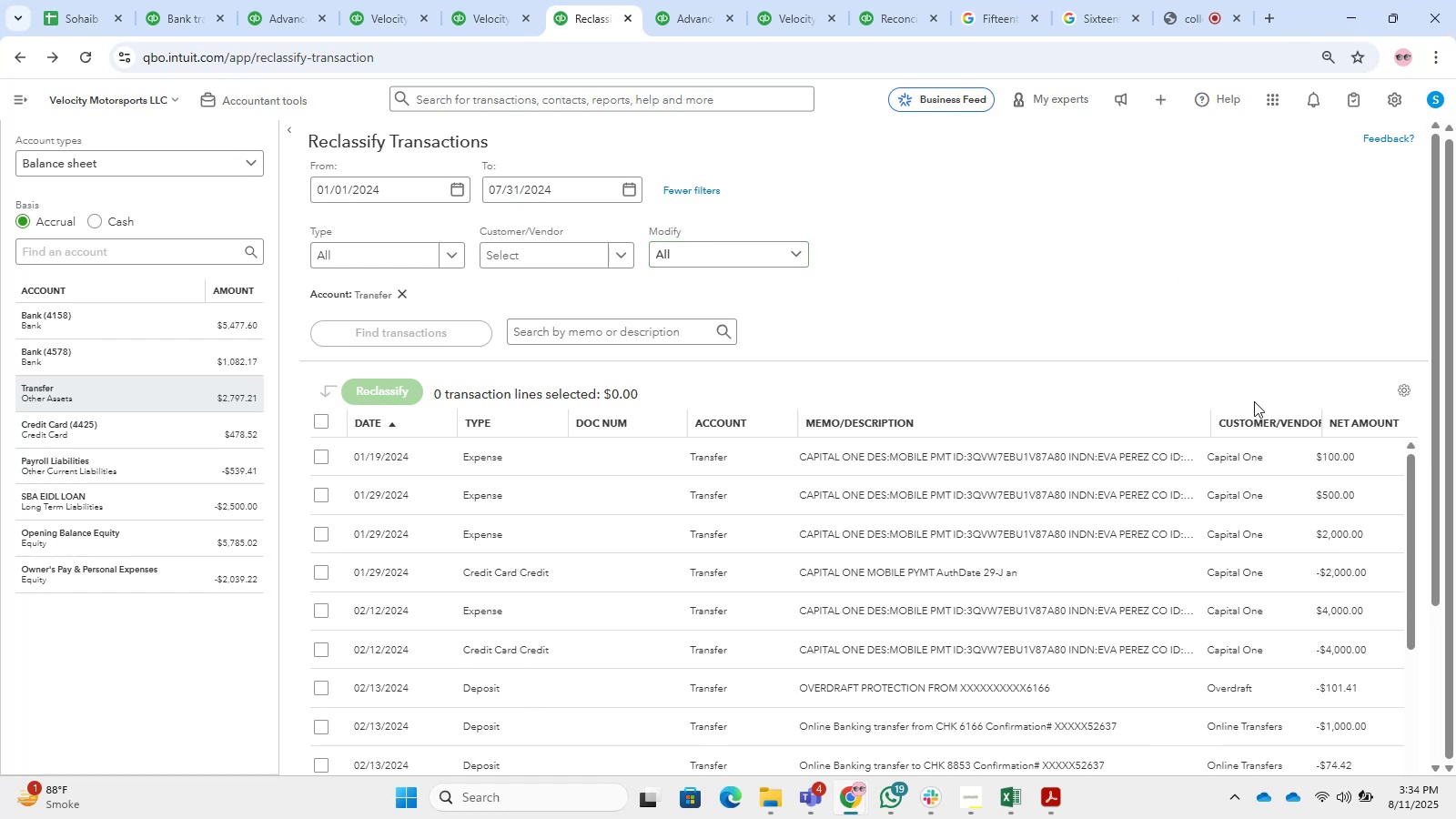 
scroll: coordinate [1106, 602], scroll_direction: up, amount: 4.0
 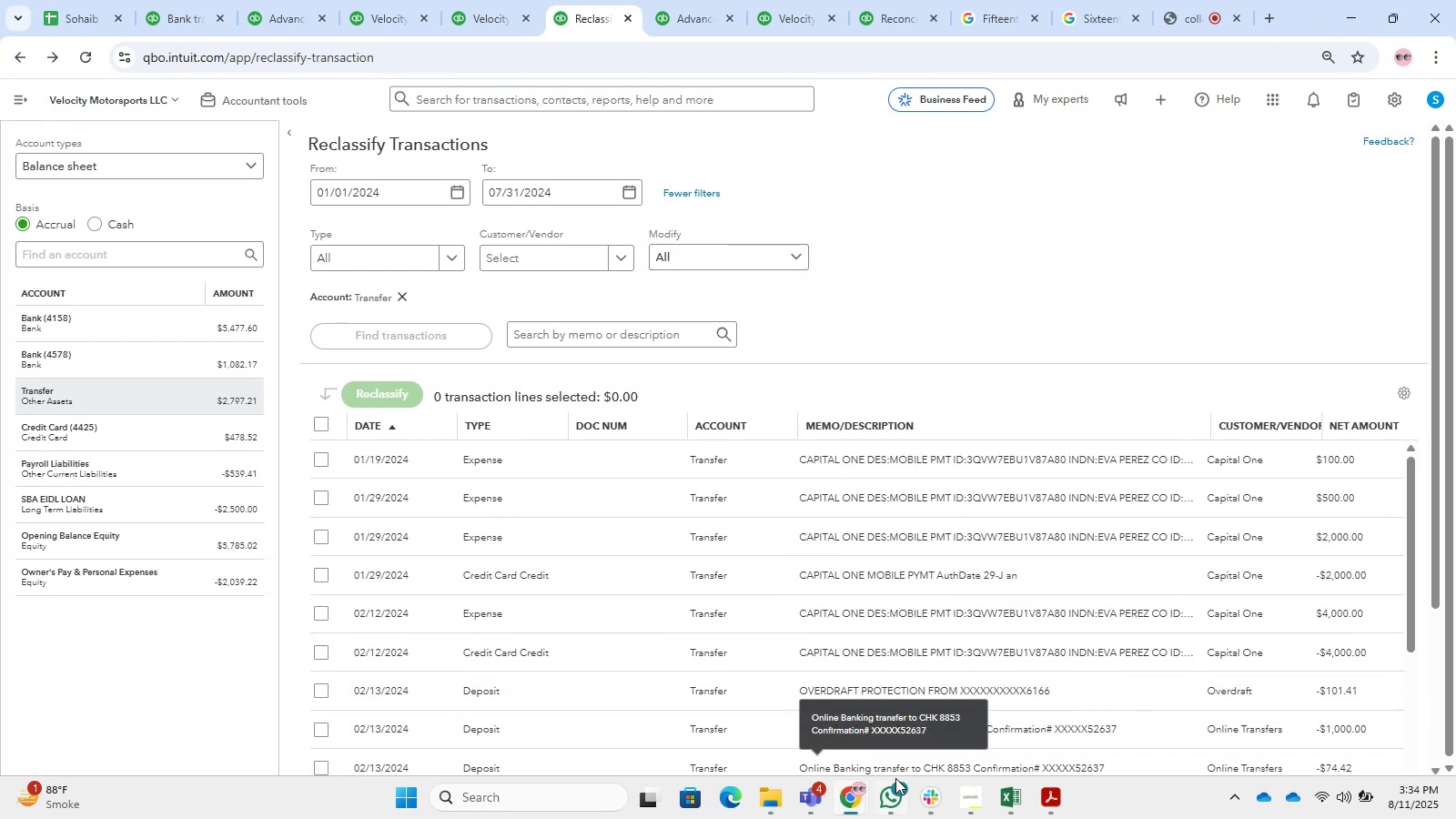 
left_click([895, 803])
 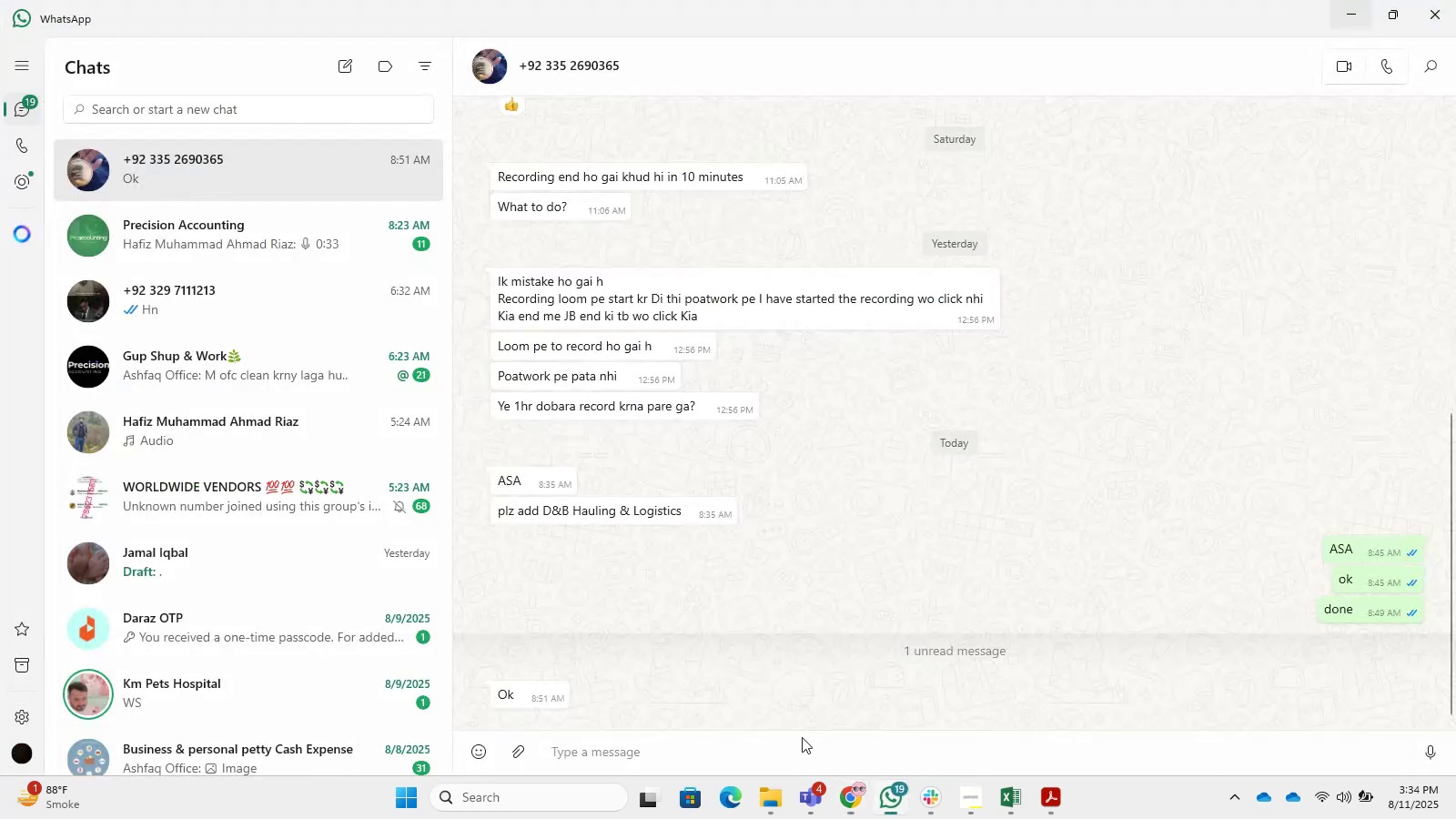 
left_click([780, 720])
 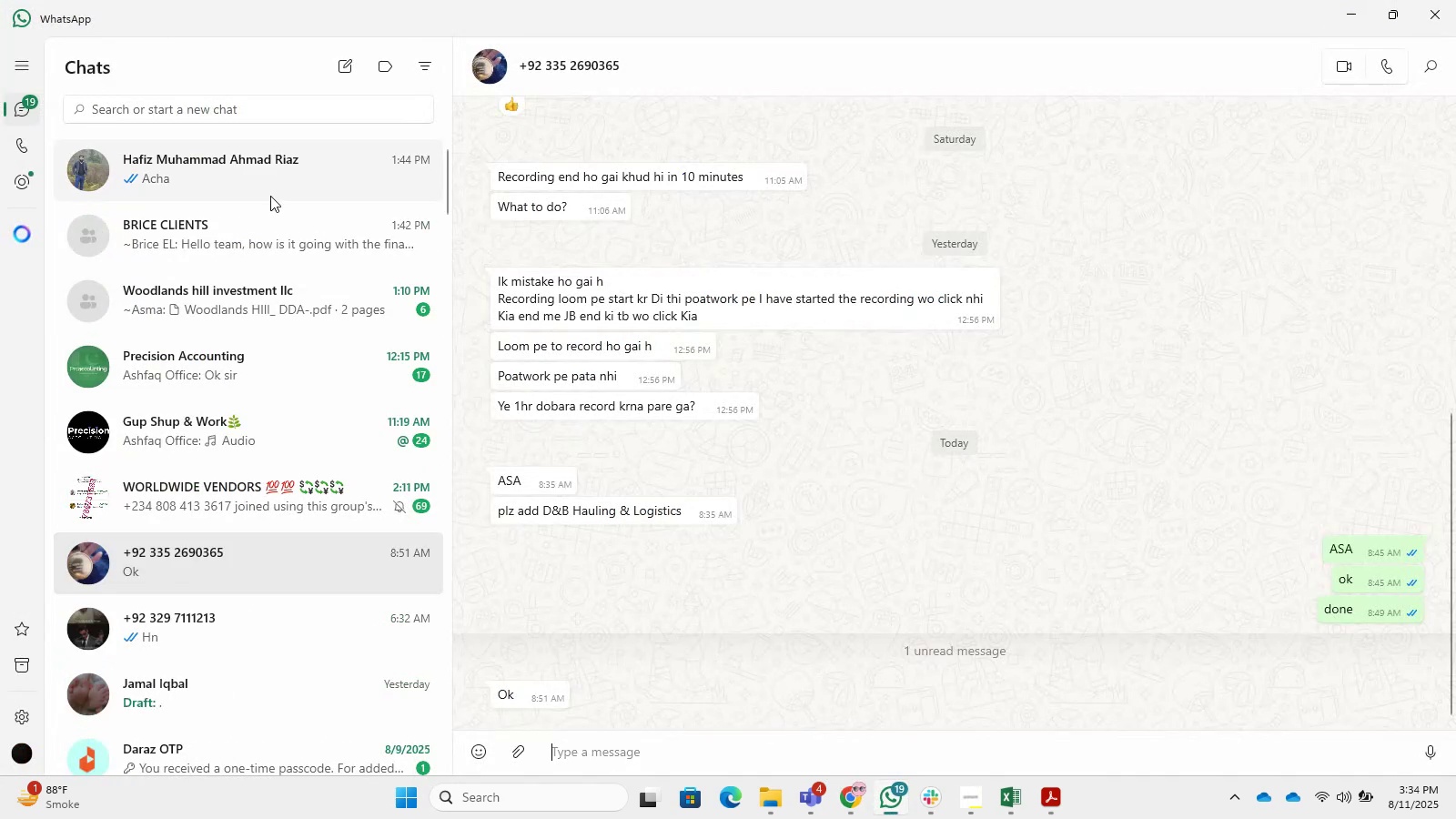 
double_click([271, 217])
 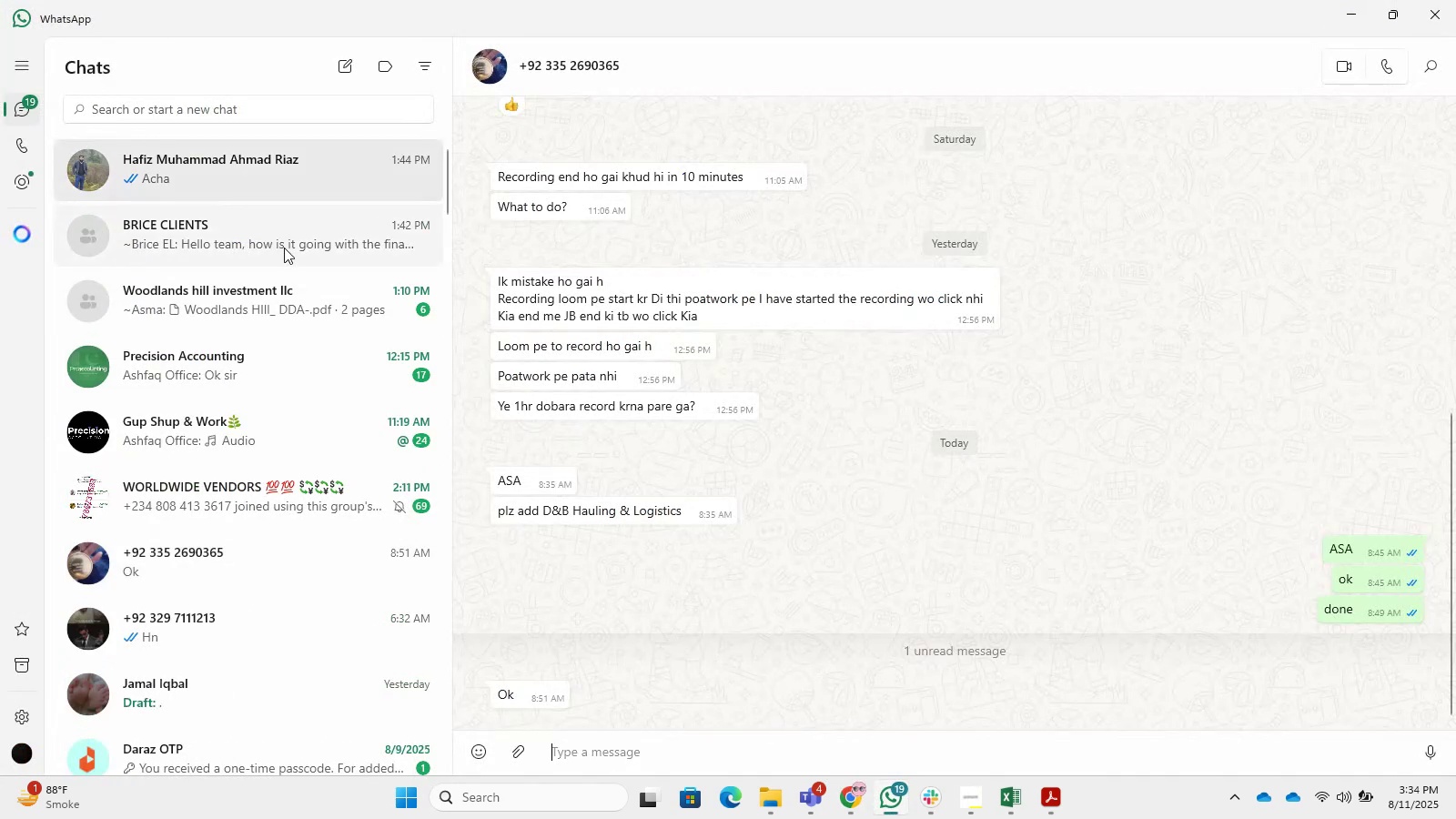 
triple_click([284, 248])
 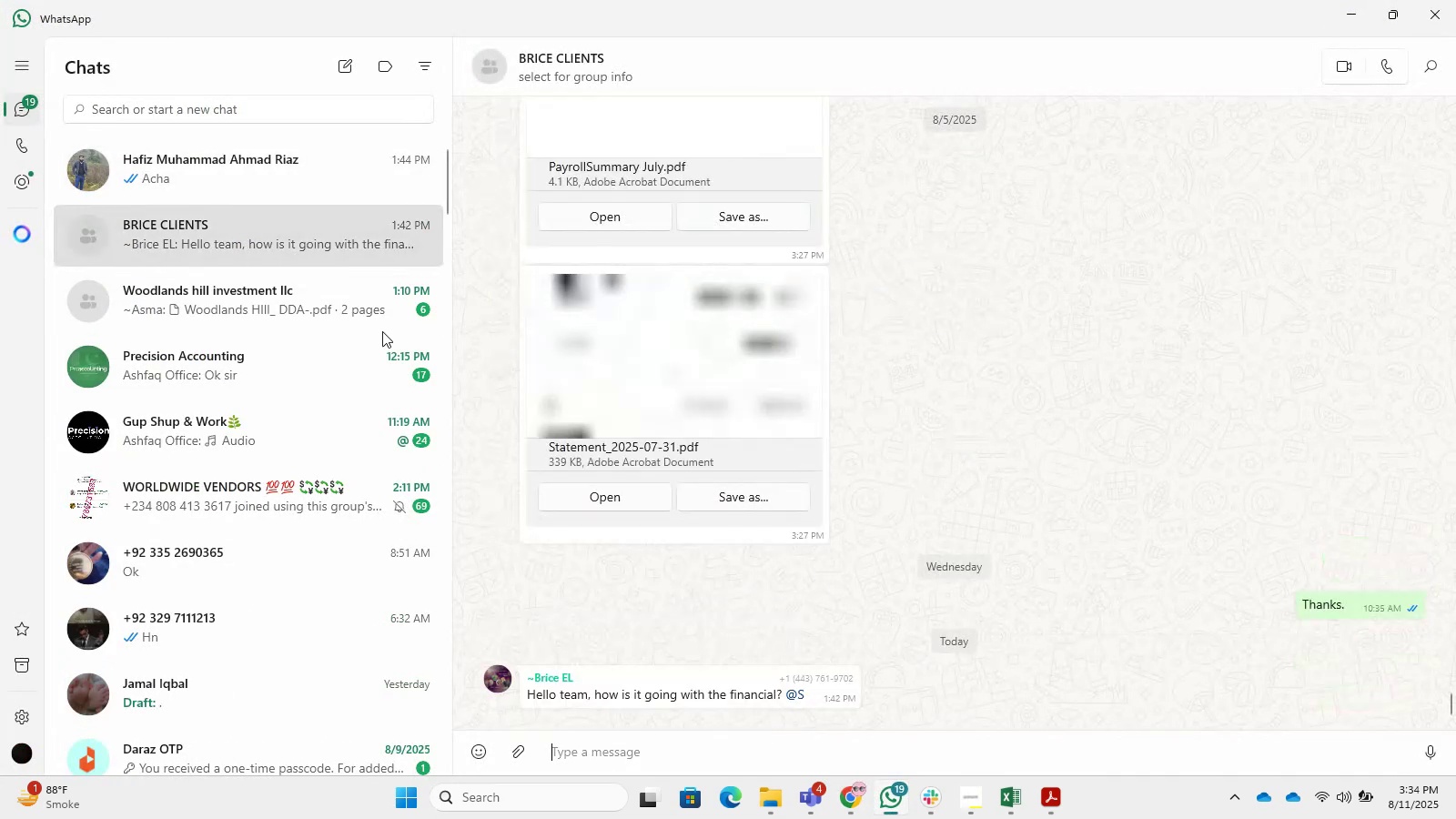 
type(Will Inofrm )
key(Backspace)
key(Backspace)
key(Backspace)
key(Backspace)
key(Backspace)
type(form you Shortly)
 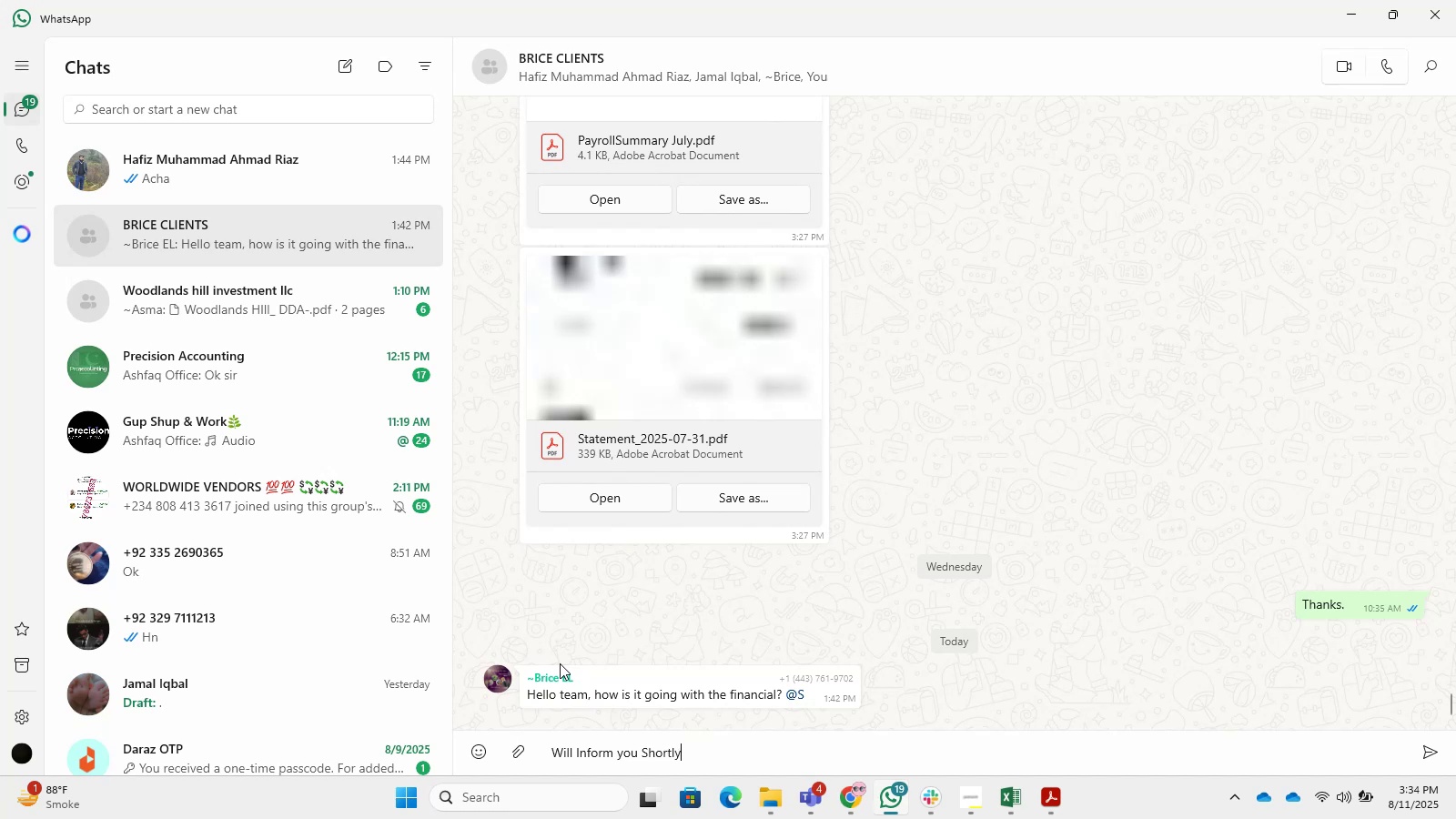 
key(Enter)
 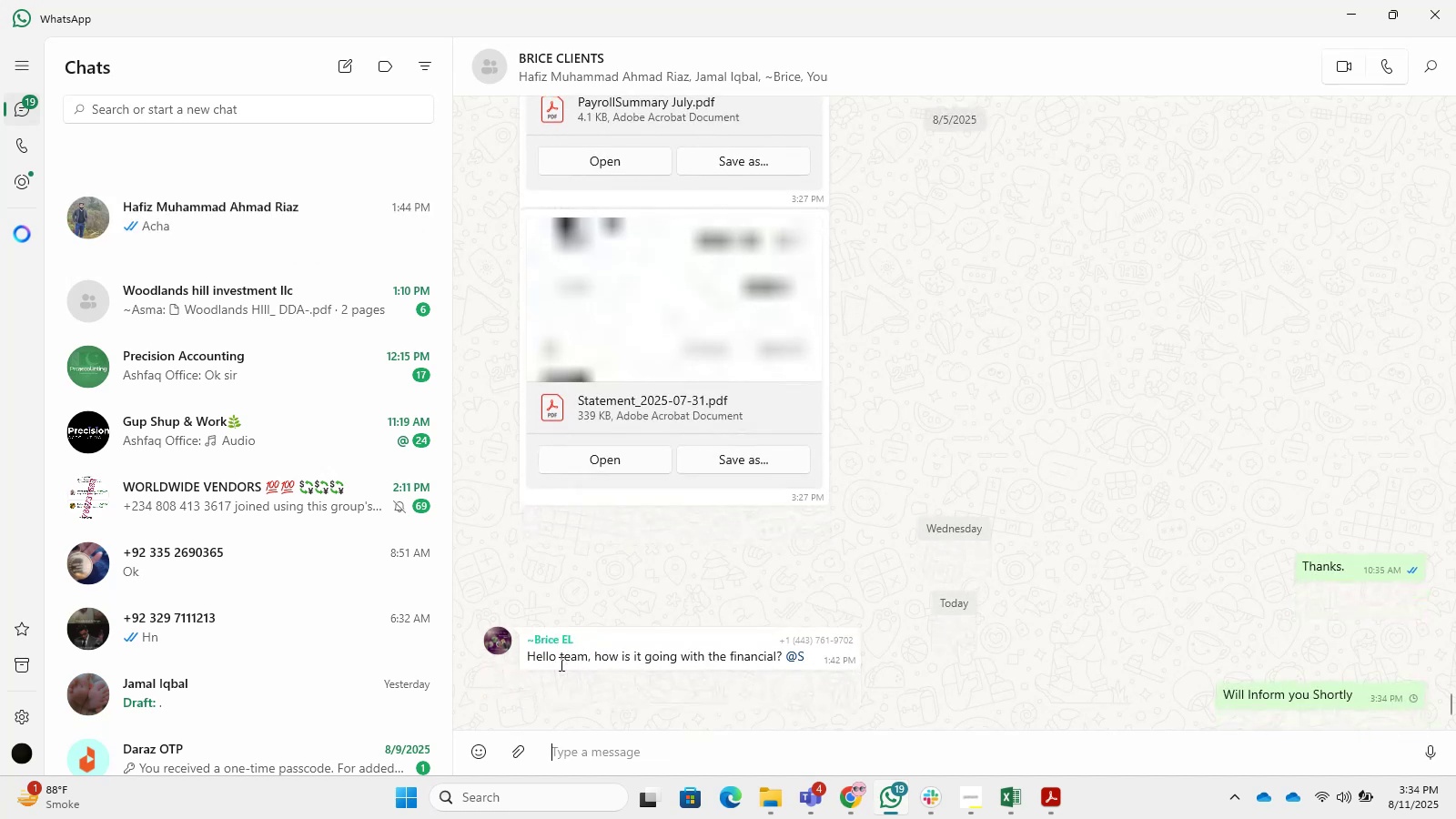 
key(Meta+Shift+MetaLeft)
 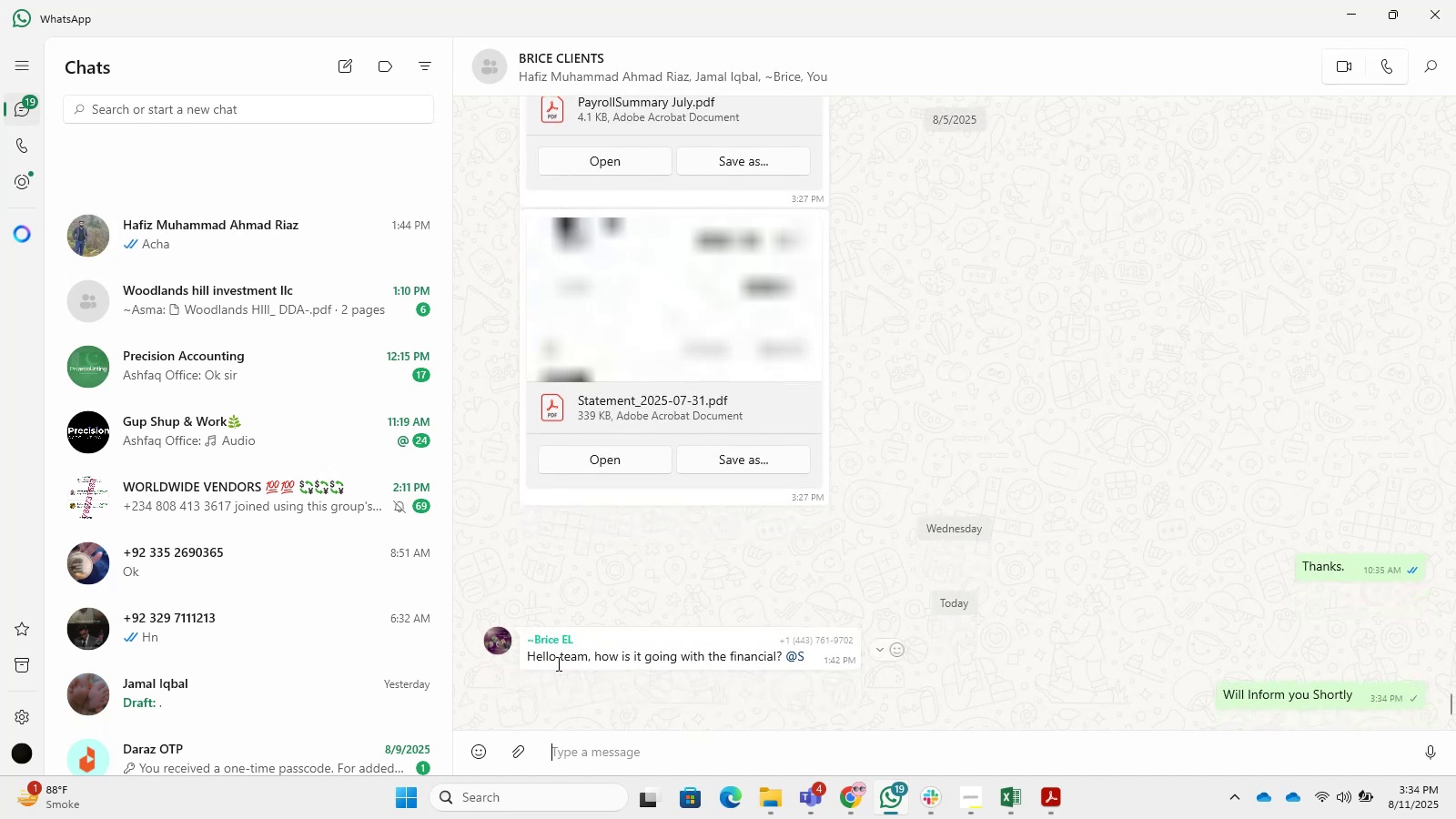 
key(Meta+Shift+S)
 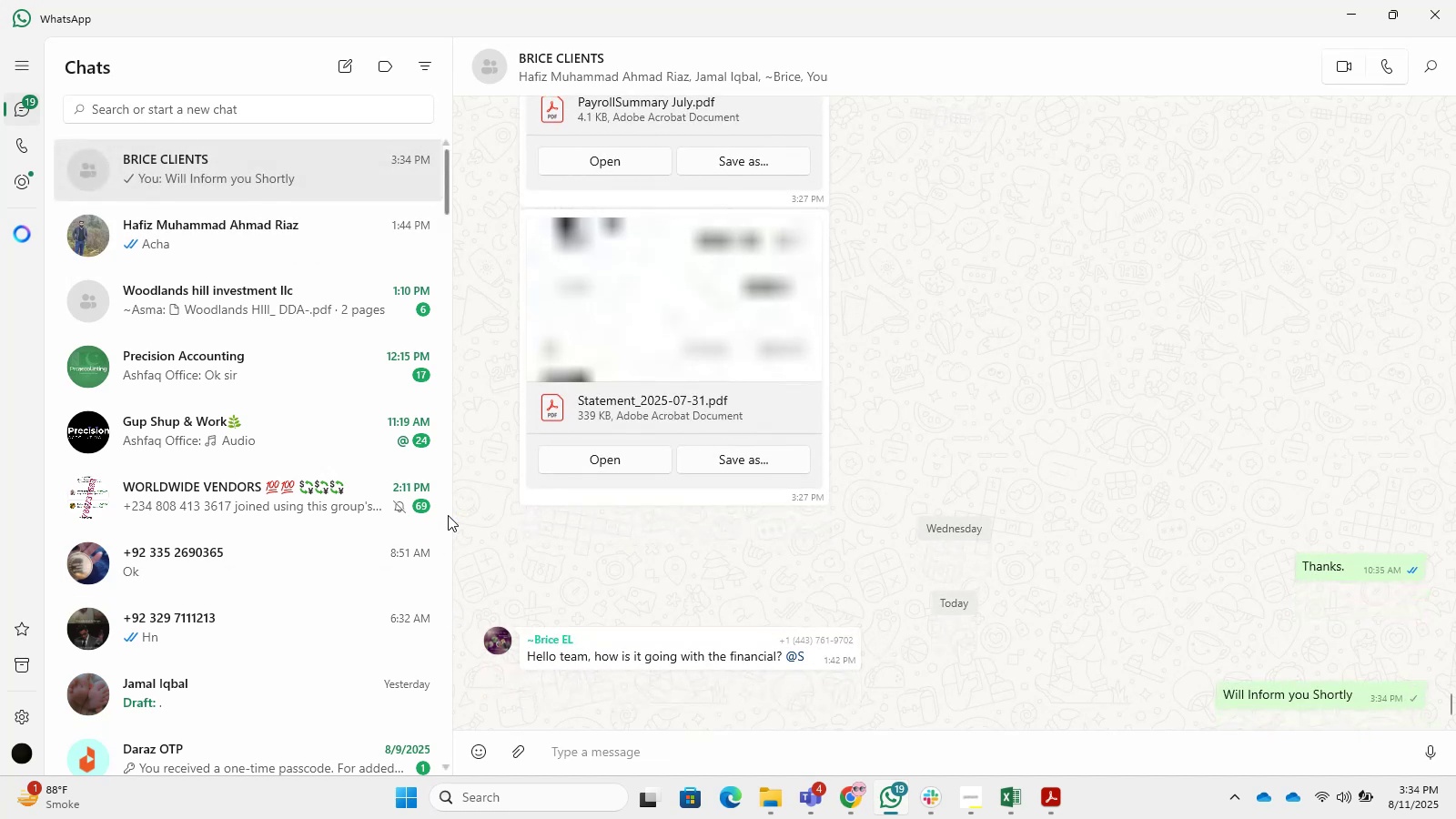 
left_click_drag(start_coordinate=[466, 496], to_coordinate=[483, 594])
 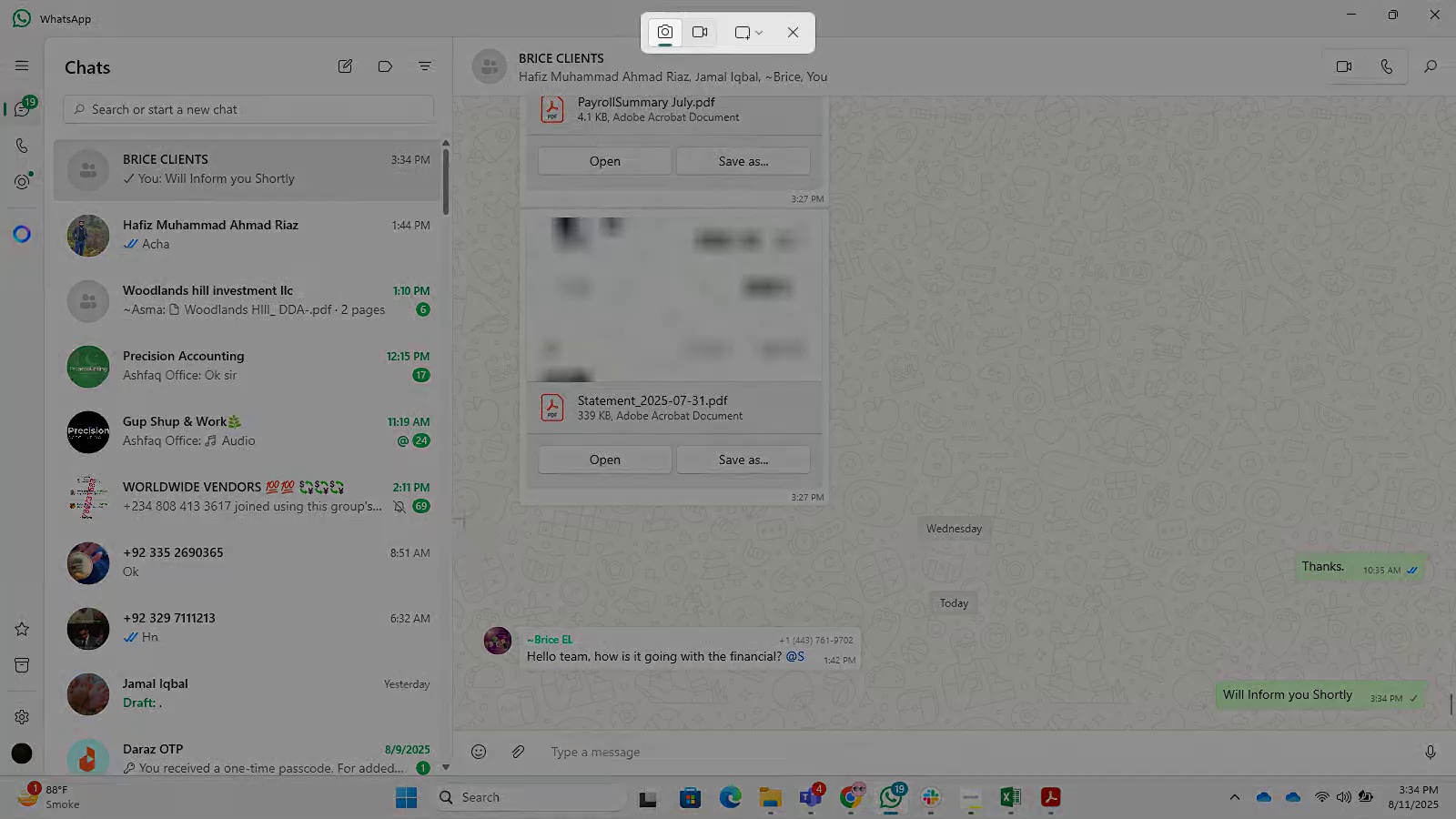 
left_click_drag(start_coordinate=[464, 510], to_coordinate=[1454, 764])
 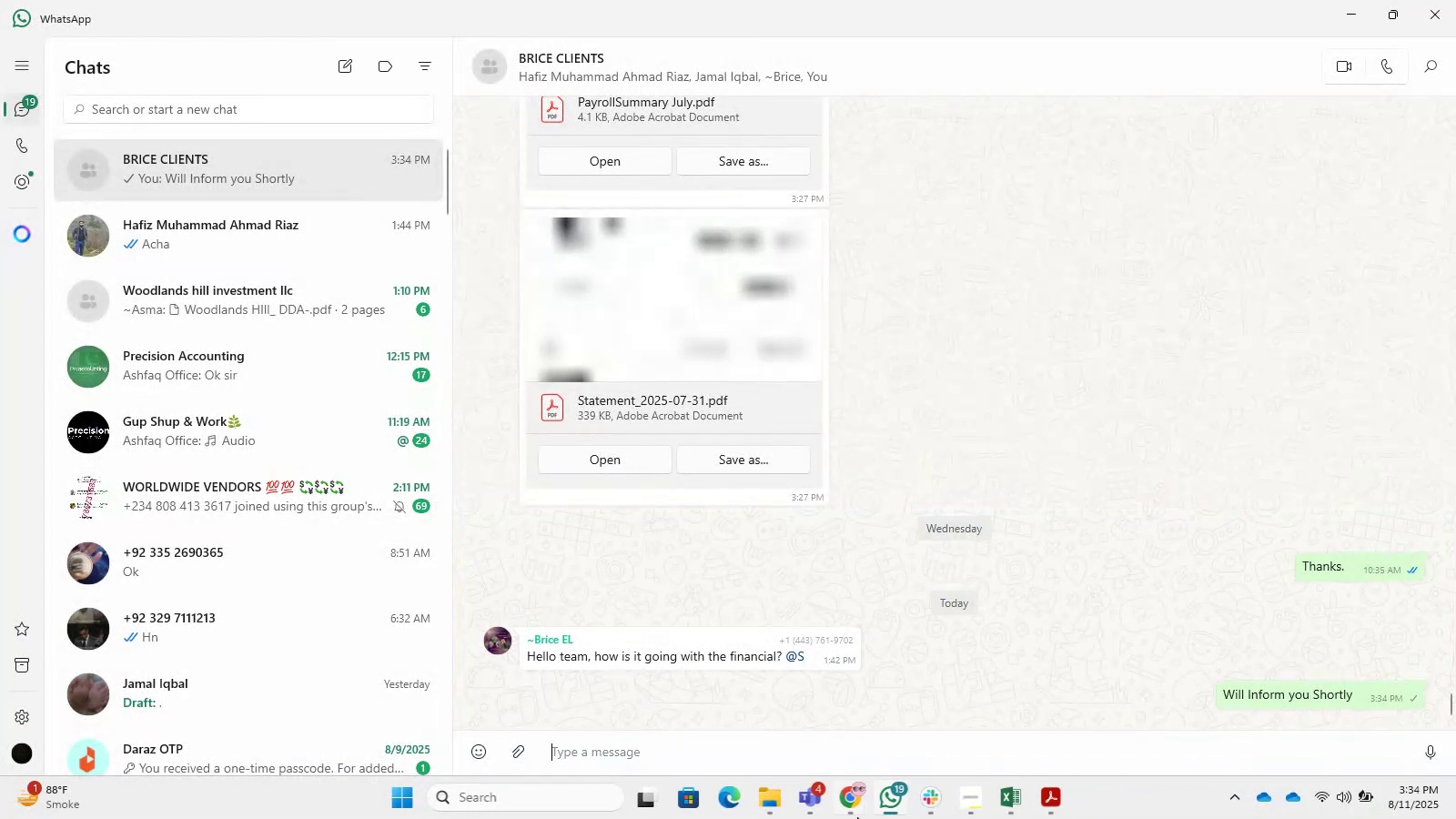 
left_click([812, 806])
 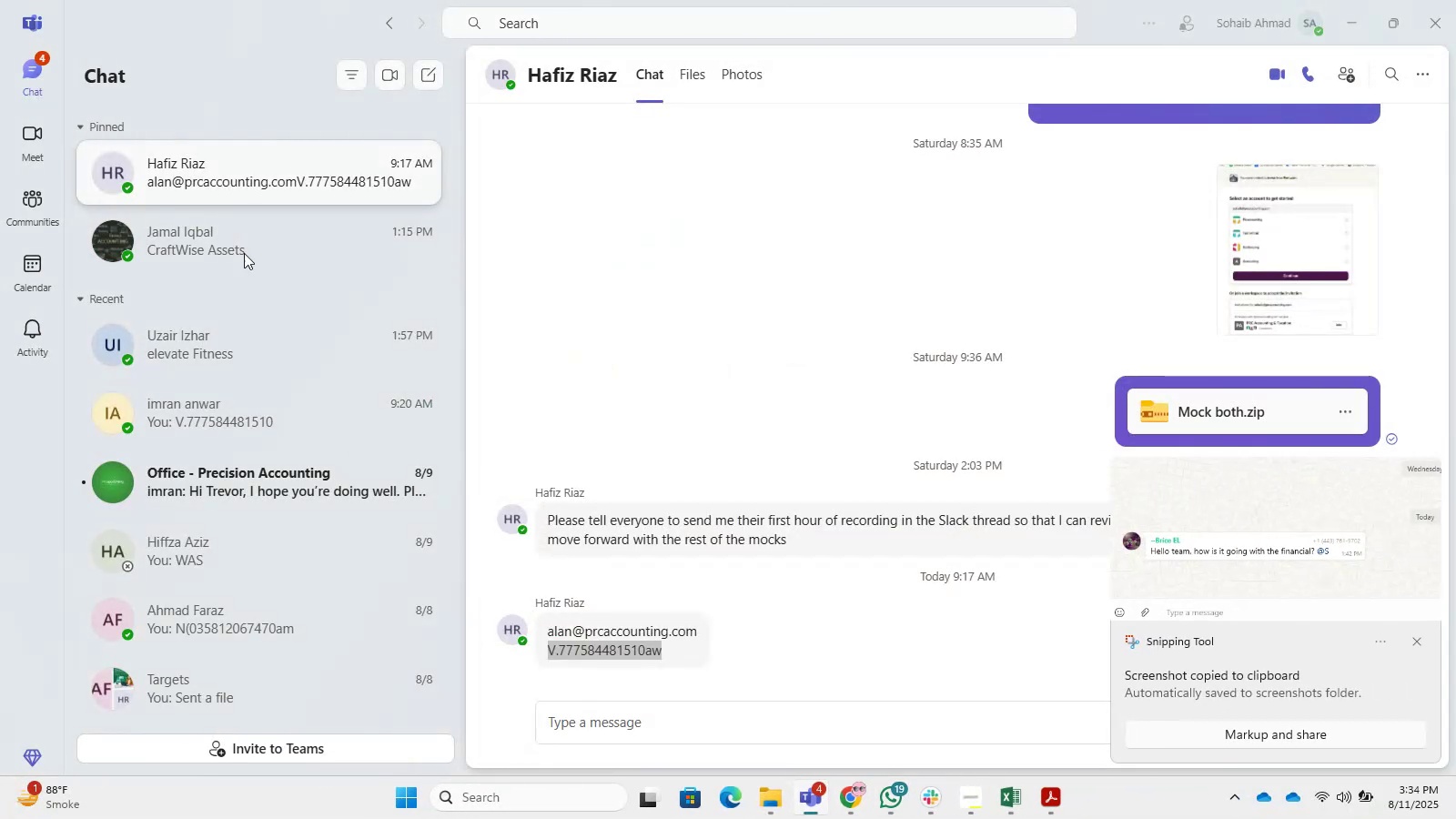 
key(Control+V)
 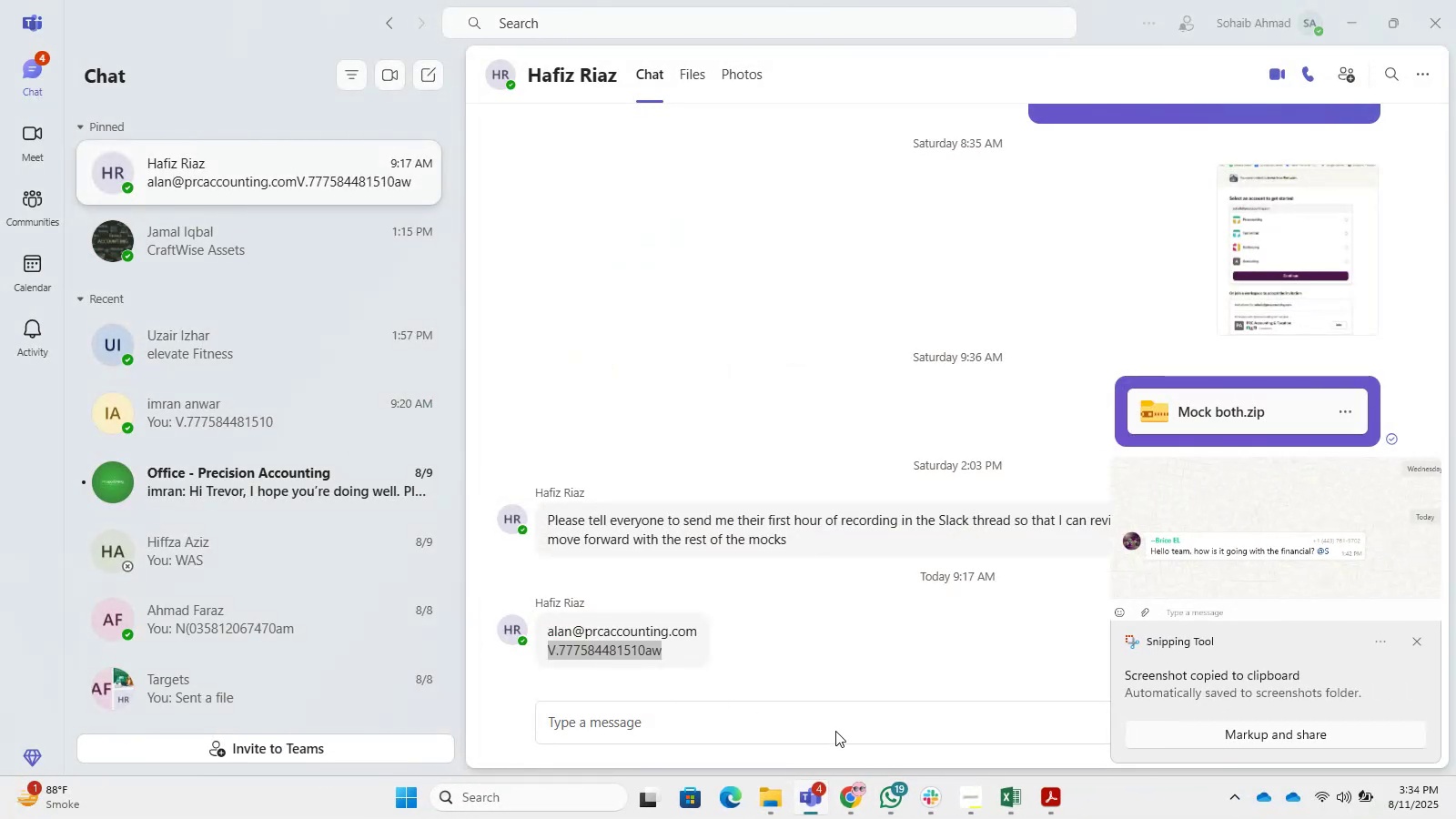 
left_click([835, 731])
 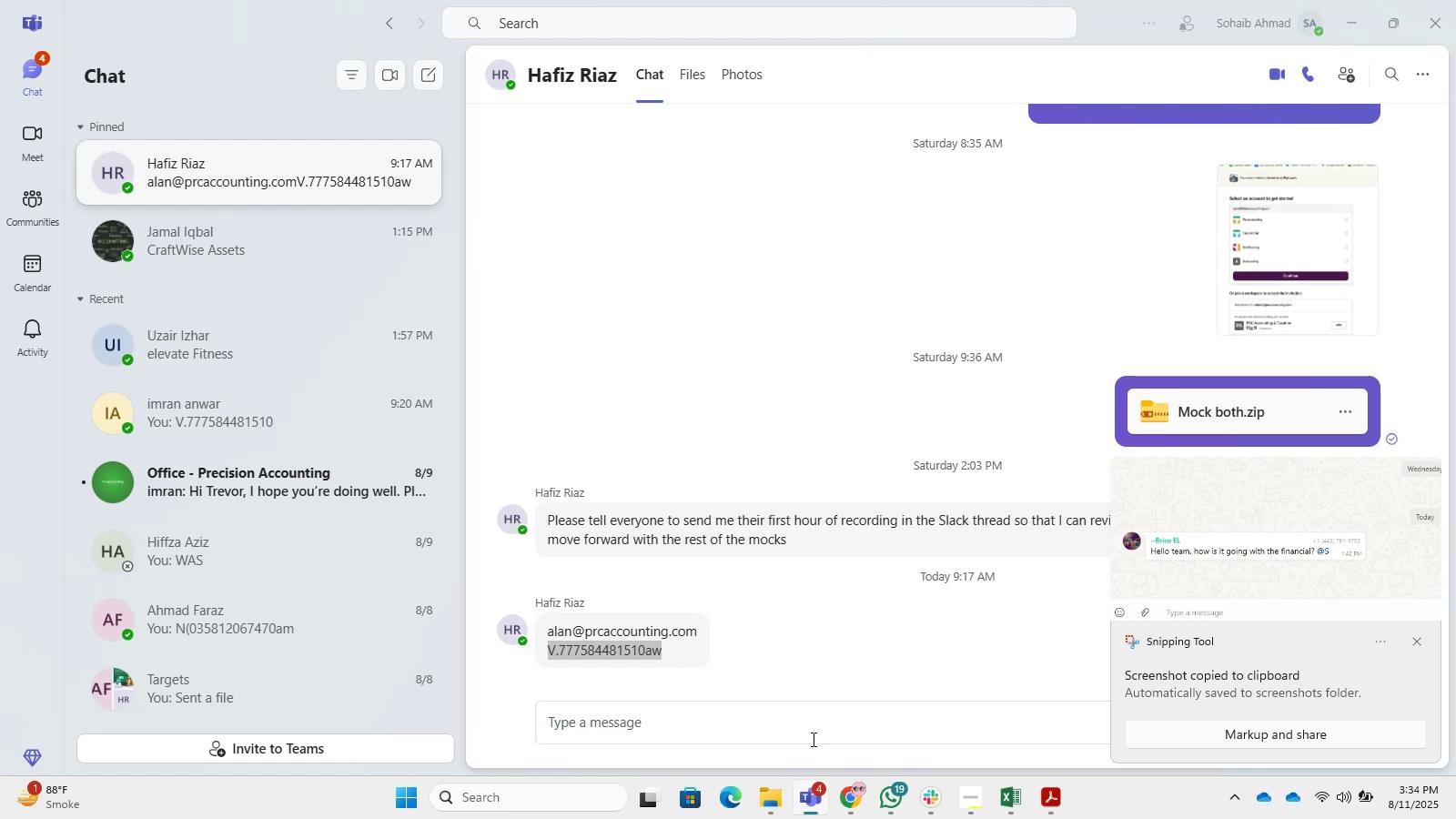 
double_click([818, 730])
 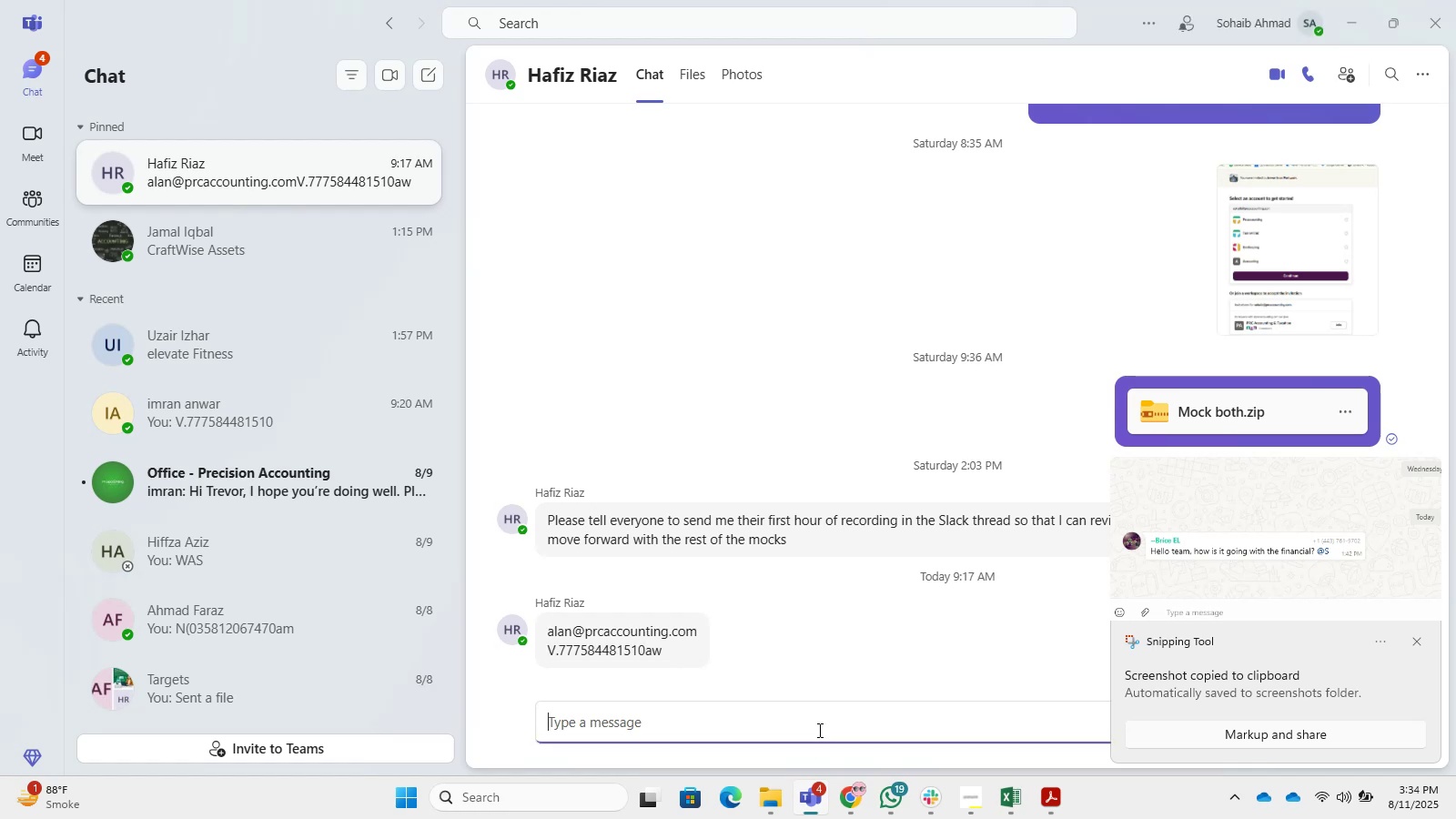 
key(Control+V)
 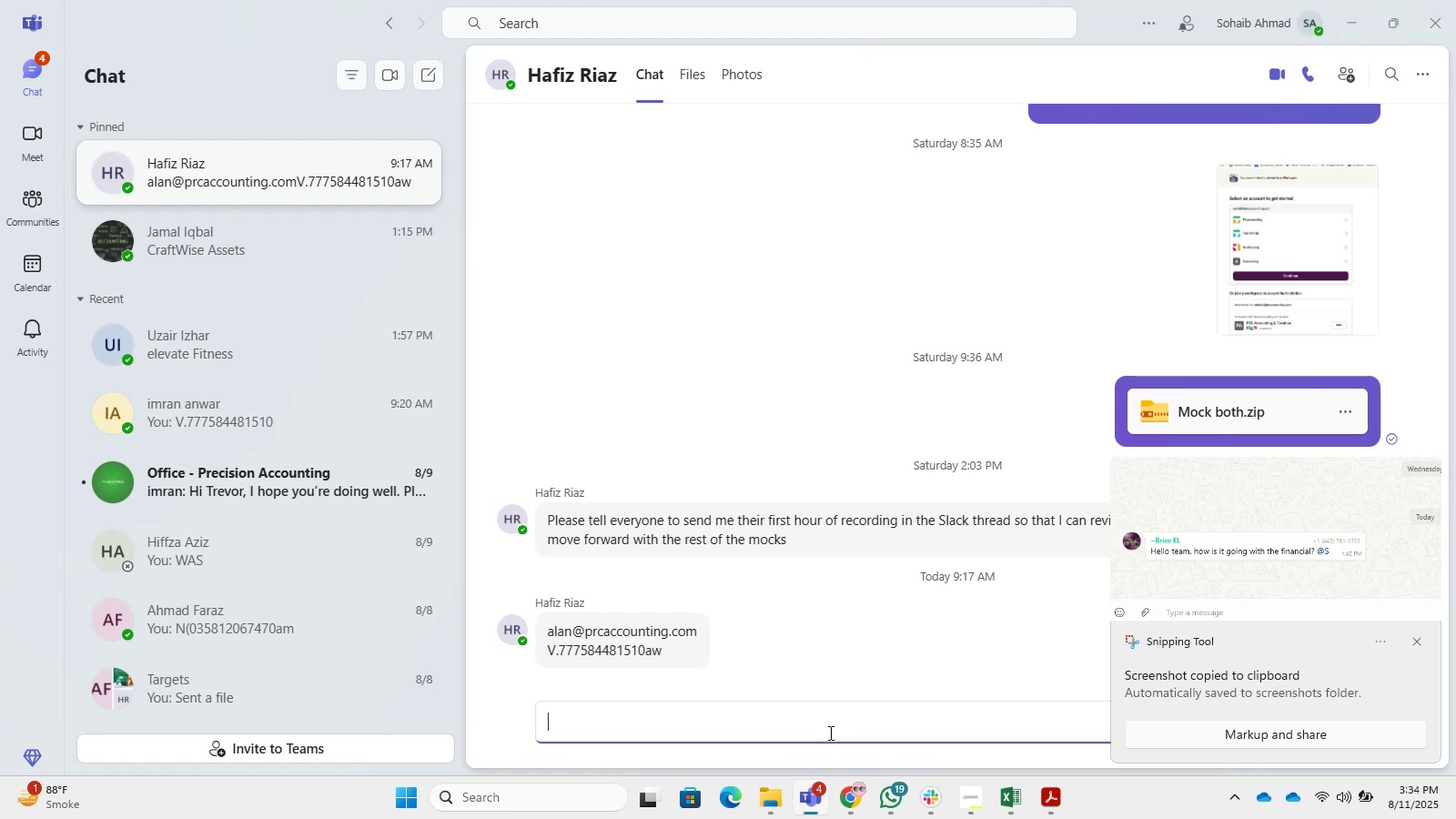 
key(NumpadEnter)
 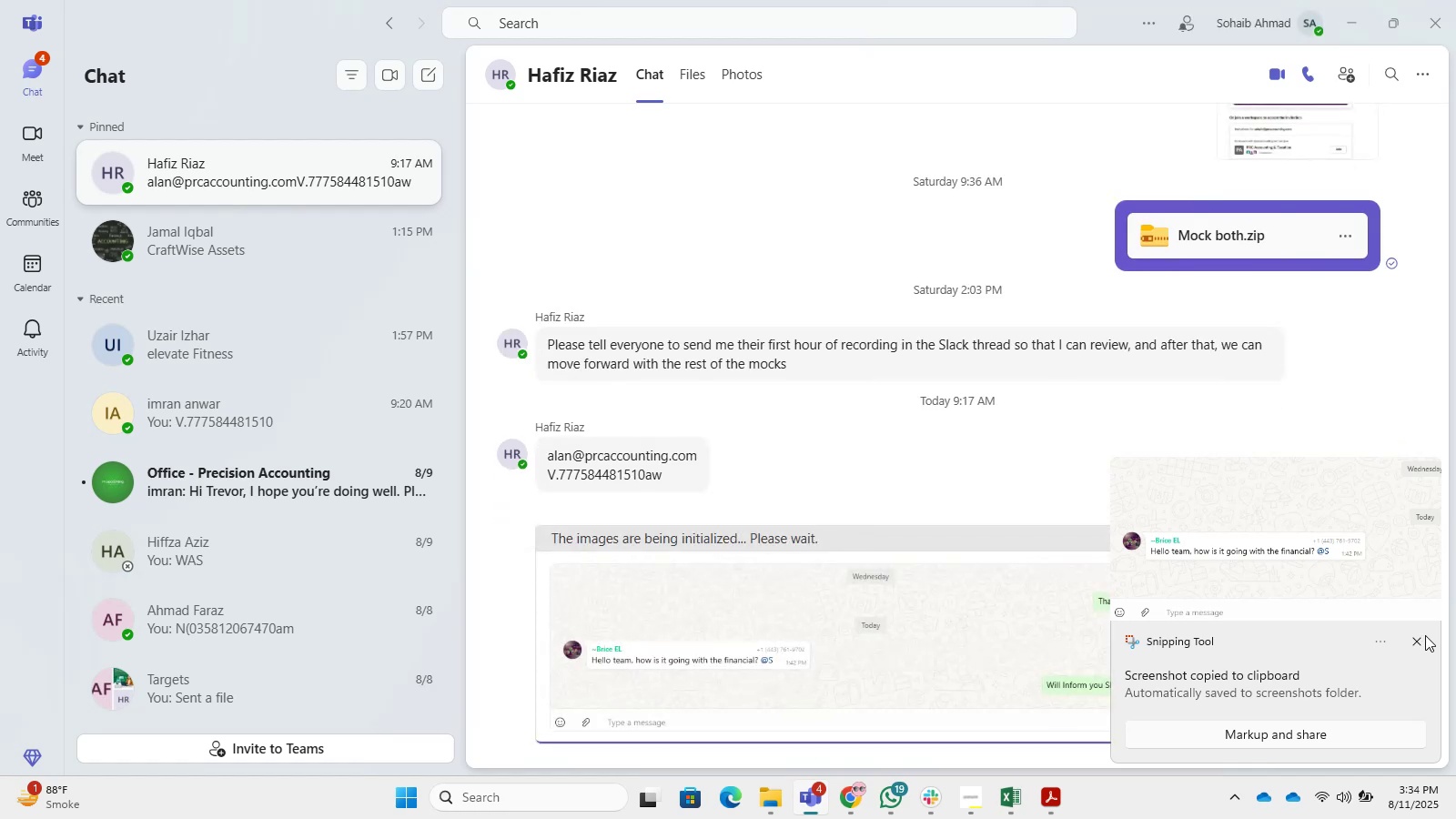 
left_click([1412, 642])
 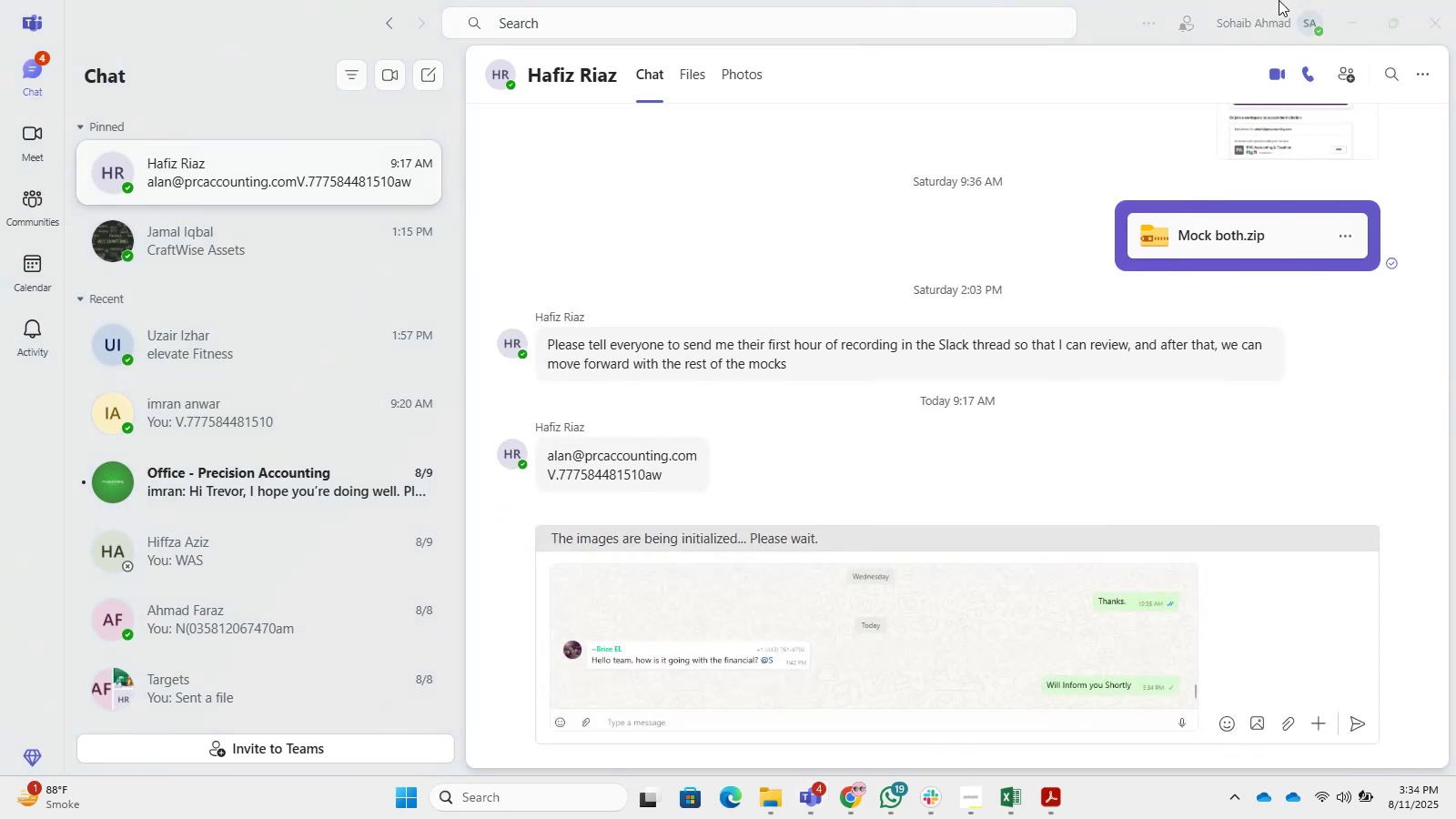 
left_click([1347, 10])
 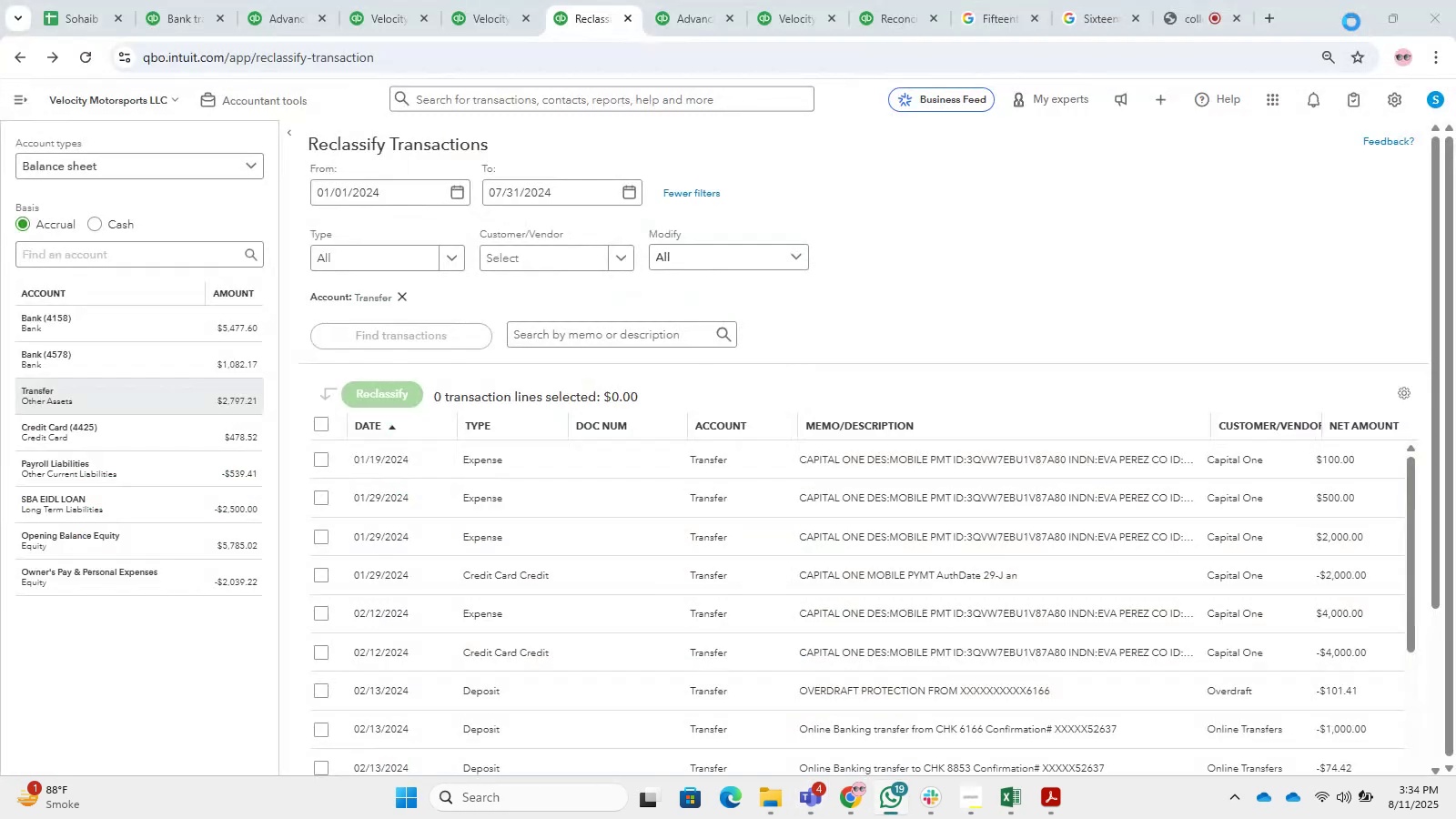 
left_click([1018, 367])
 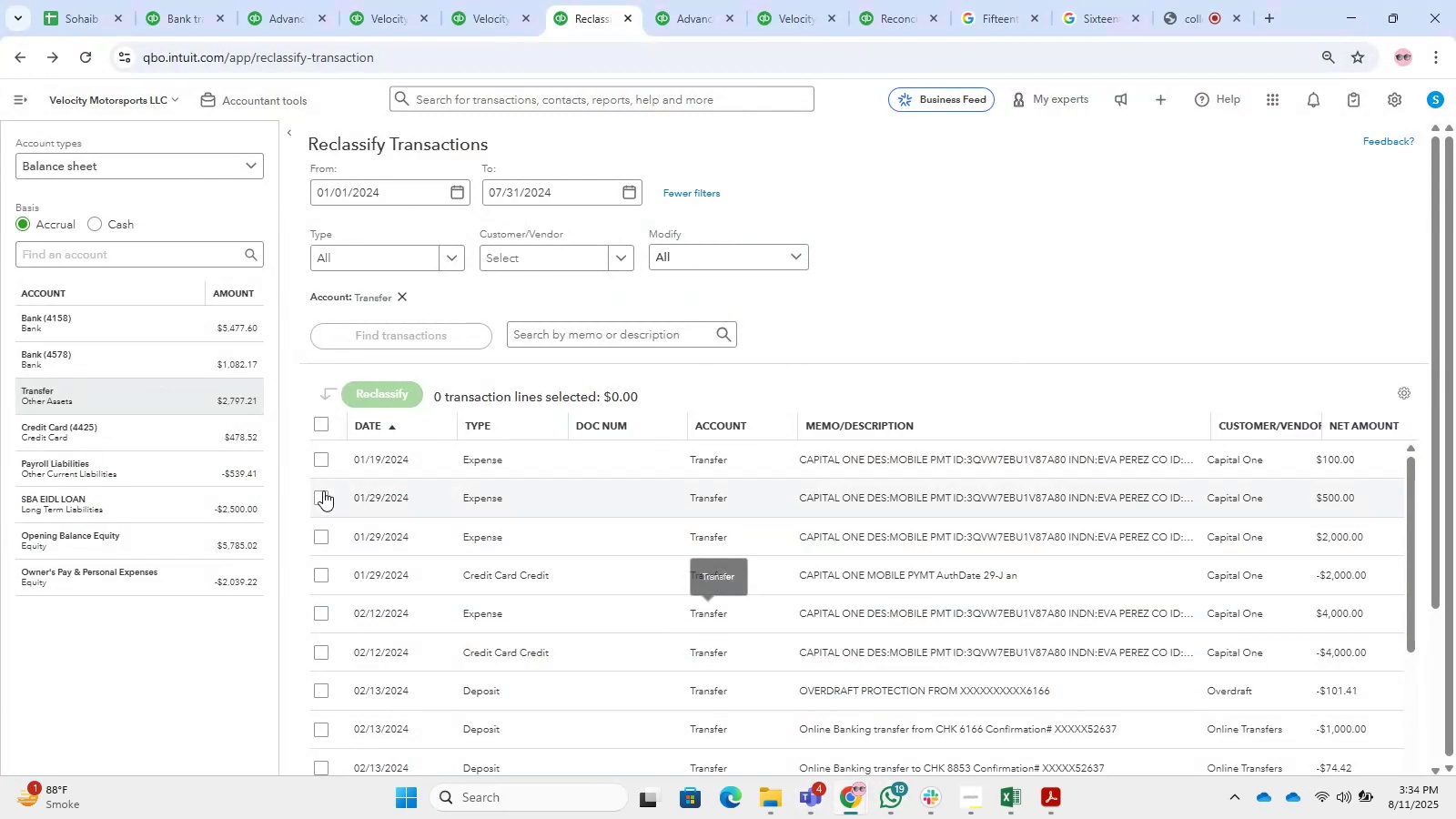 
left_click([322, 450])
 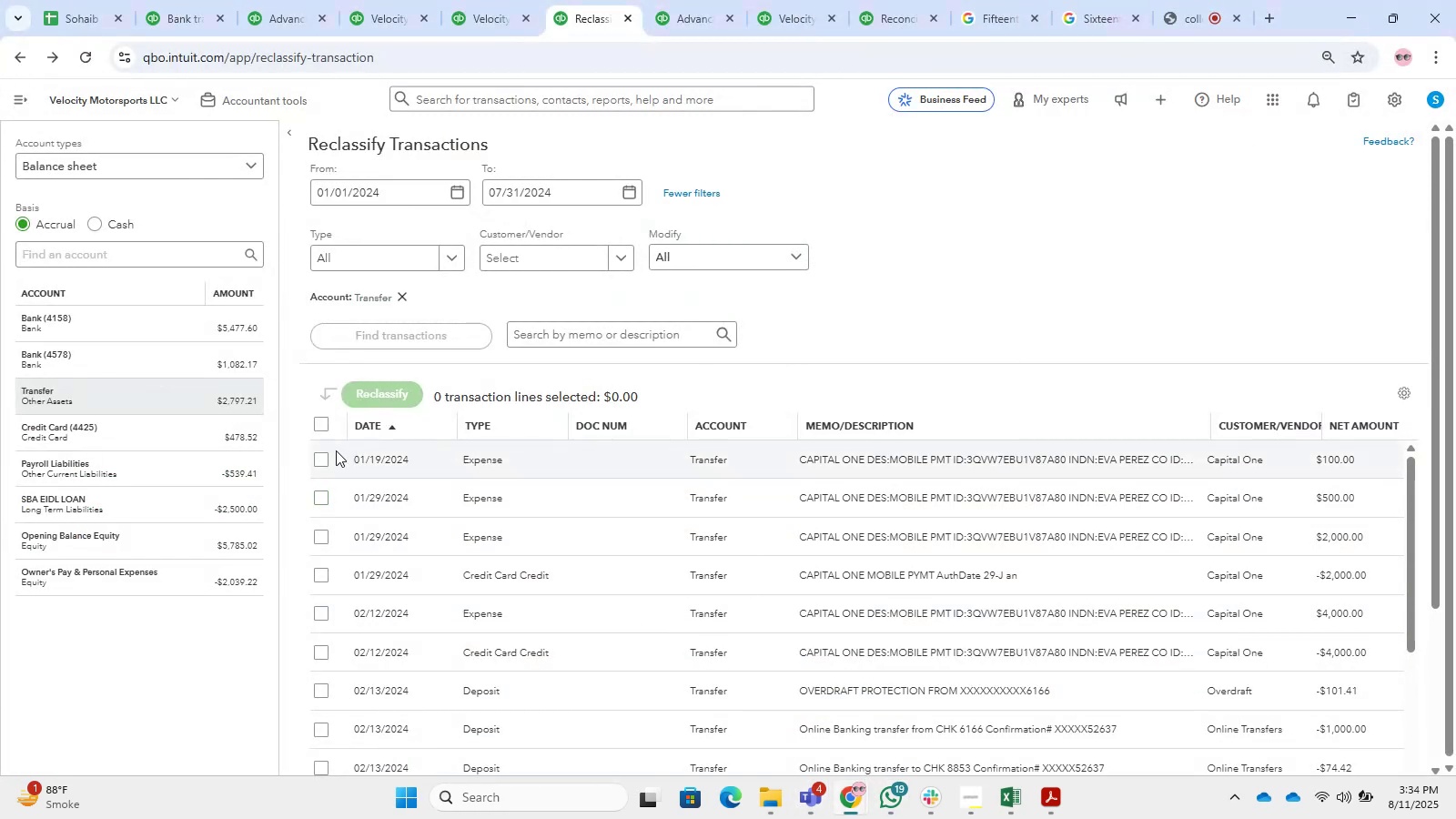 
left_click([319, 454])
 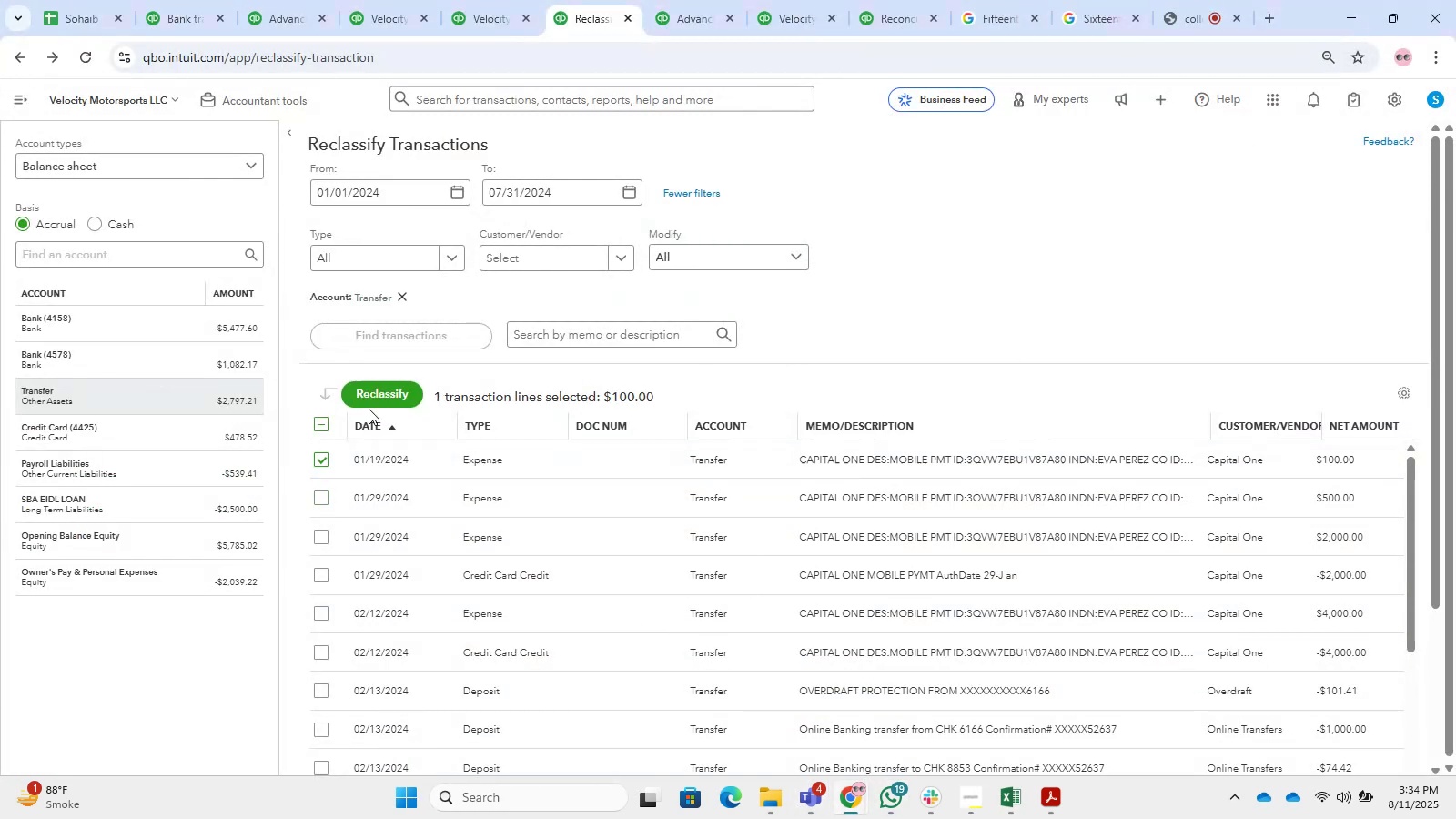 
left_click([370, 403])
 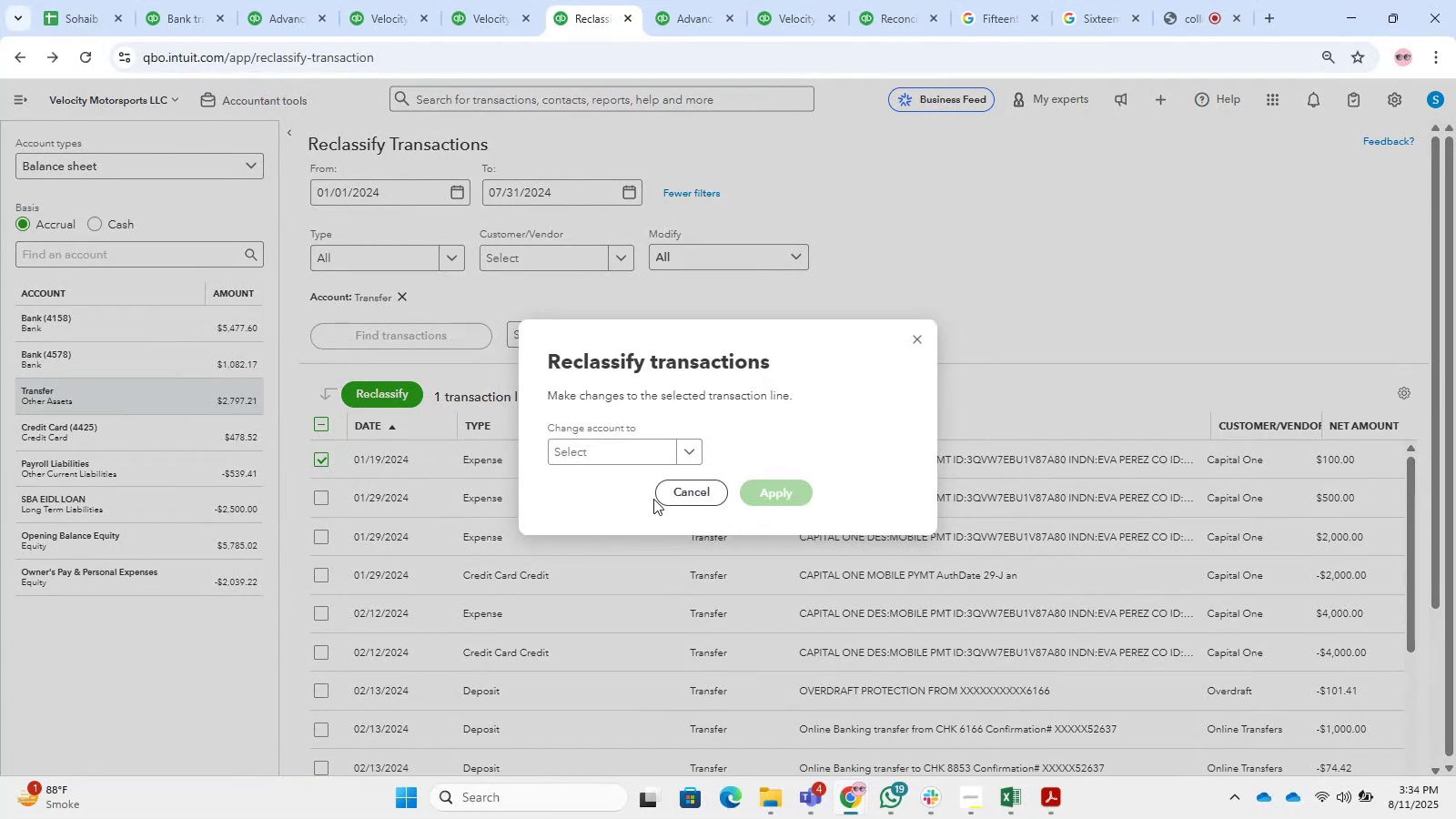 
left_click([602, 441])
 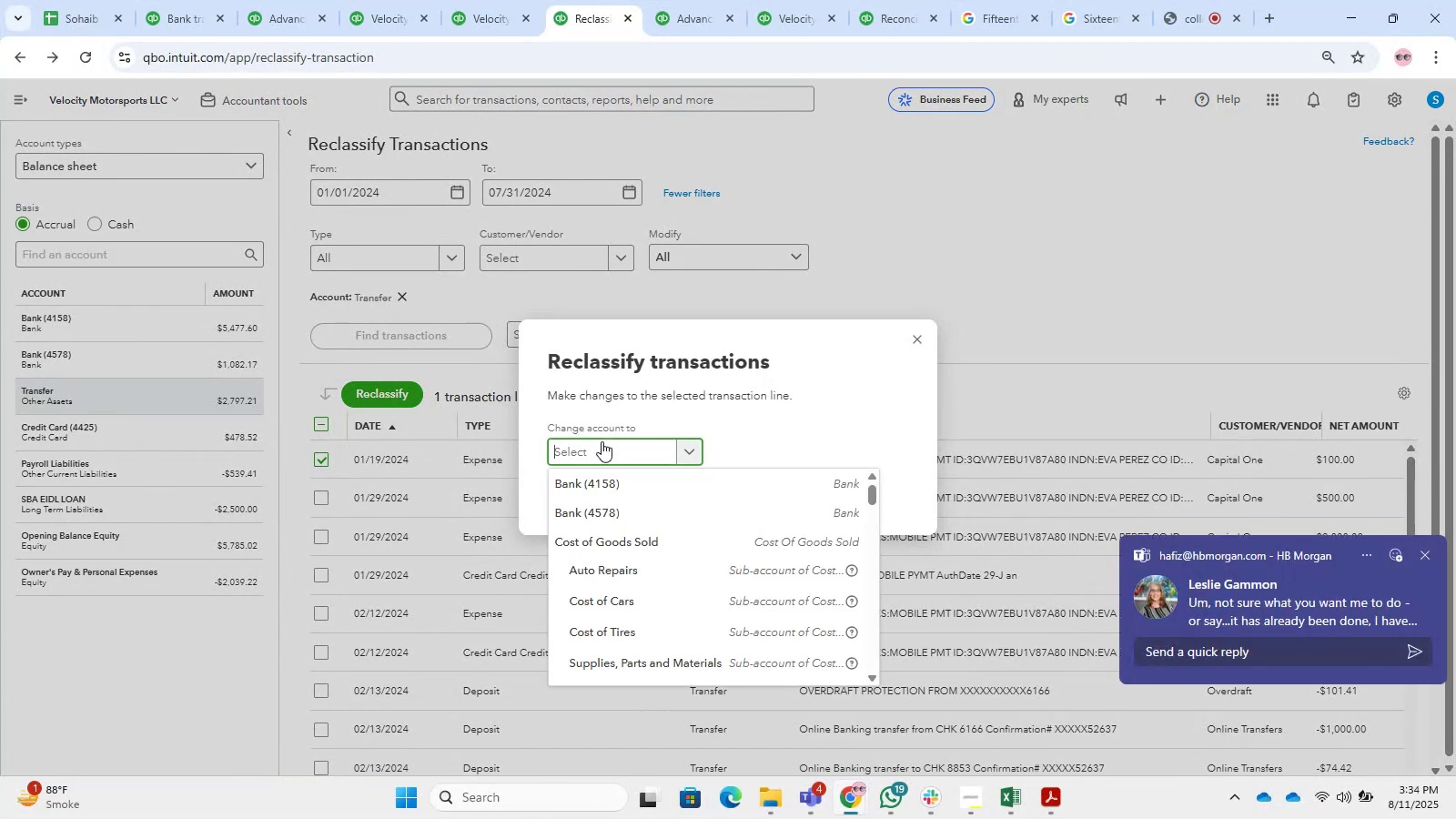 
type(owner)
 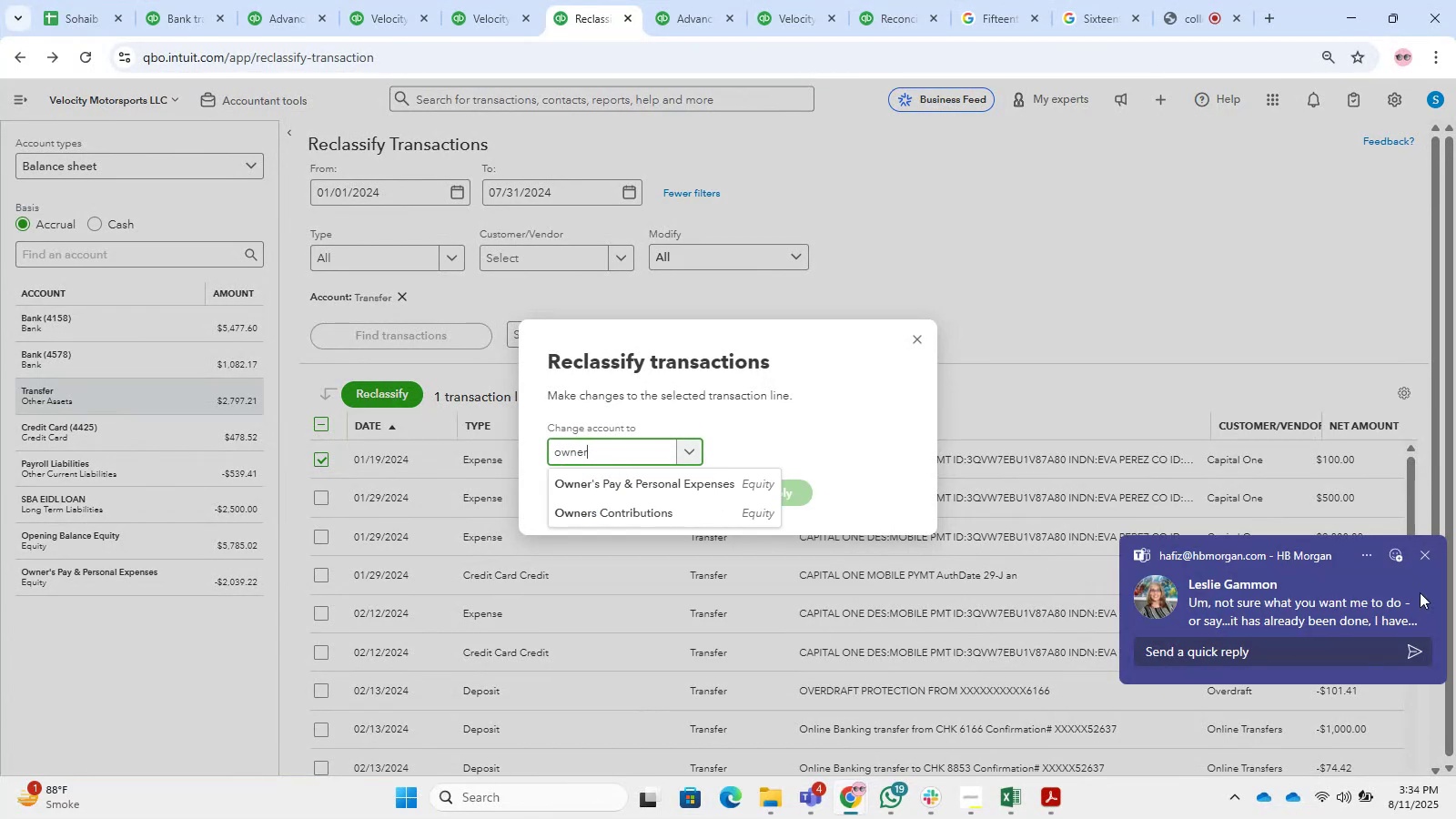 
left_click([1431, 551])
 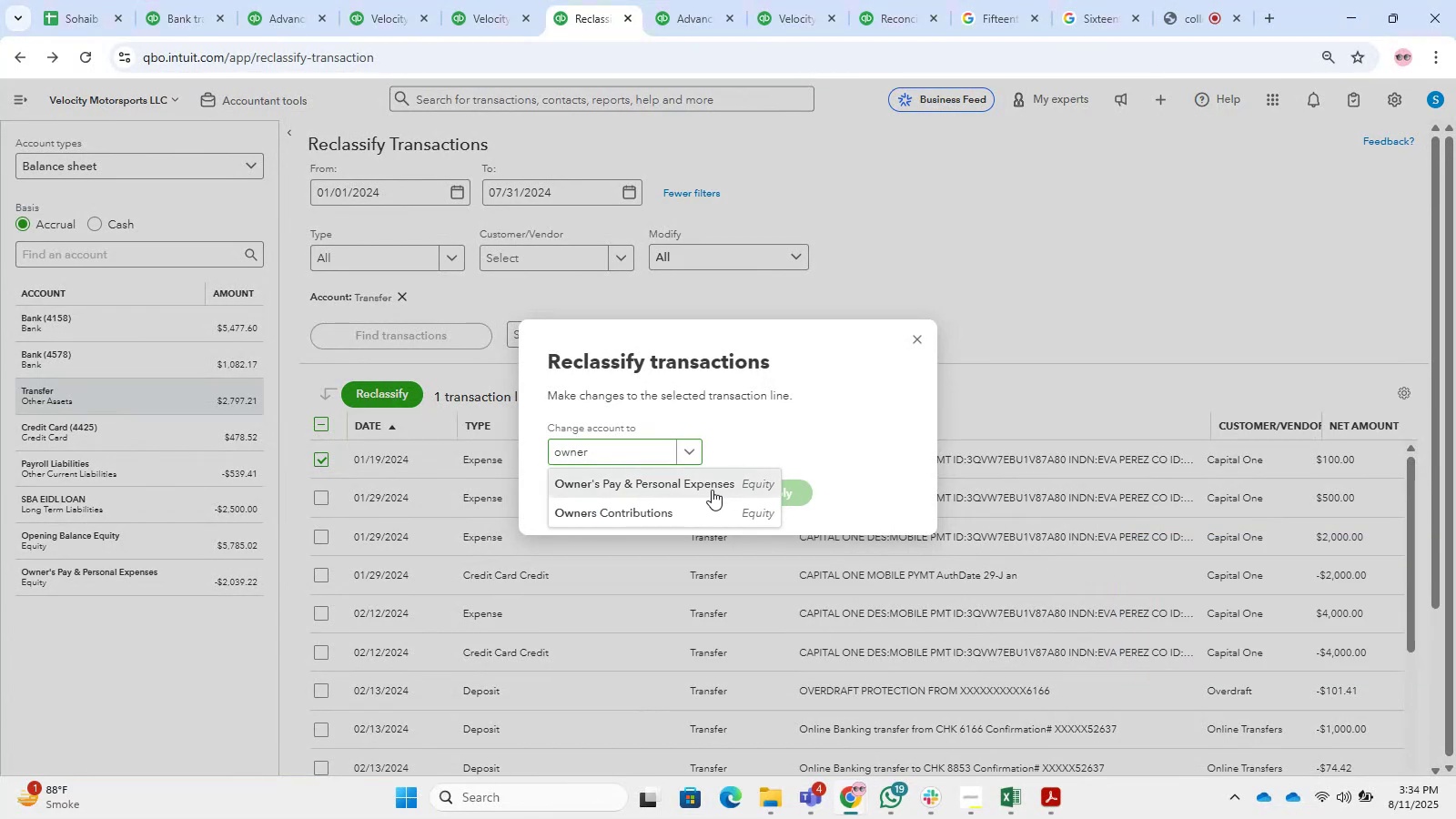 
double_click([774, 493])
 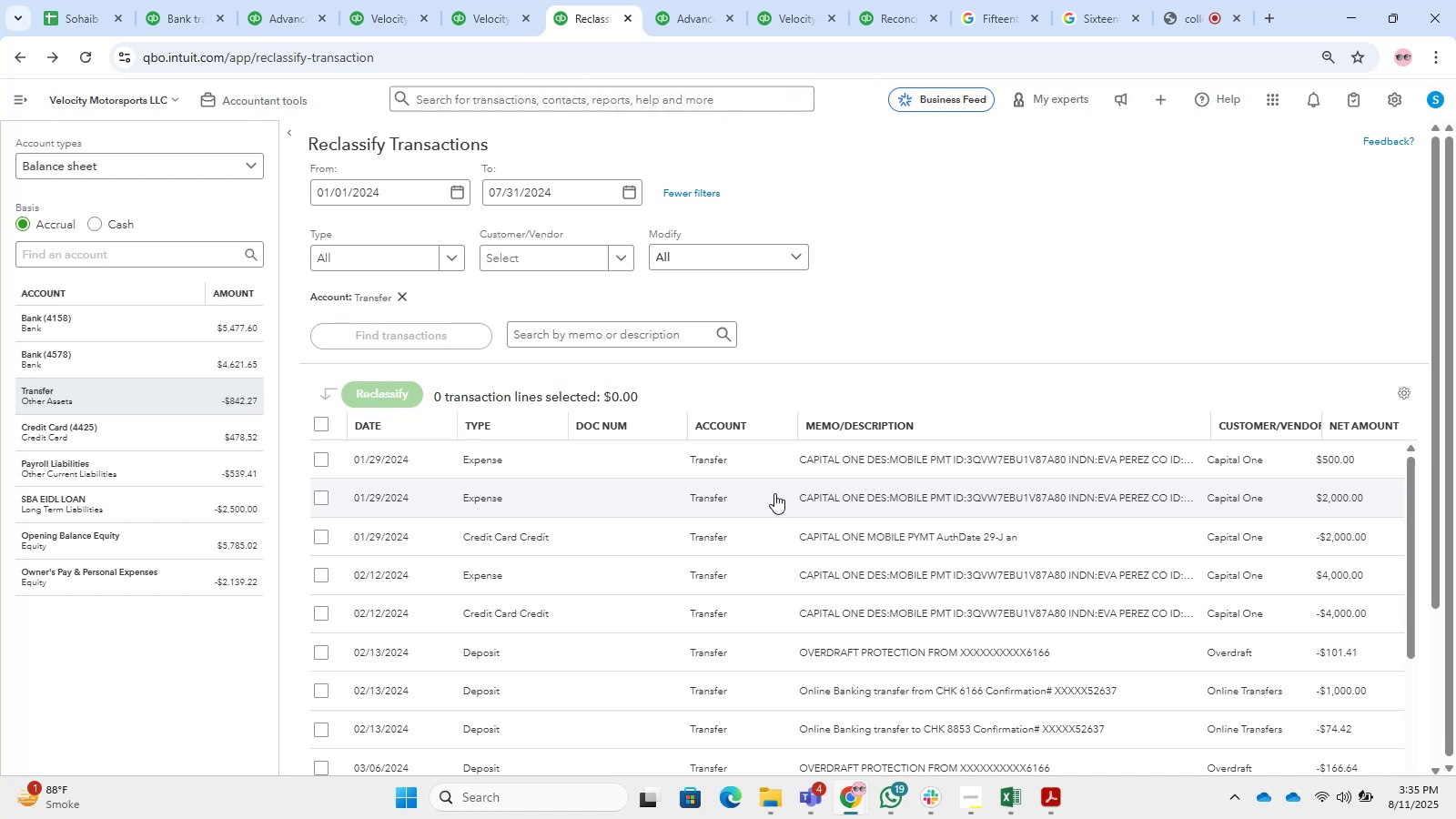 
wait(17.61)
 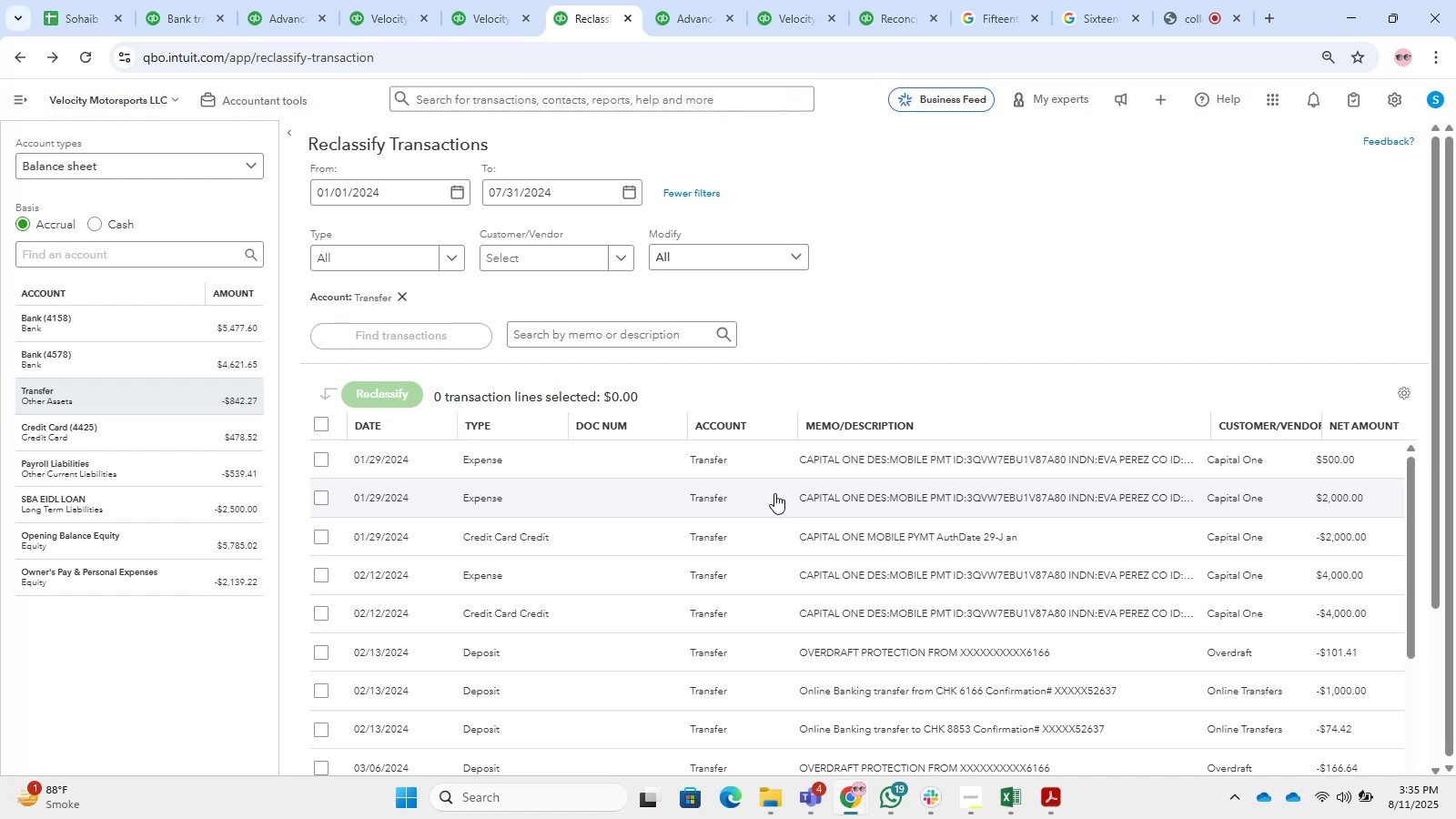 
left_click([280, 0])
 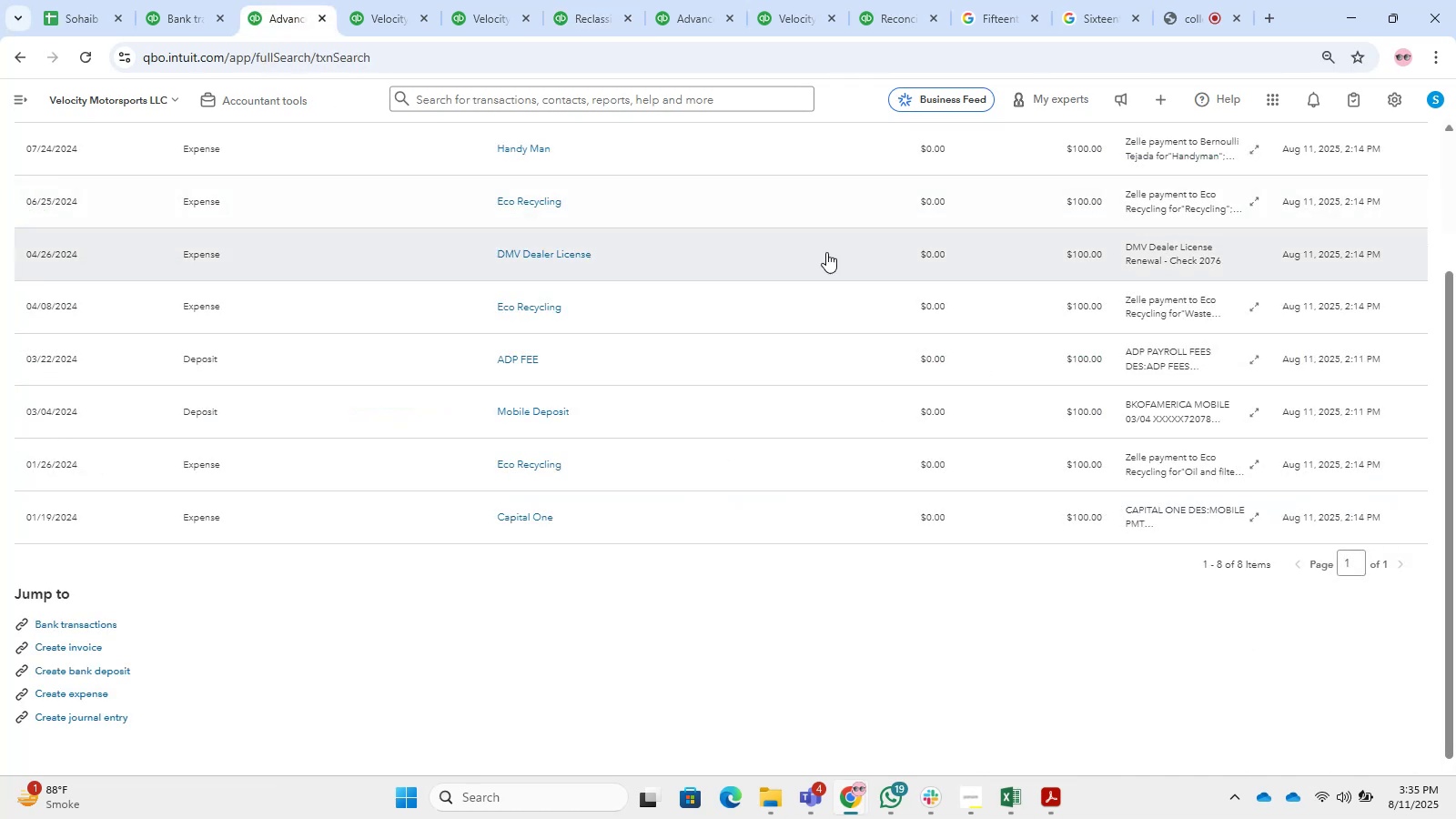 
scroll: coordinate [917, 480], scroll_direction: up, amount: 6.0
 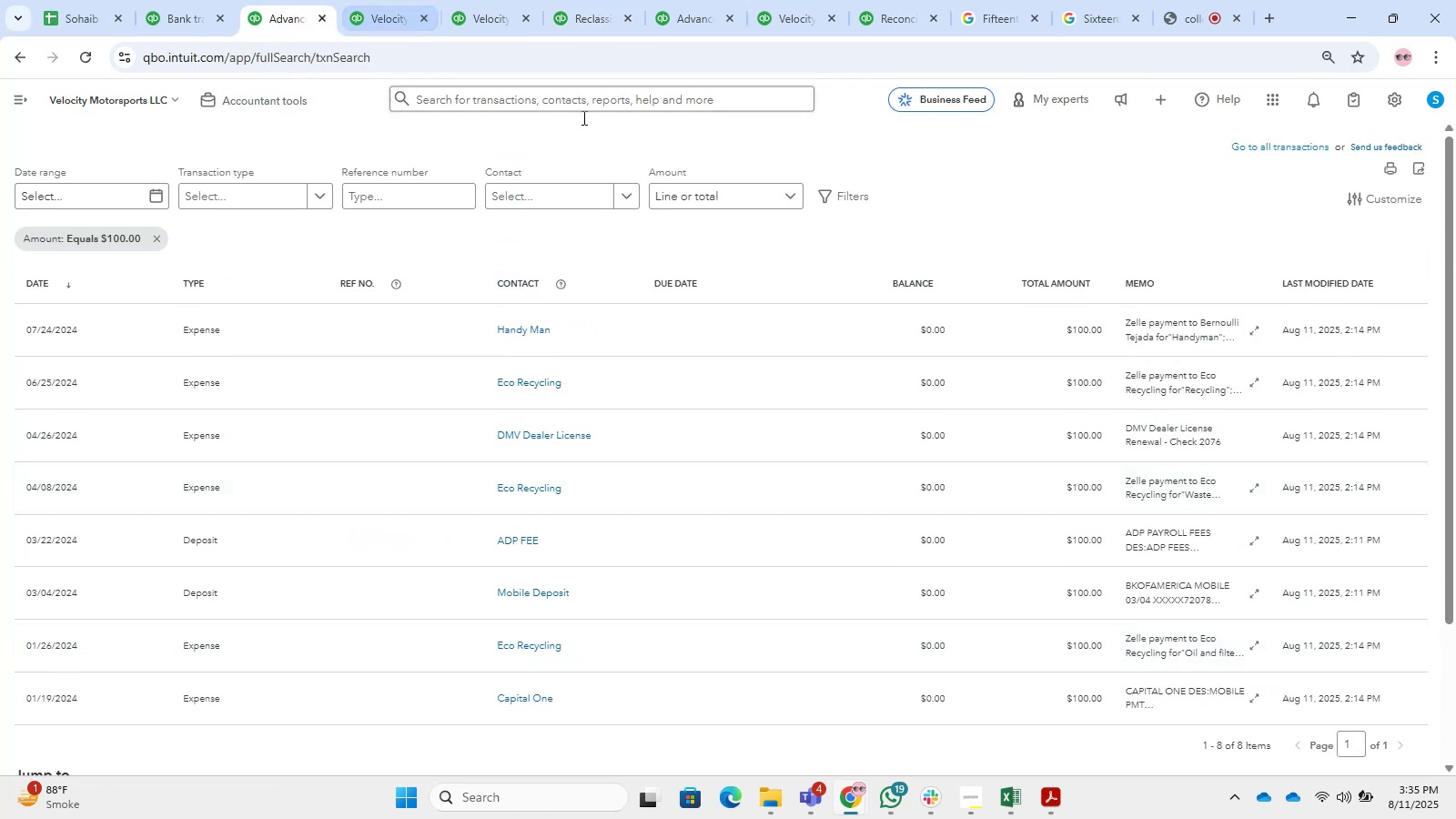 
left_click([690, 204])
 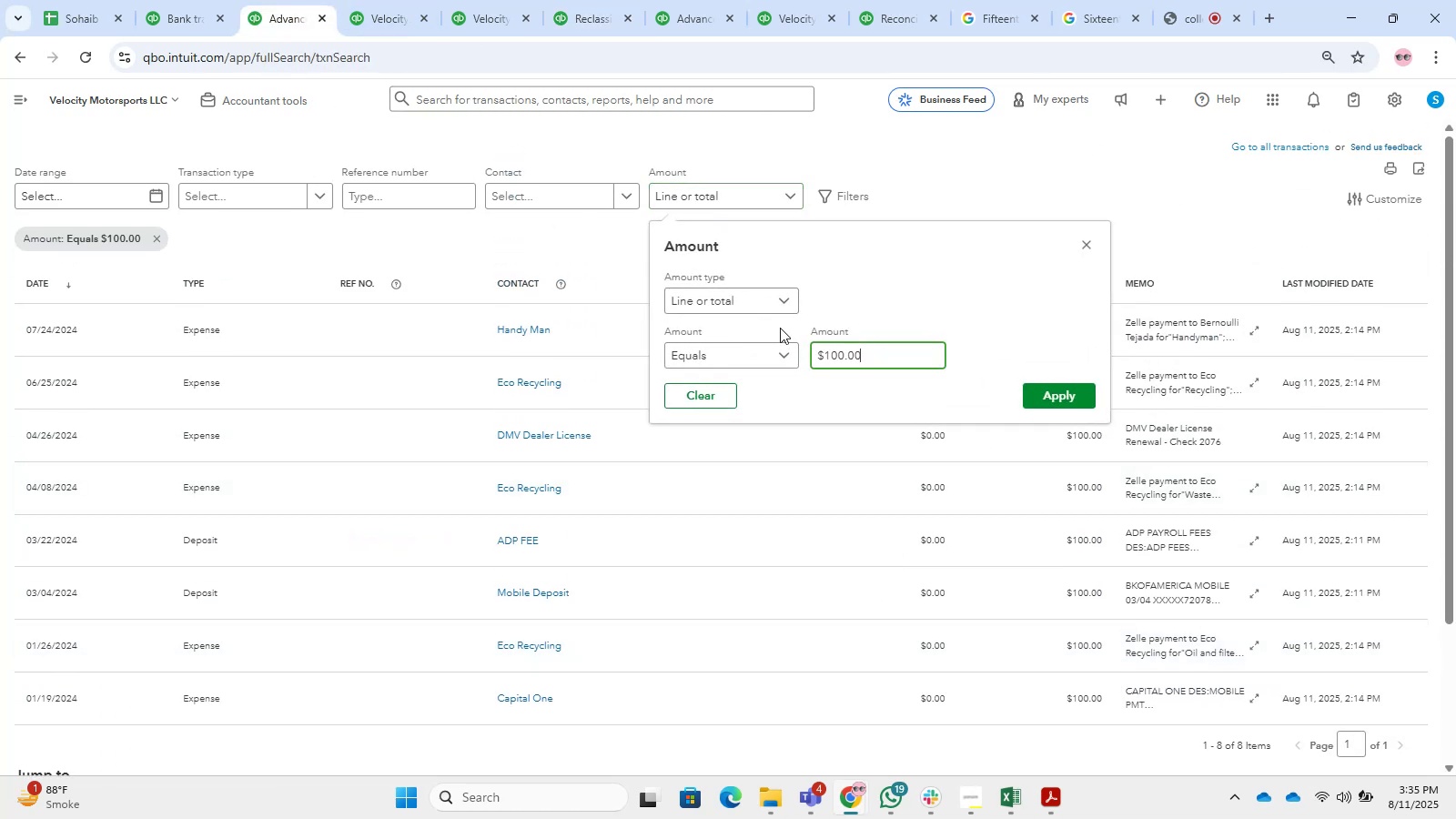 
left_click_drag(start_coordinate=[864, 359], to_coordinate=[748, 321])
 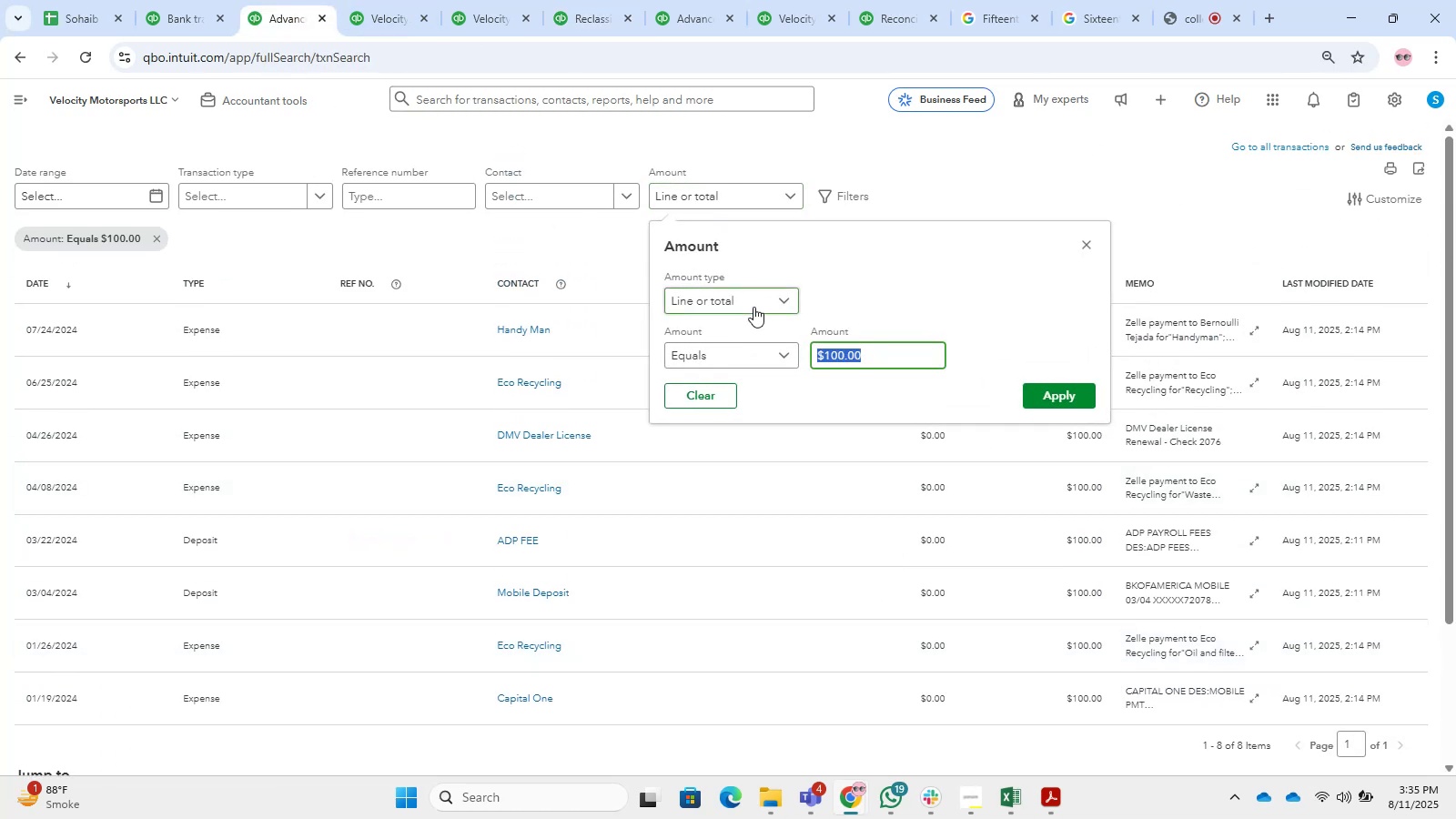 
key(Numpad5)
 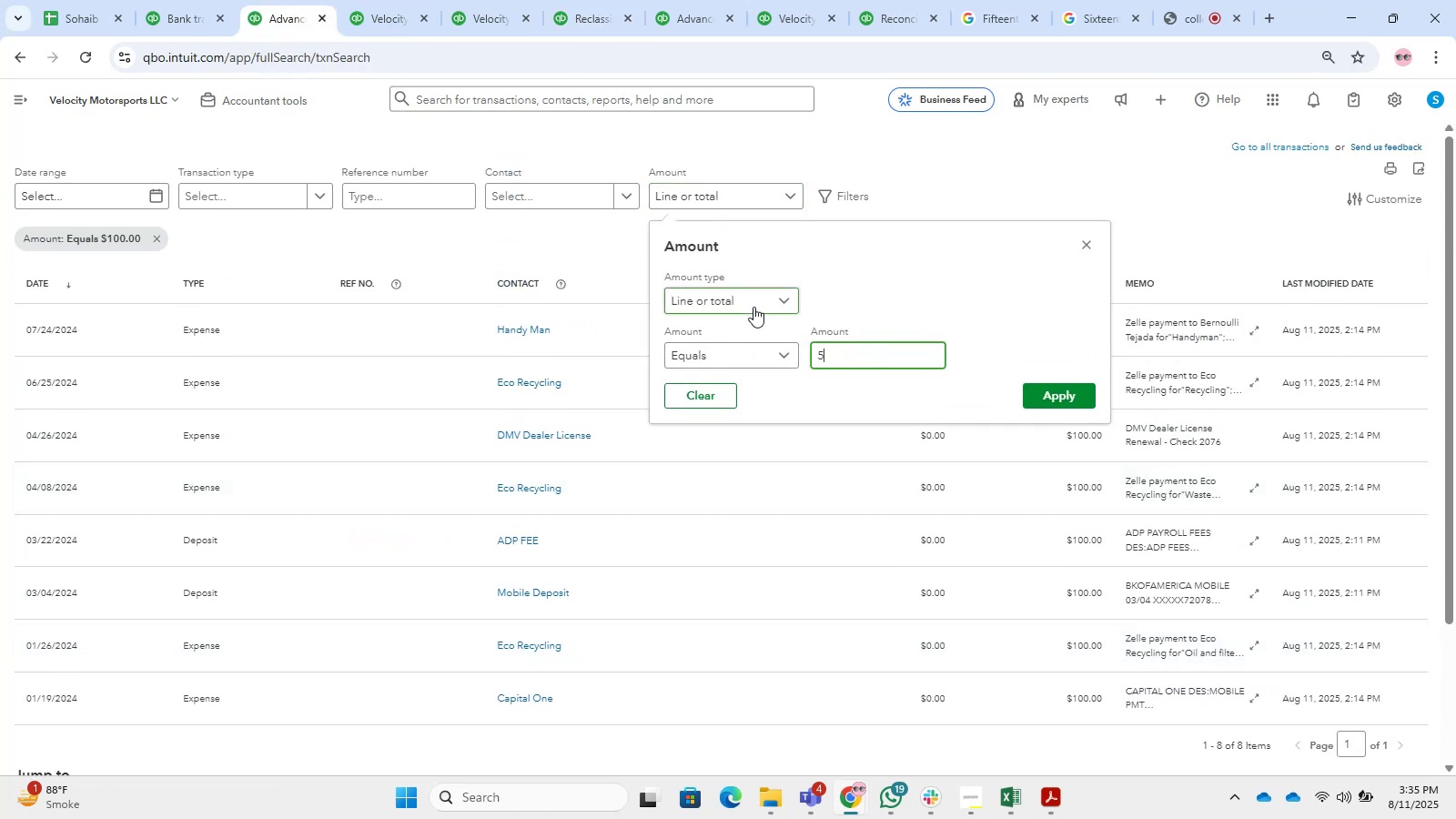 
key(Numpad0)
 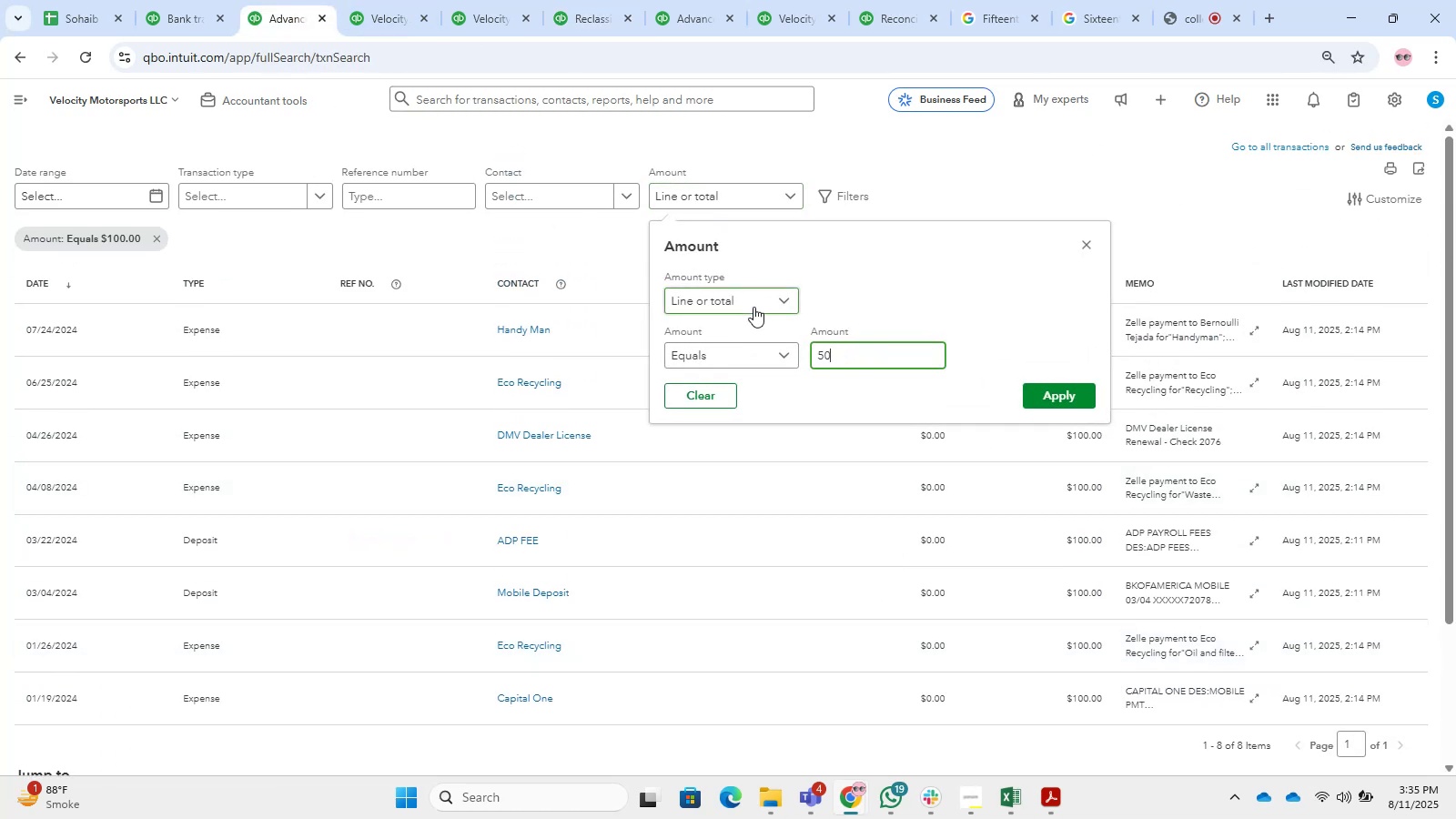 
key(Numpad0)
 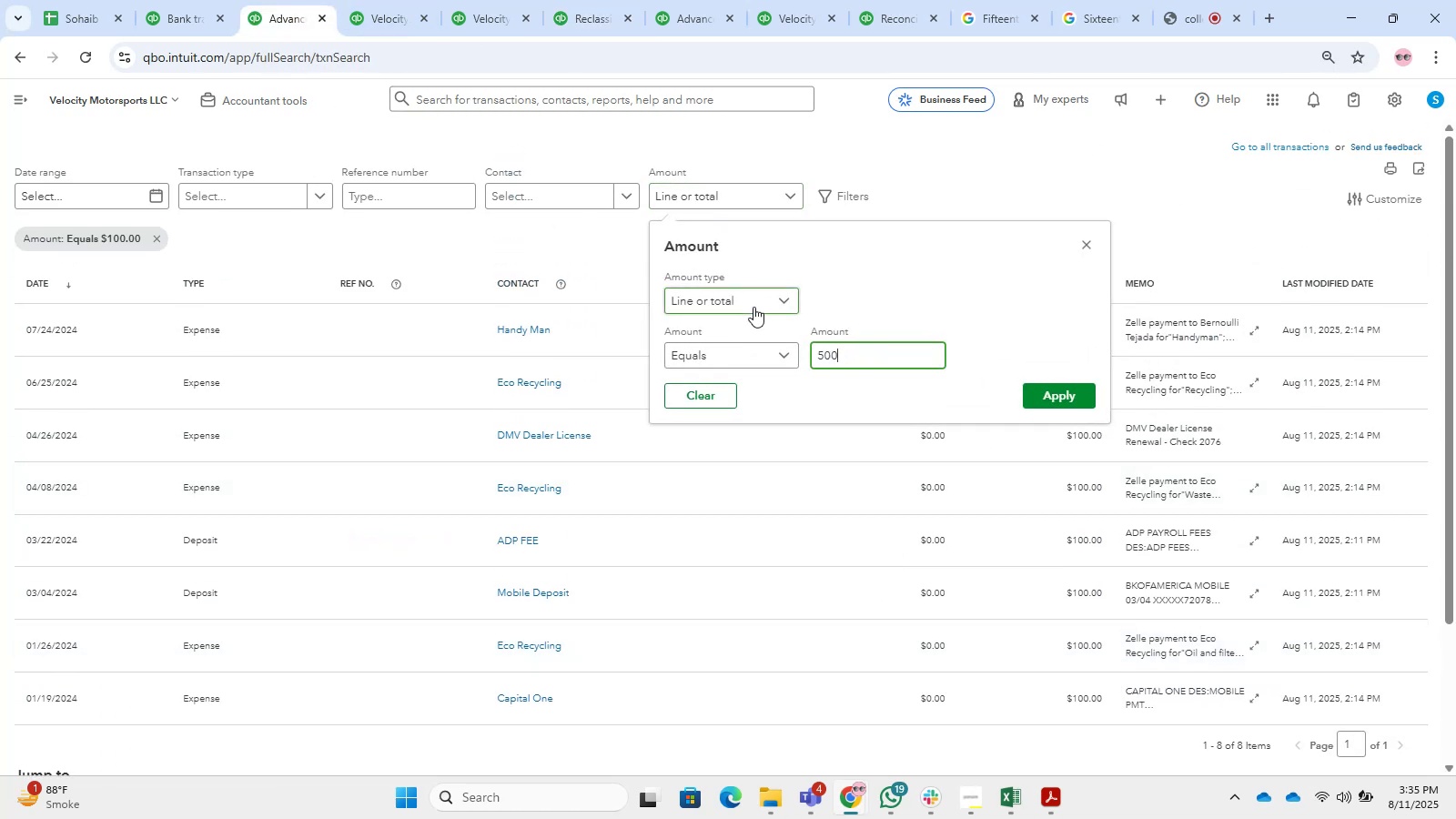 
key(NumpadDecimal)
 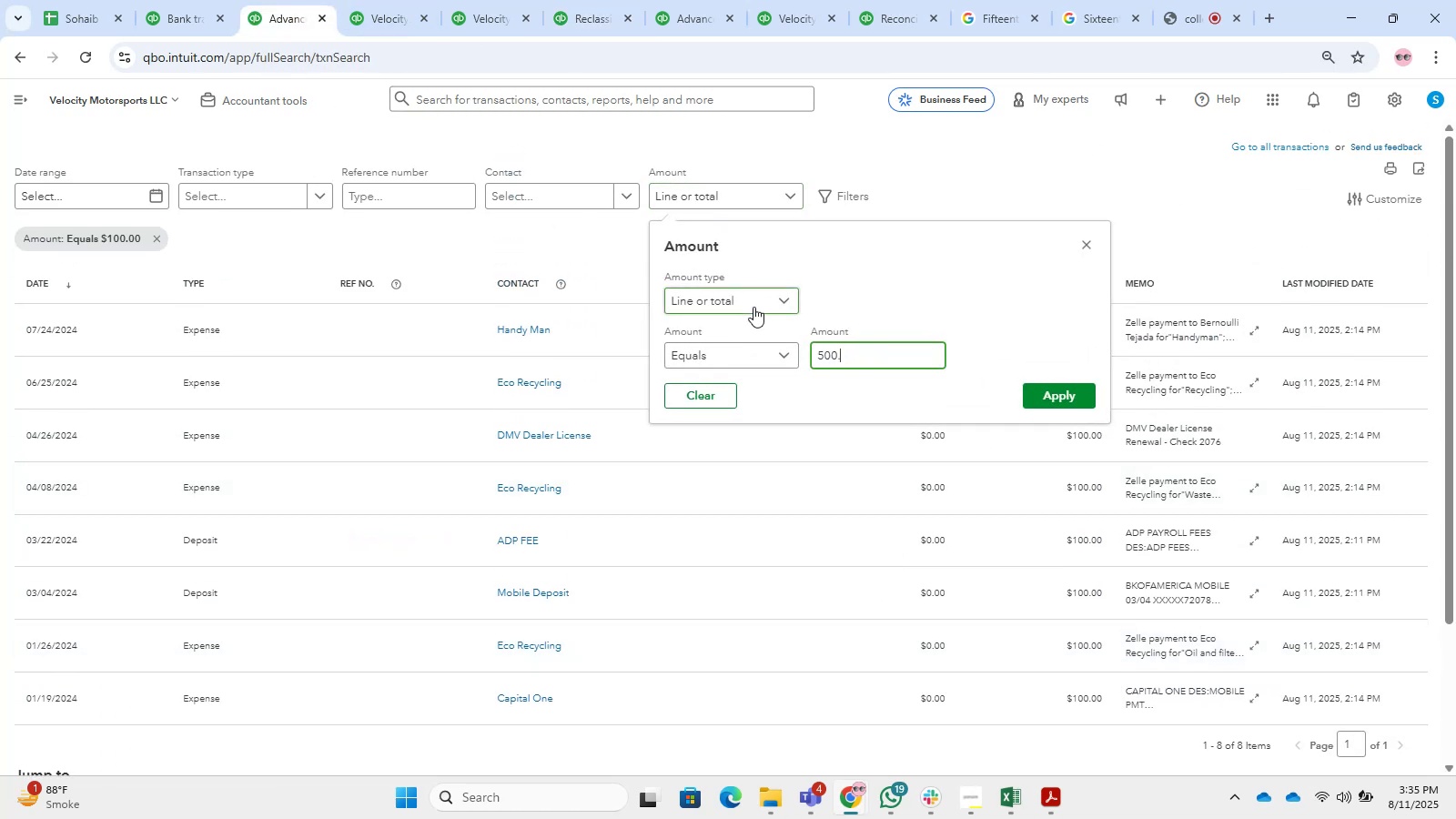 
key(Numpad0)
 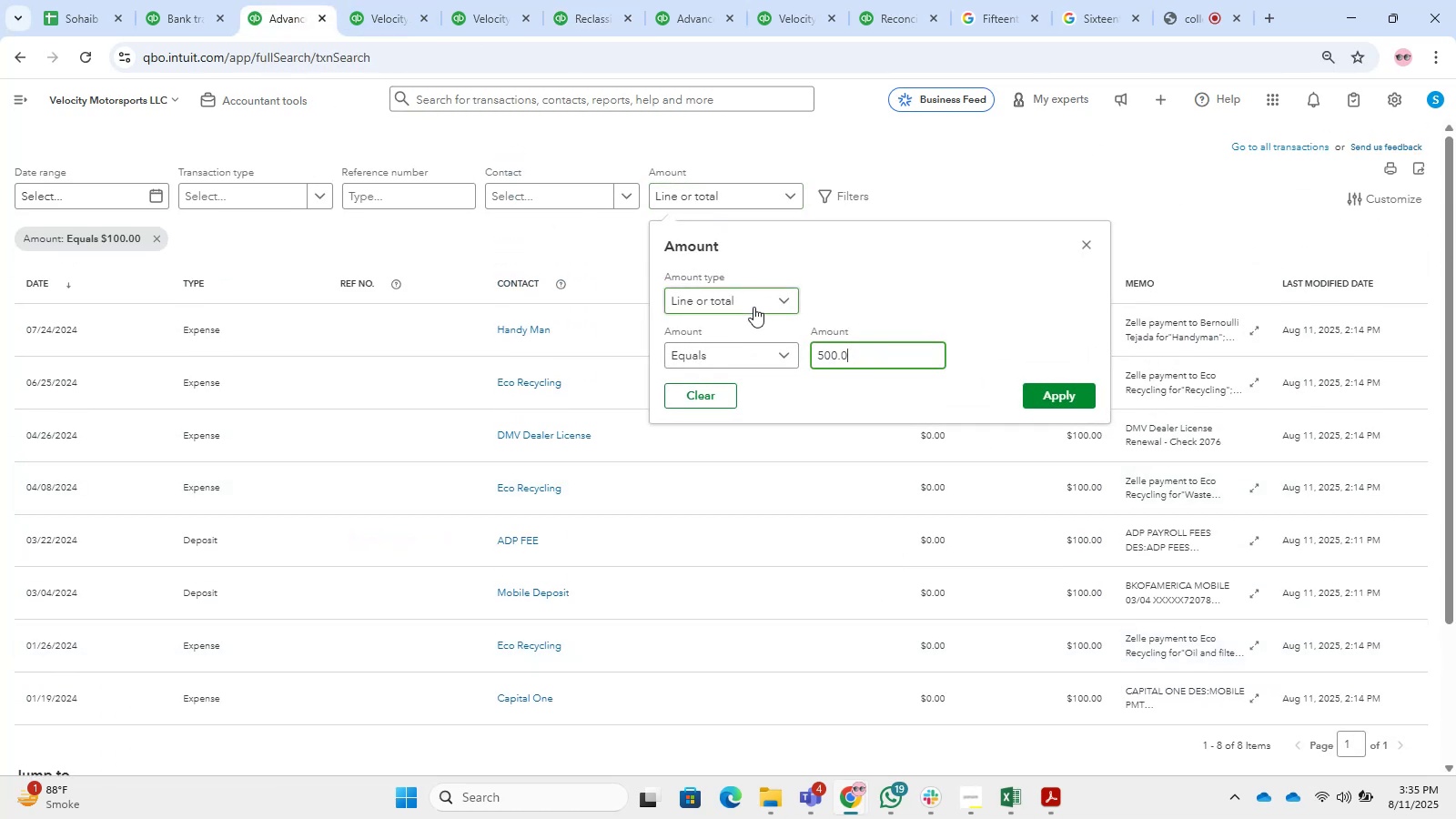 
key(Numpad0)
 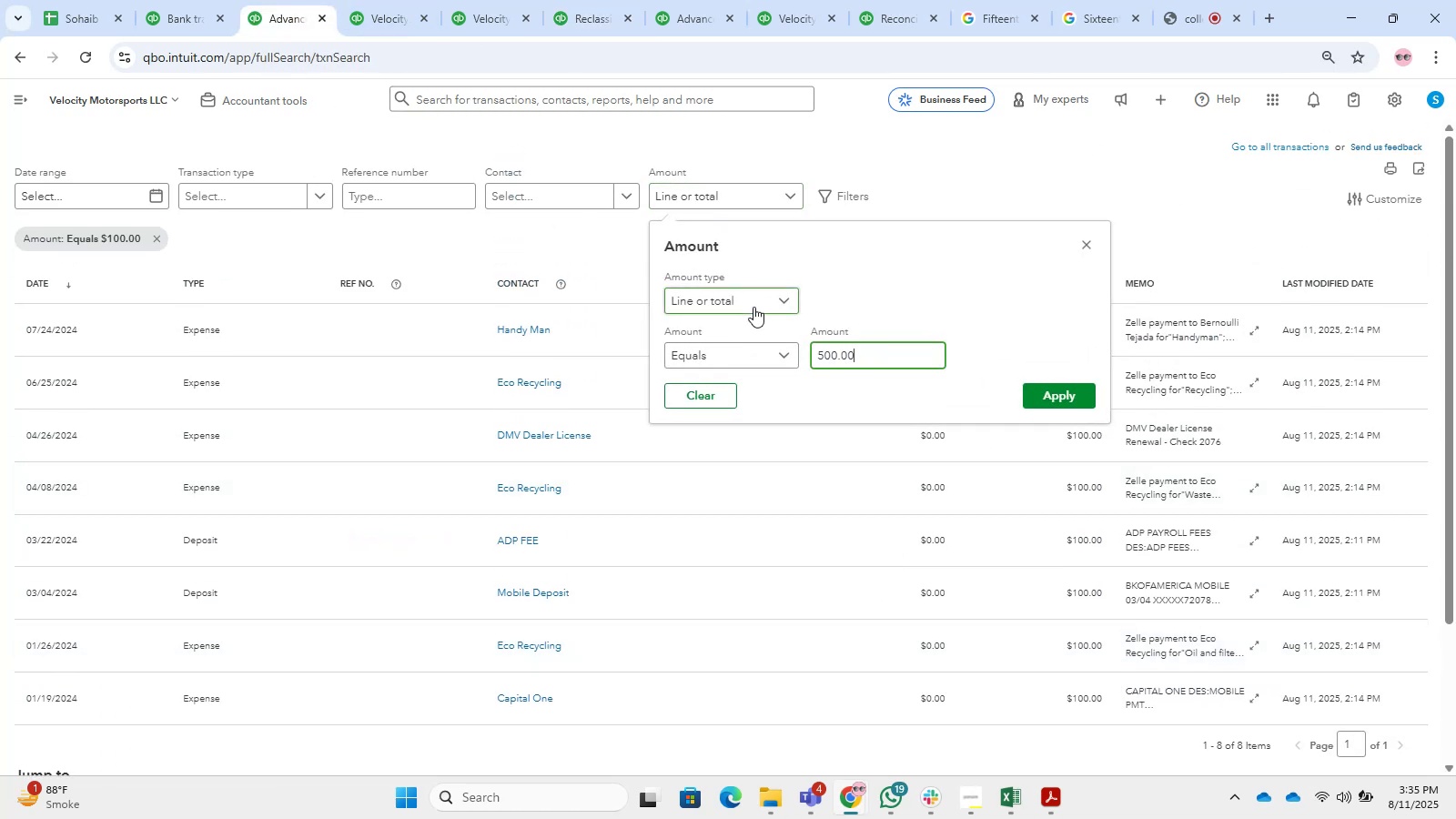 
key(NumpadEnter)
 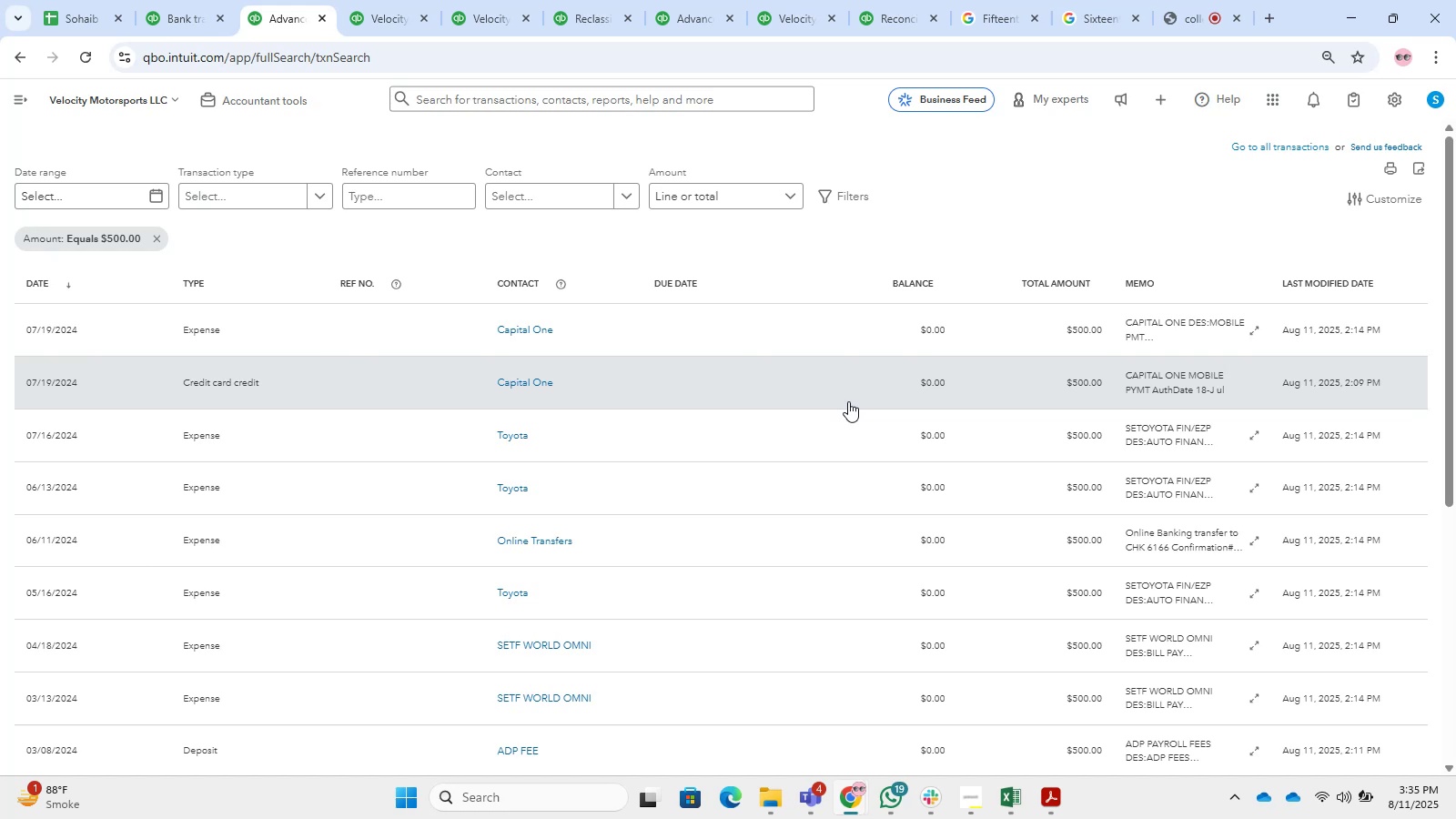 
wait(32.72)
 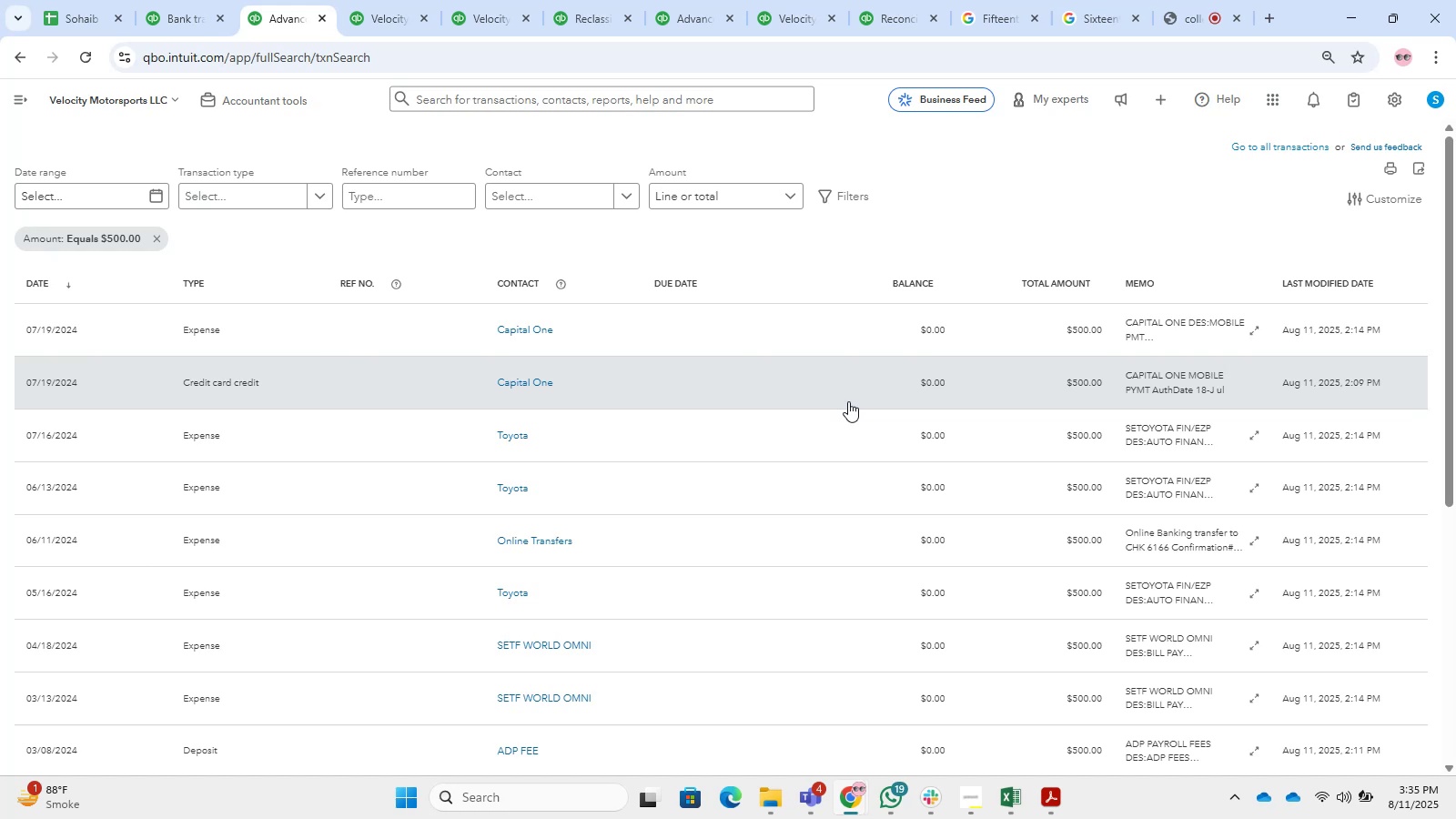 
scroll: coordinate [755, 448], scroll_direction: down, amount: 10.0
 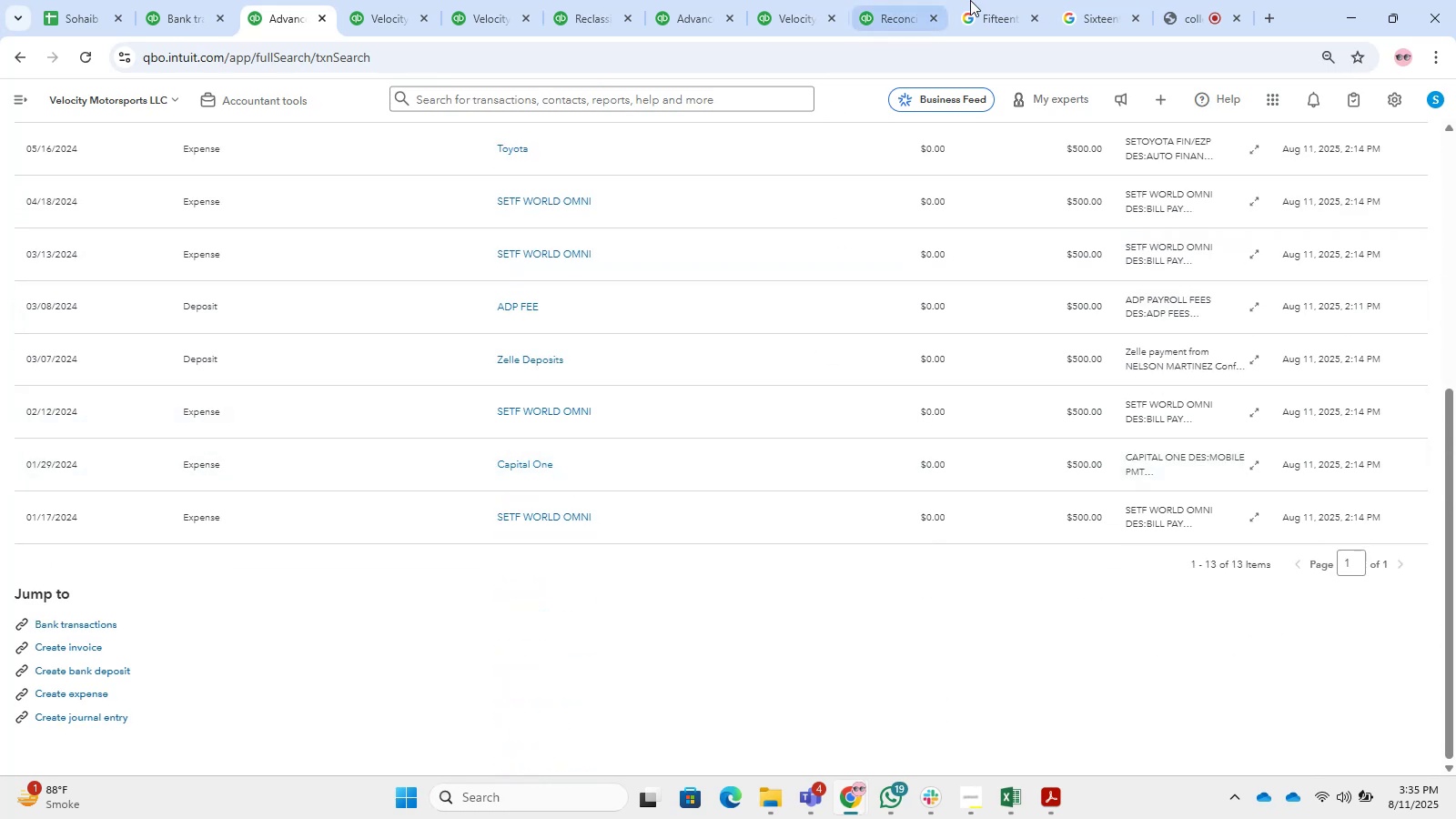 
mouse_move([1078, -5])
 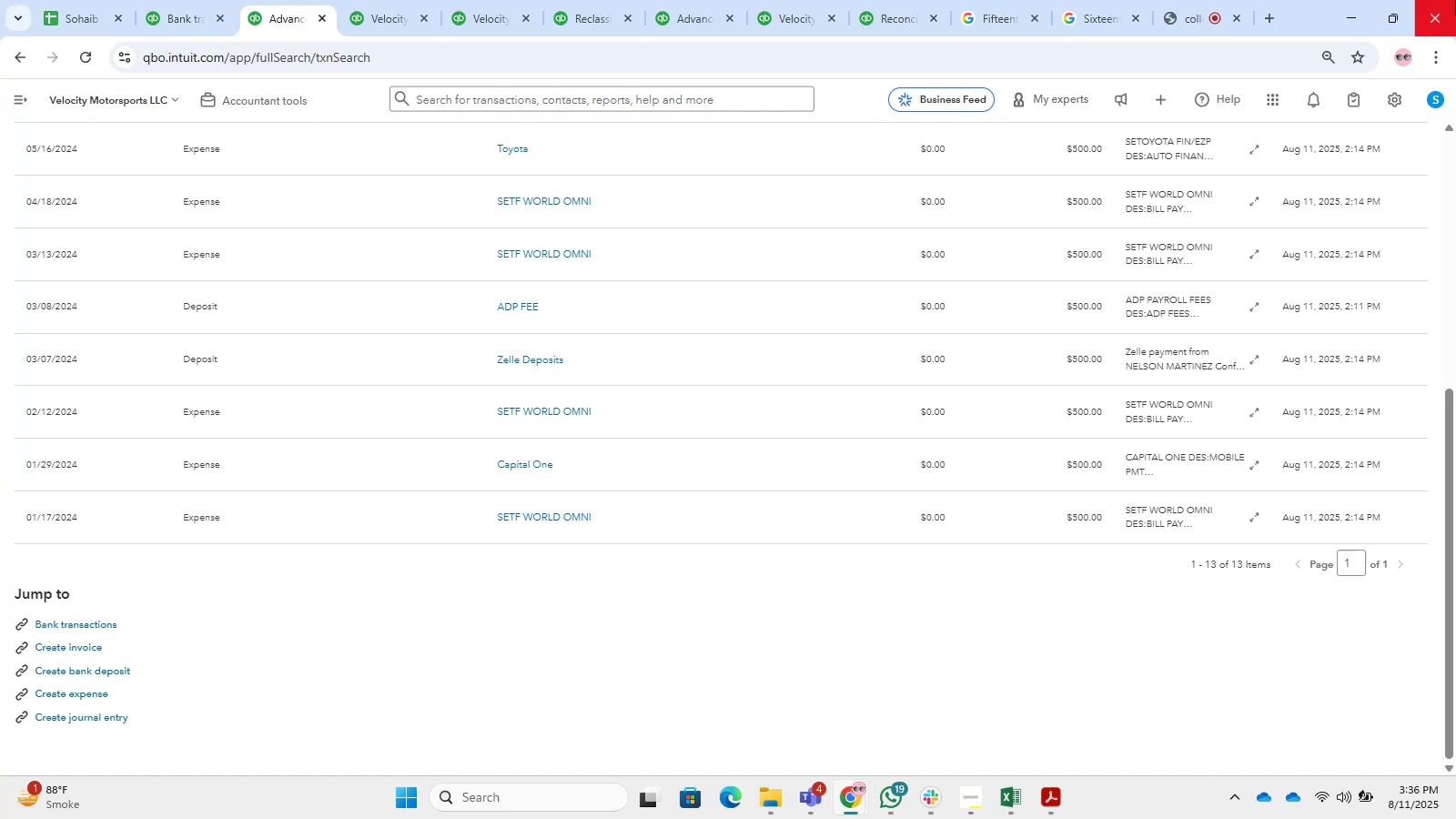 
wait(45.45)
 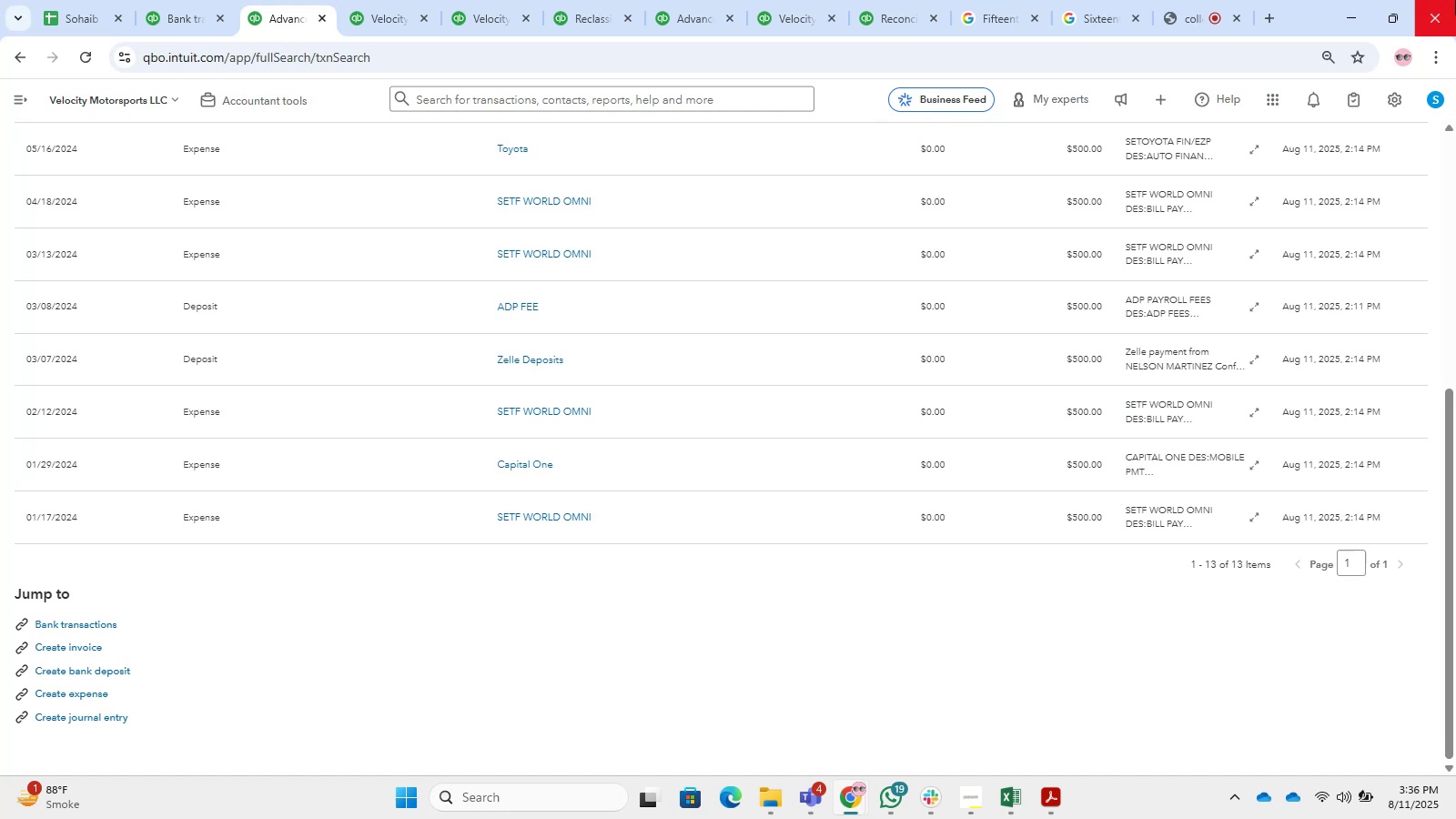 
left_click([1422, 551])
 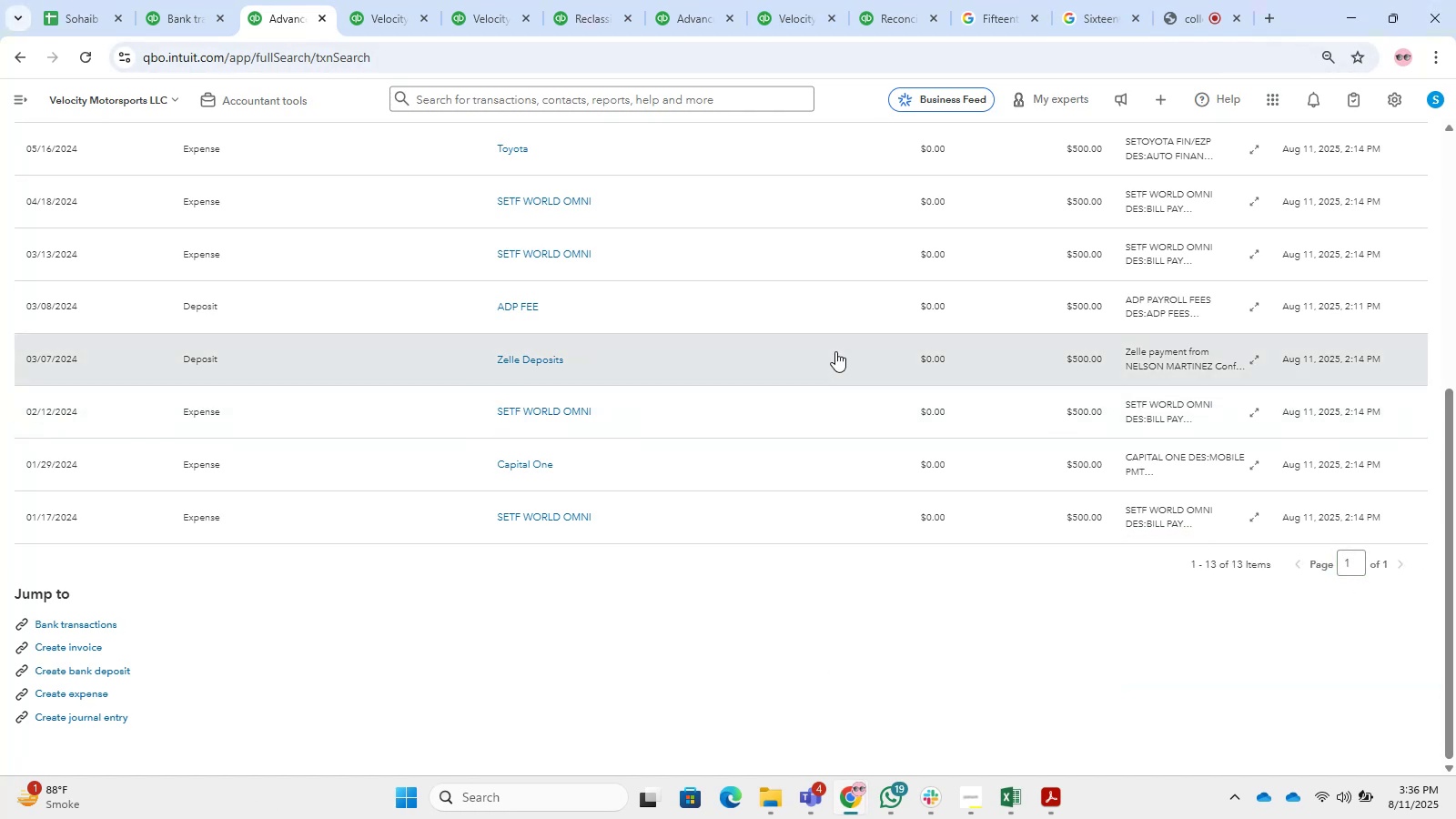 
wait(8.1)
 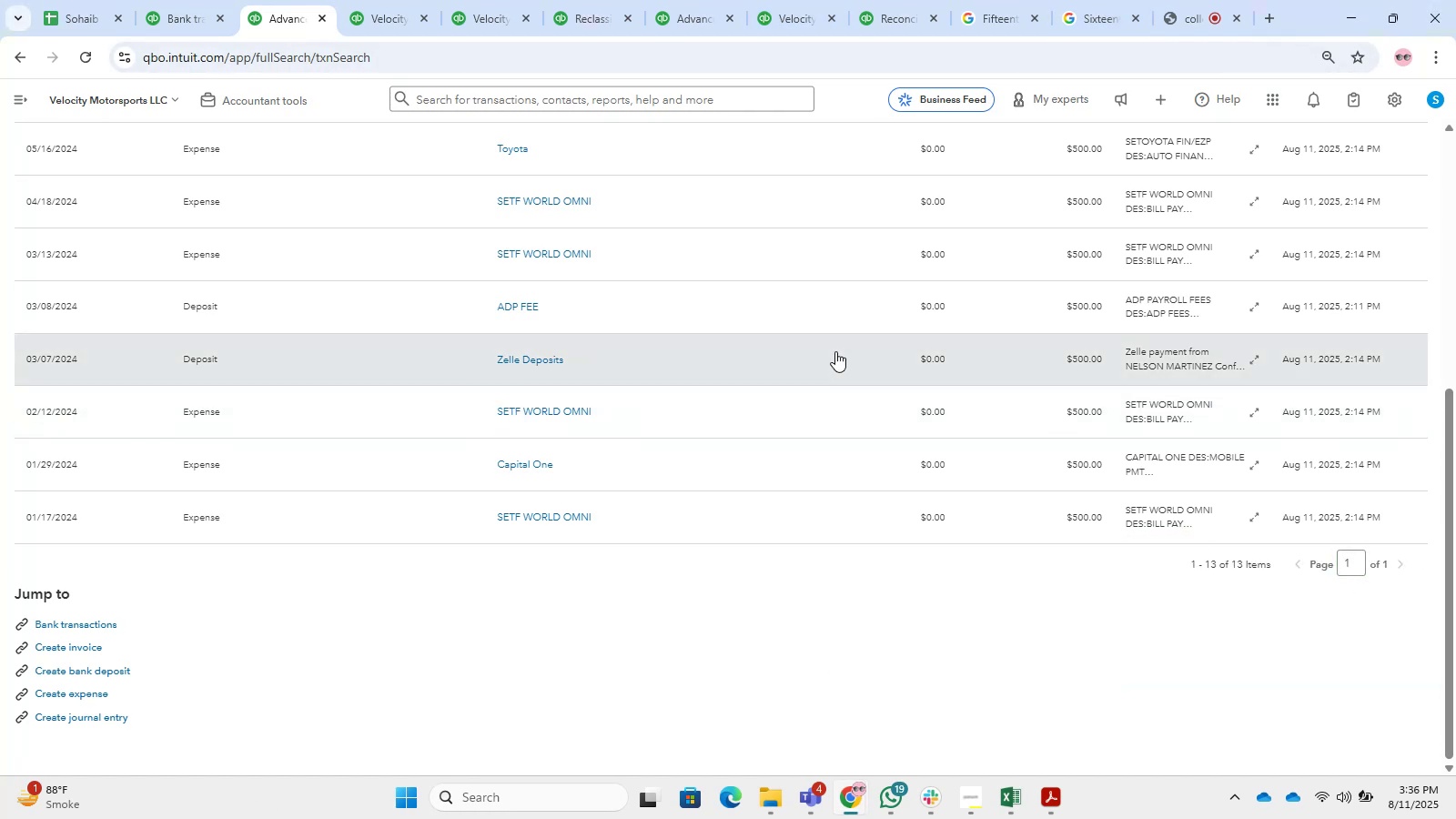 
left_click([715, 0])
 